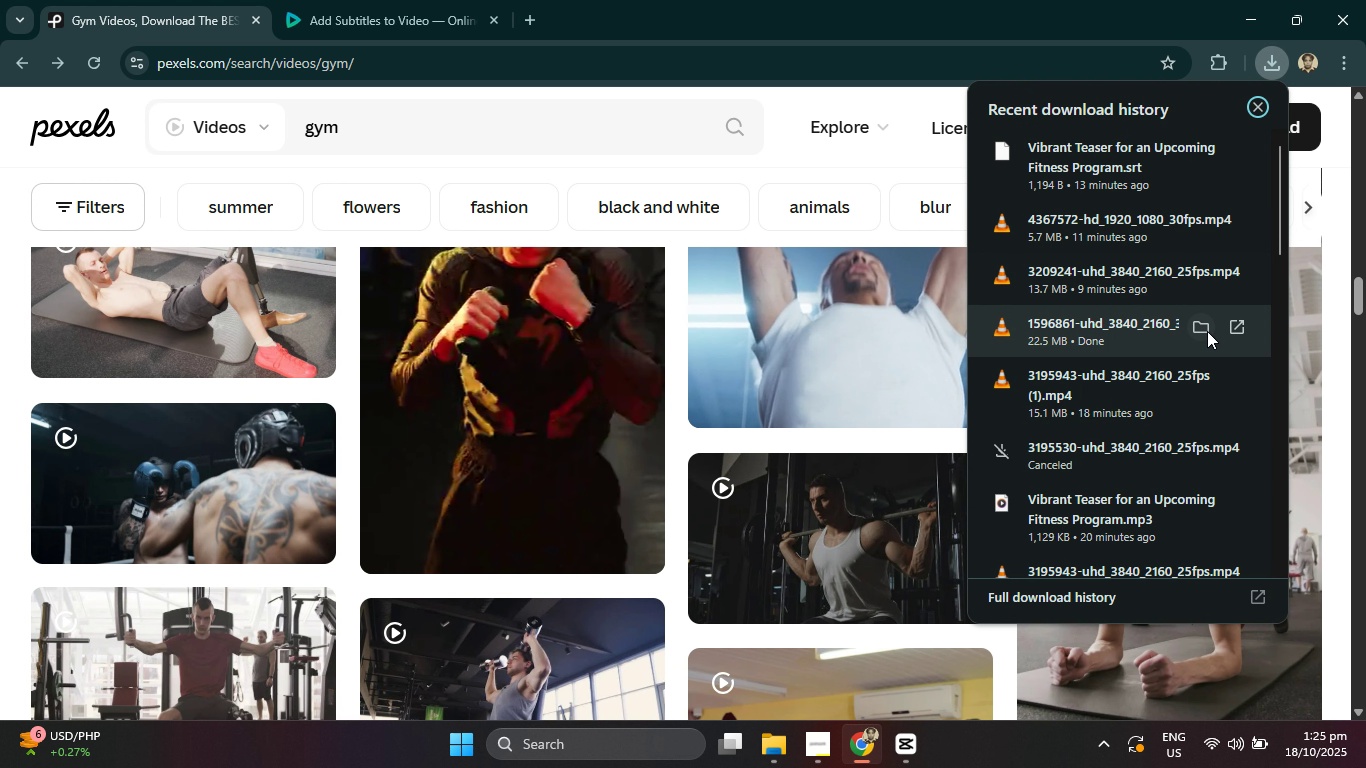 
left_click([1209, 331])
 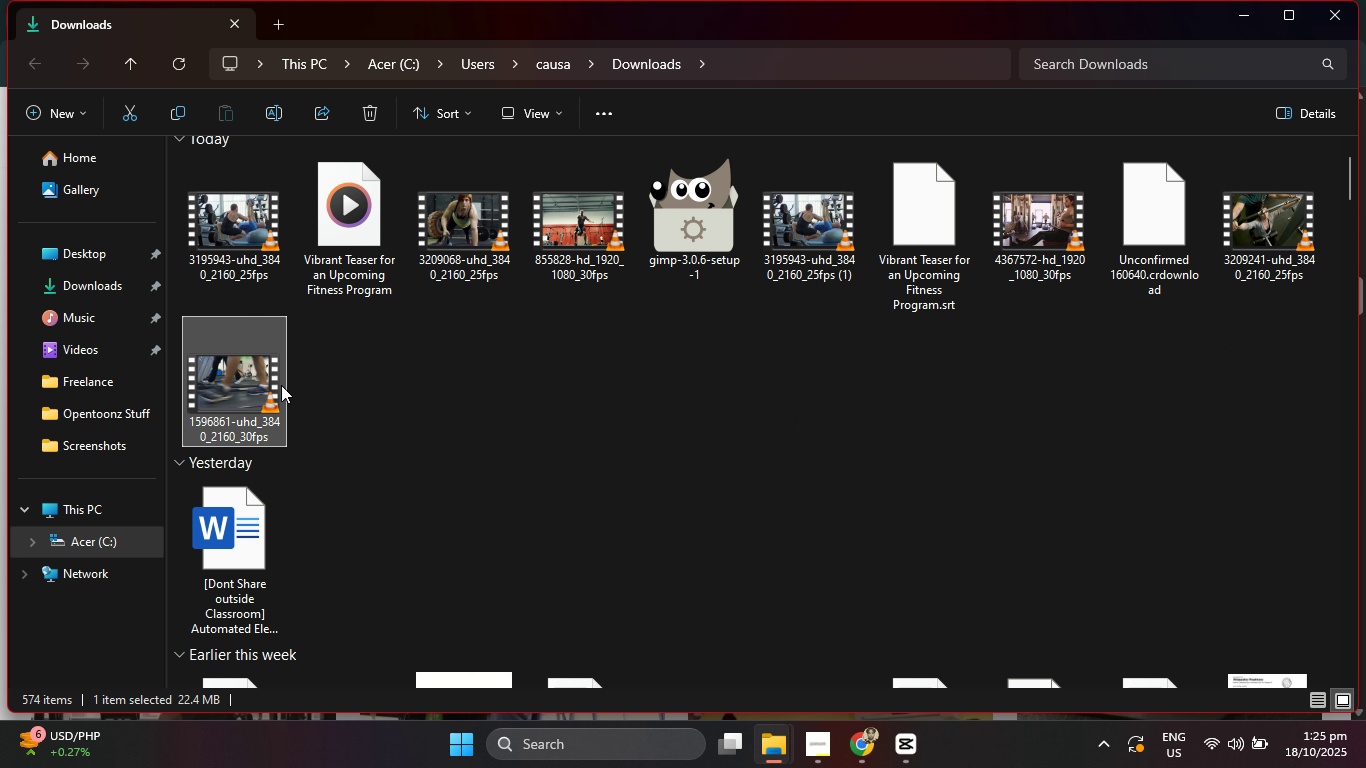 
left_click_drag(start_coordinate=[244, 386], to_coordinate=[843, 559])
 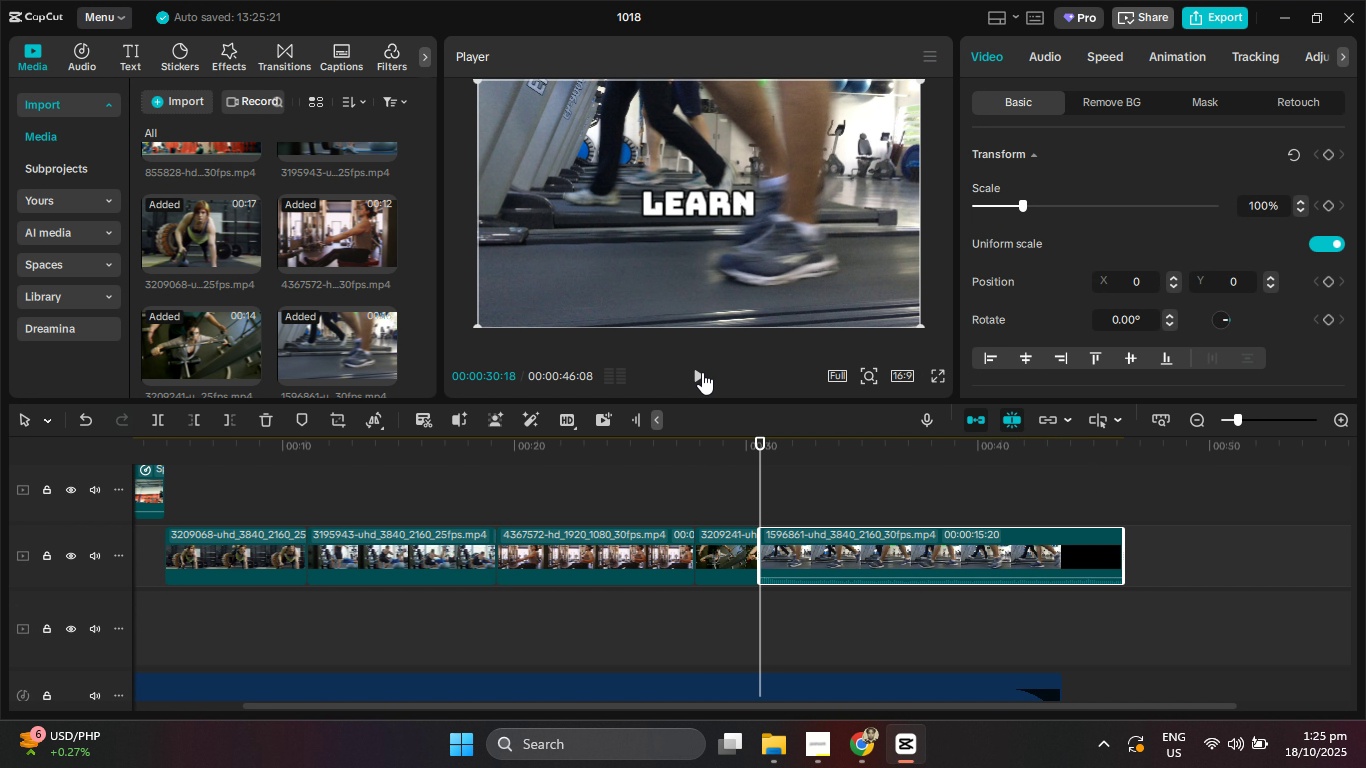 
left_click([700, 371])
 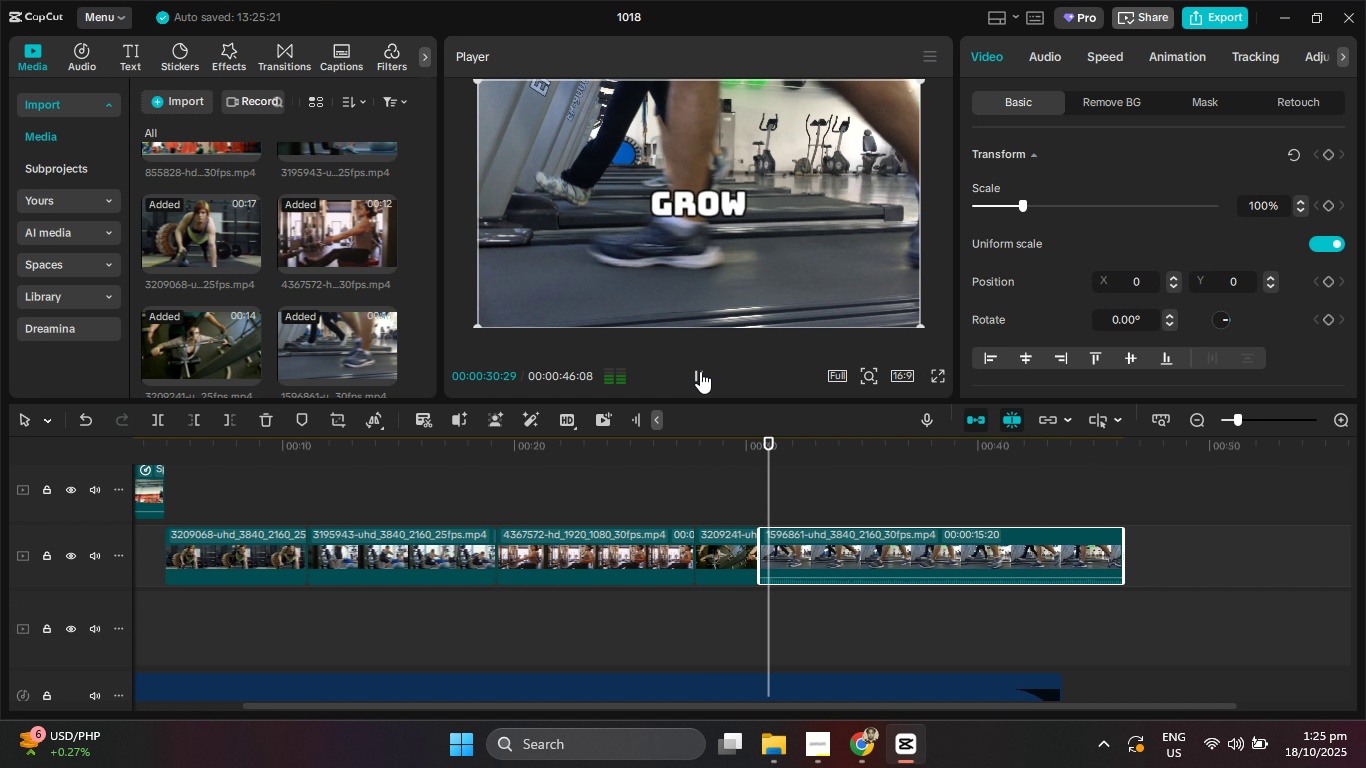 
left_click([700, 371])
 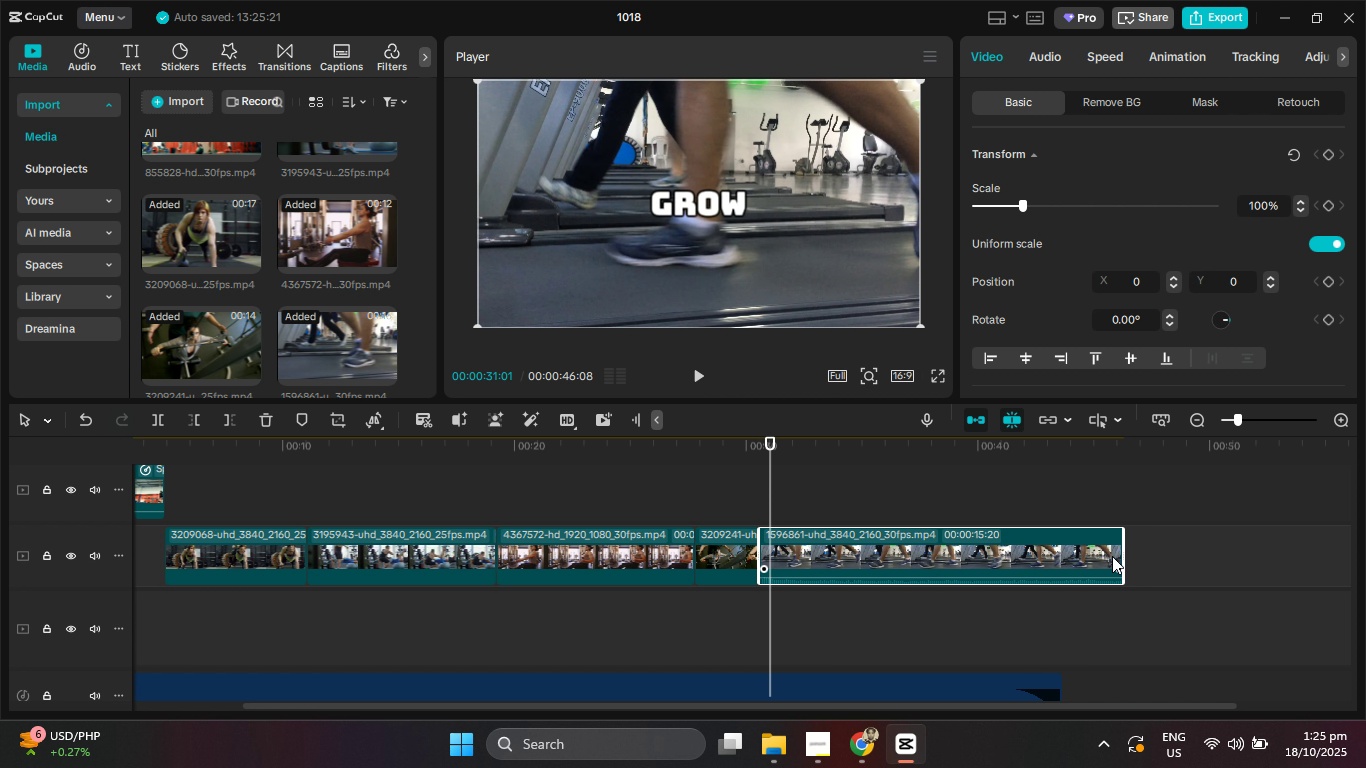 
left_click_drag(start_coordinate=[1121, 556], to_coordinate=[769, 547])
 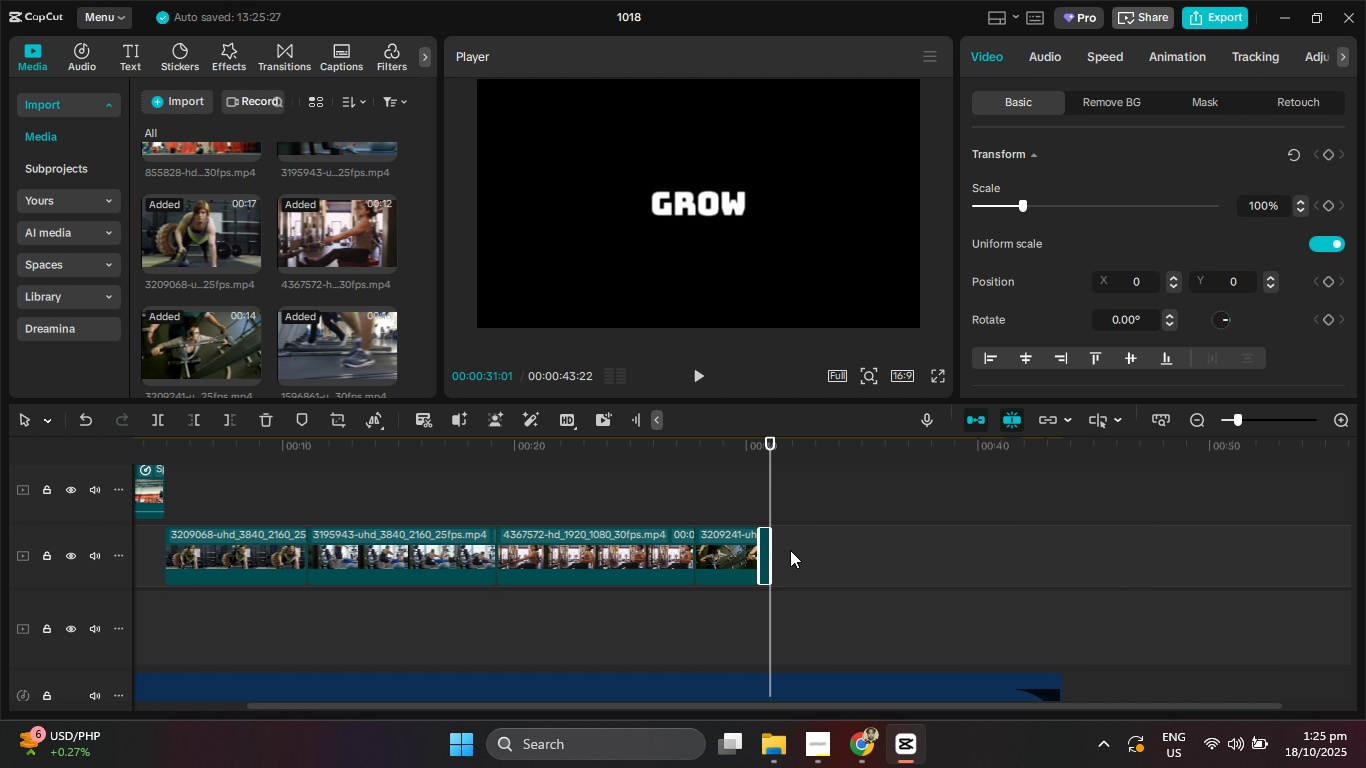 
hold_key(key=ControlLeft, duration=0.82)
scroll: coordinate [793, 536], scroll_direction: up, amount: 12.0
 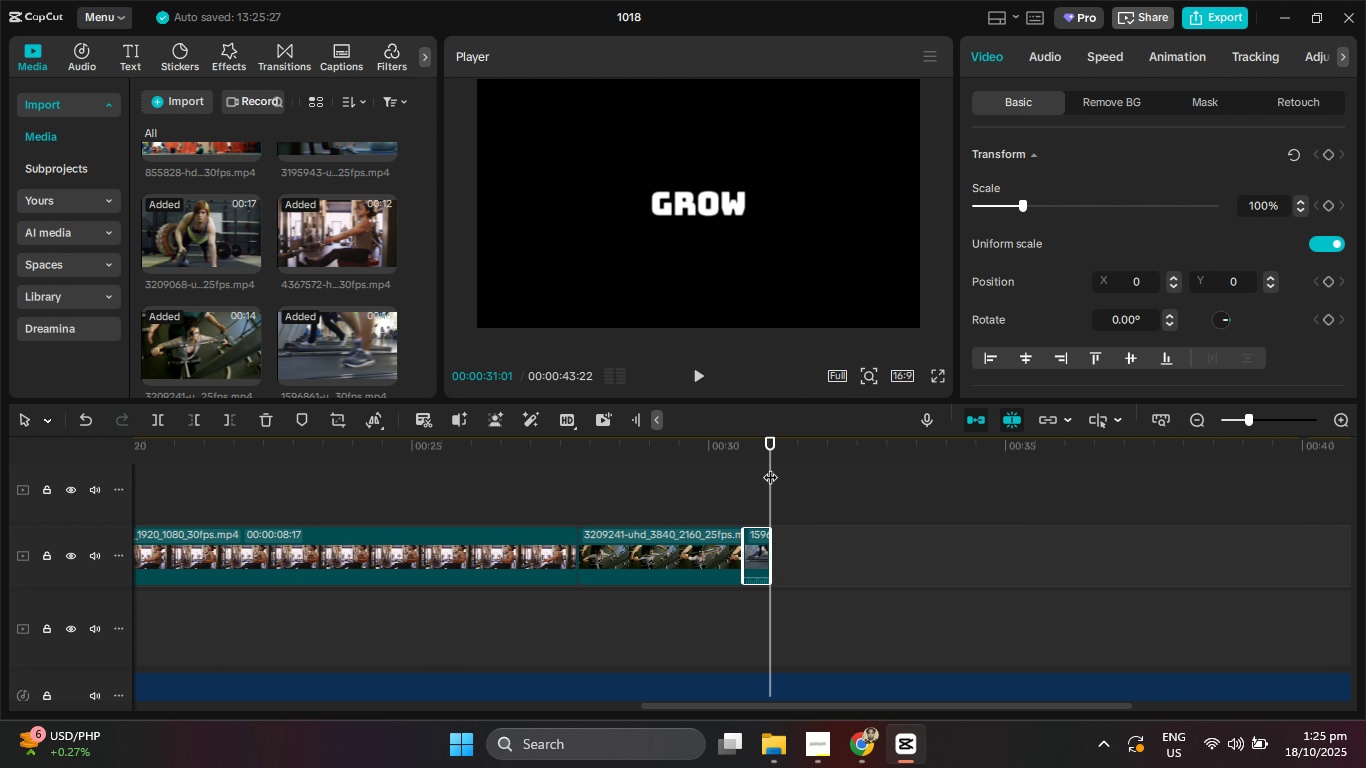 
left_click_drag(start_coordinate=[770, 467], to_coordinate=[699, 469])
 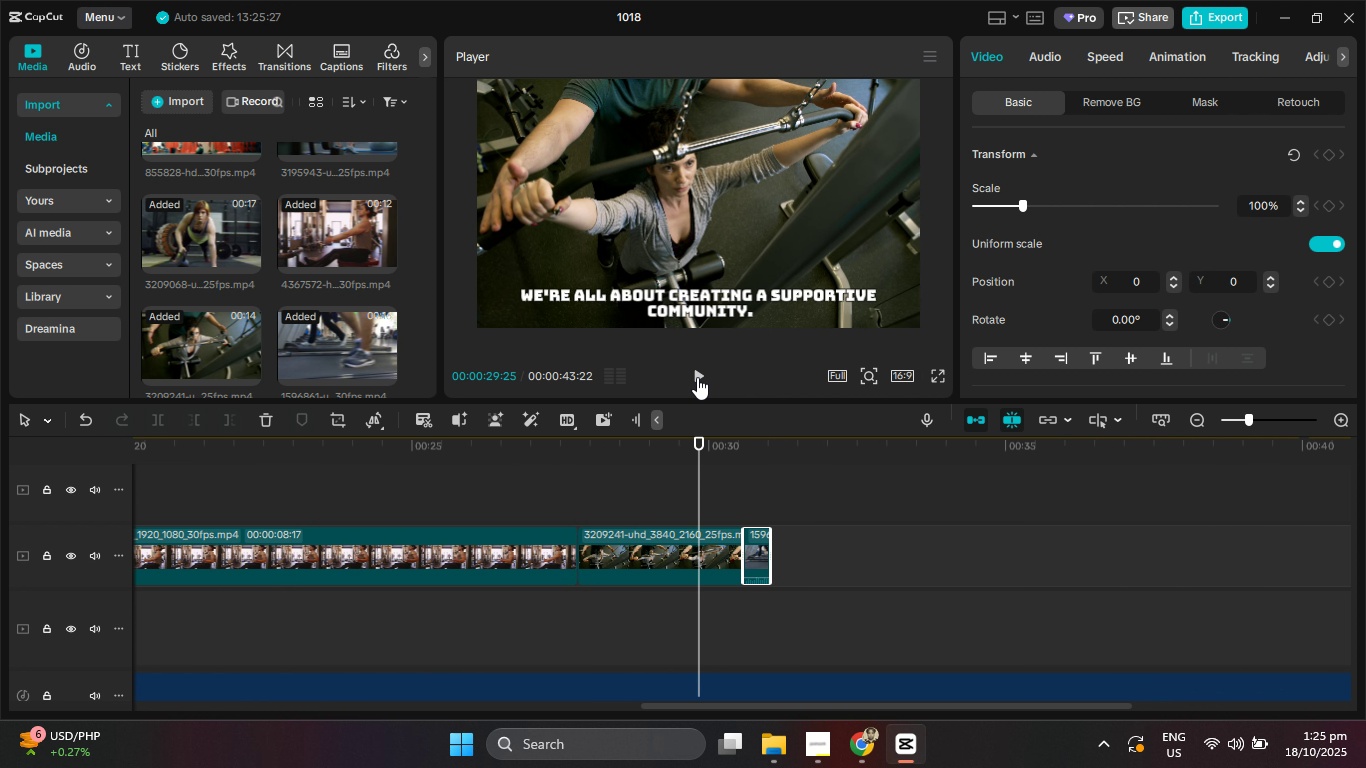 
left_click([697, 377])
 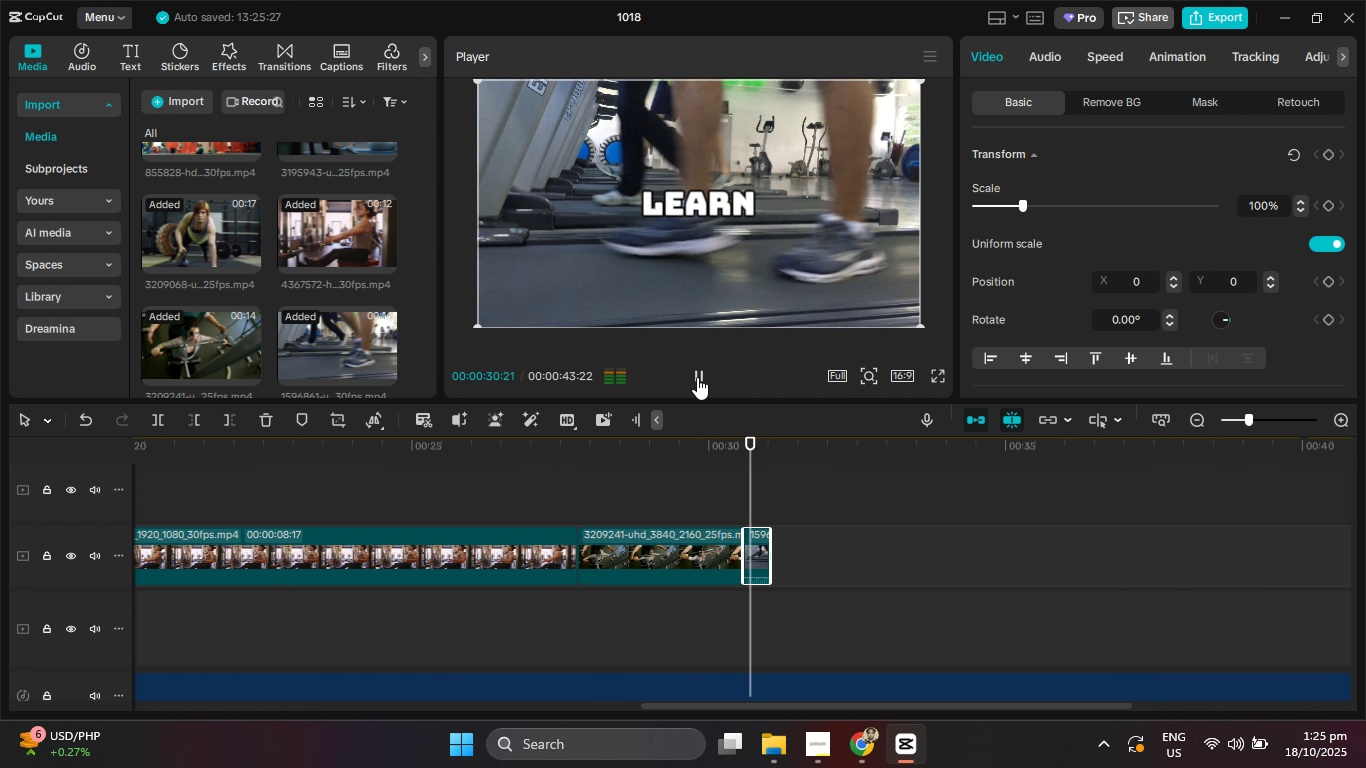 
left_click([697, 377])
 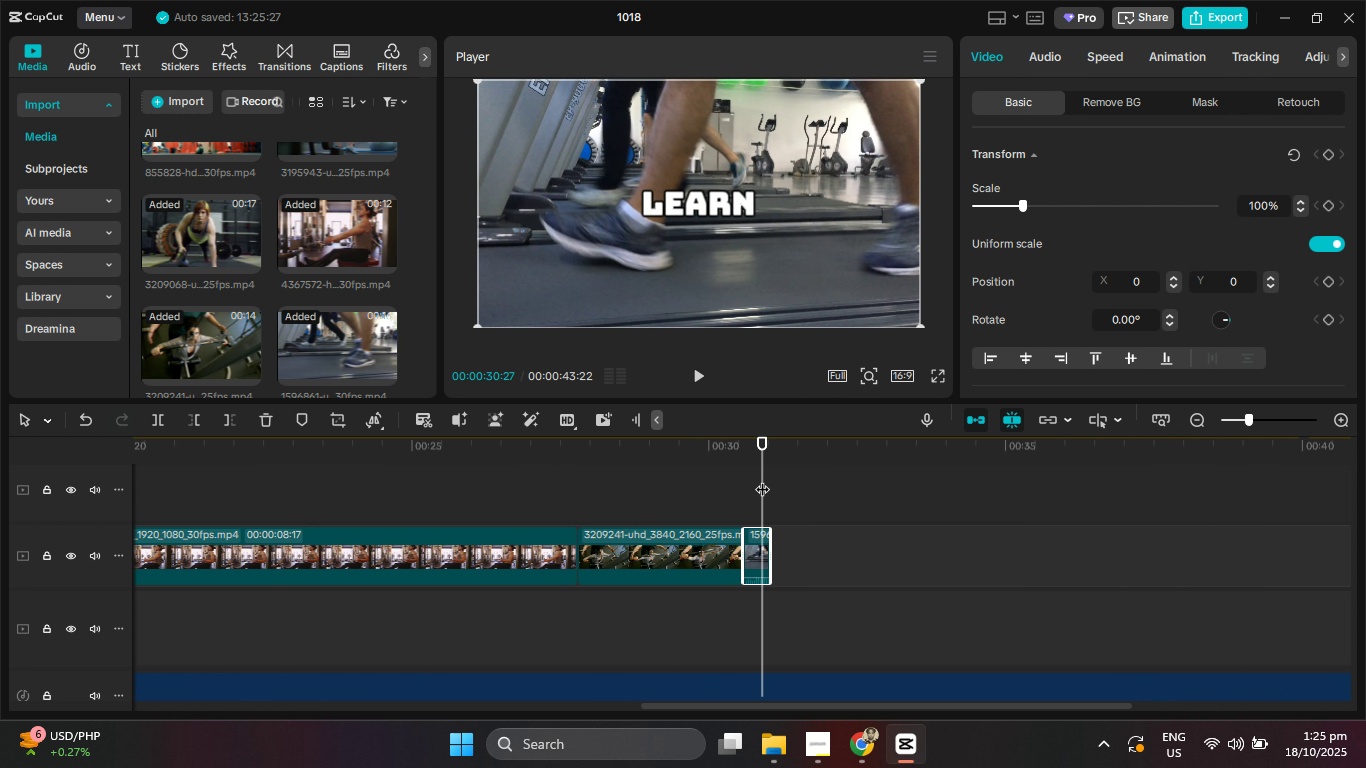 
left_click_drag(start_coordinate=[762, 480], to_coordinate=[671, 480])
 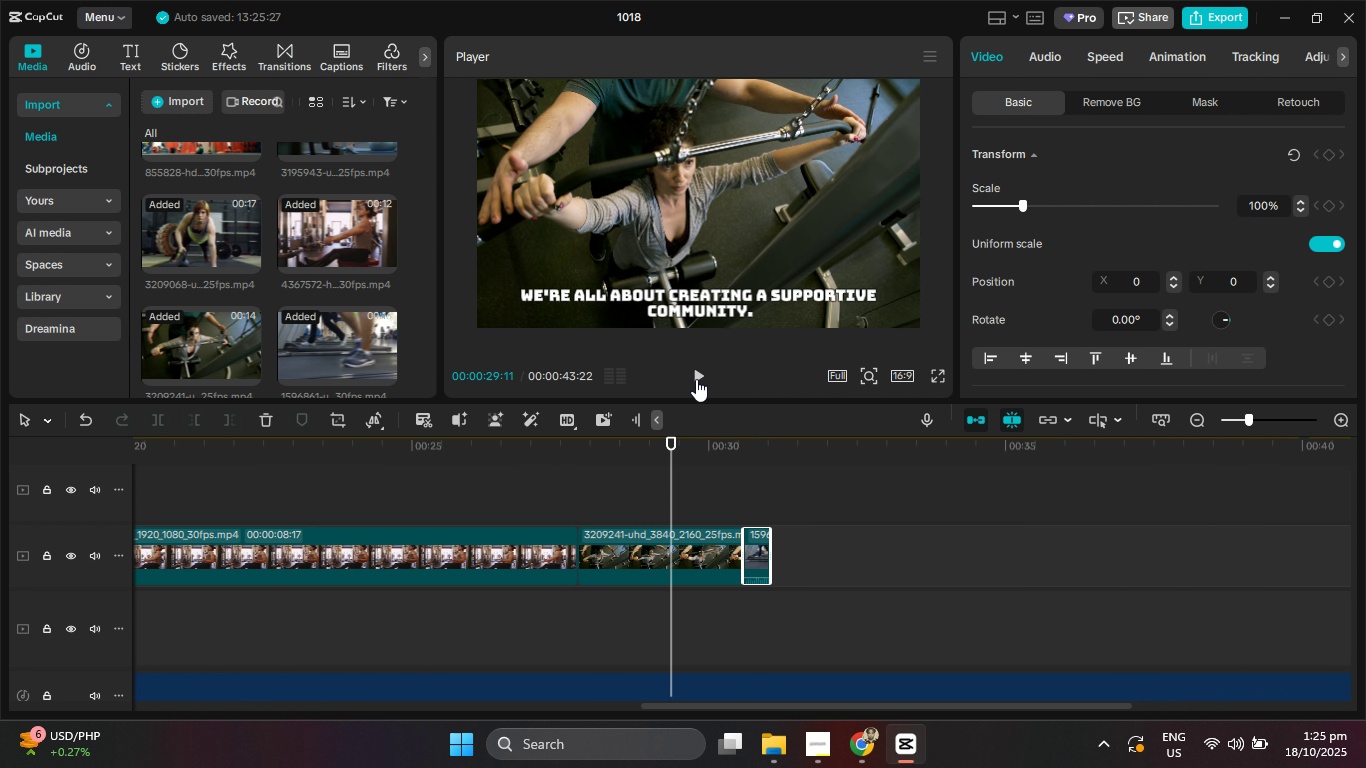 
left_click([696, 379])
 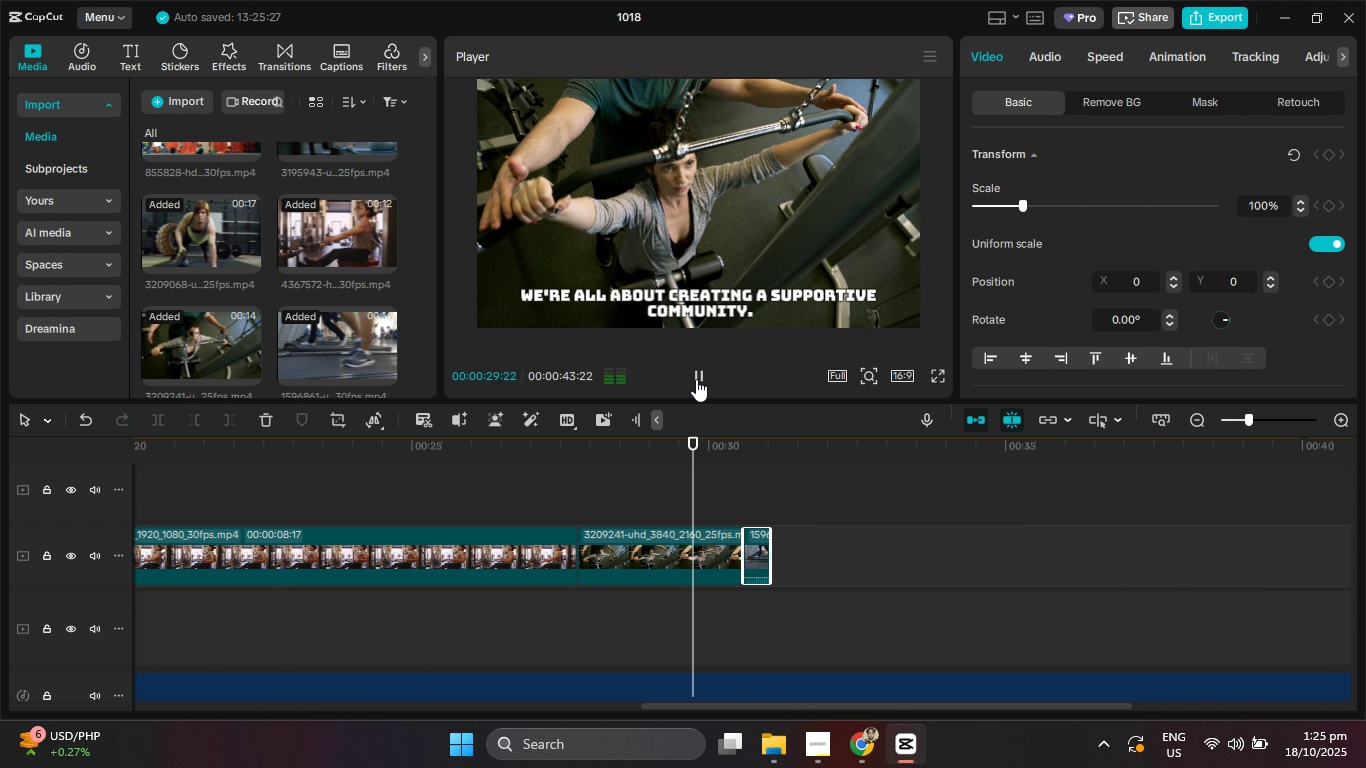 
double_click([696, 379])
 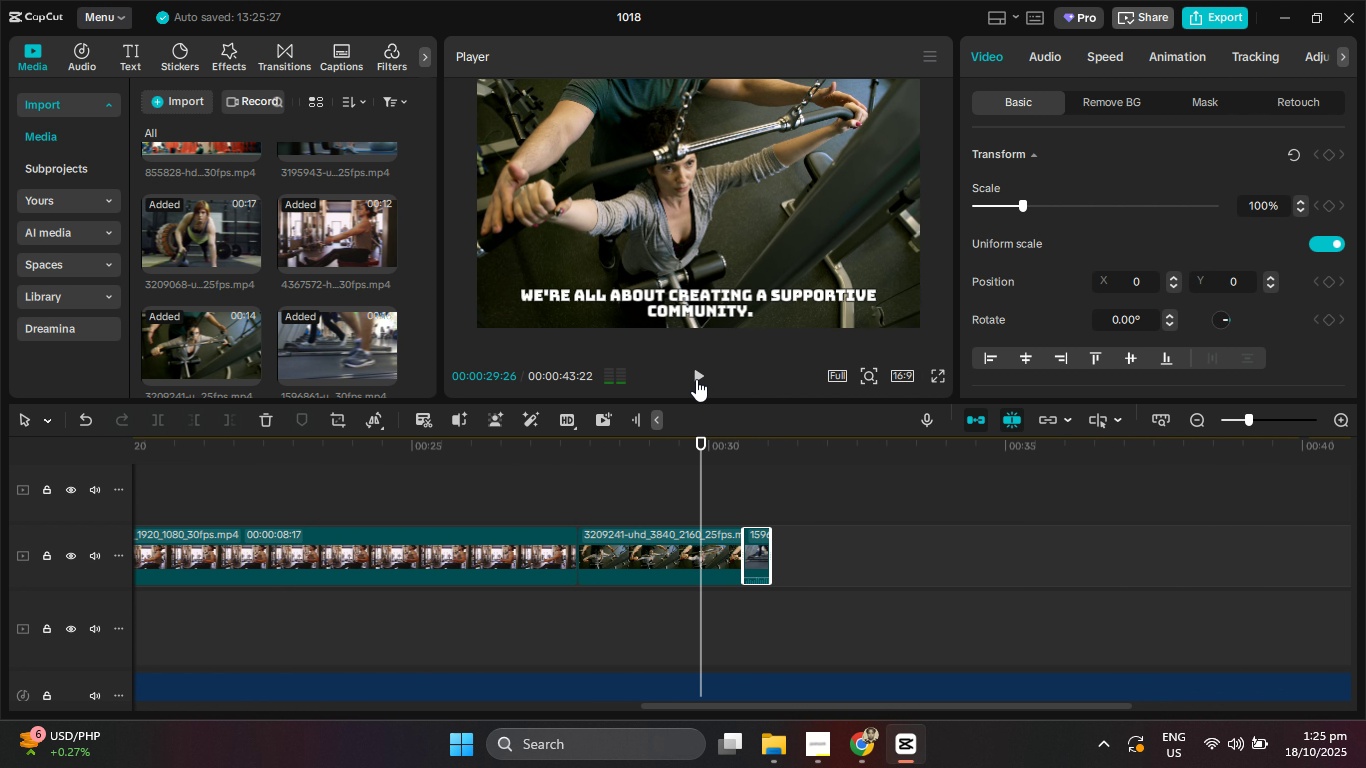 
triple_click([696, 379])
 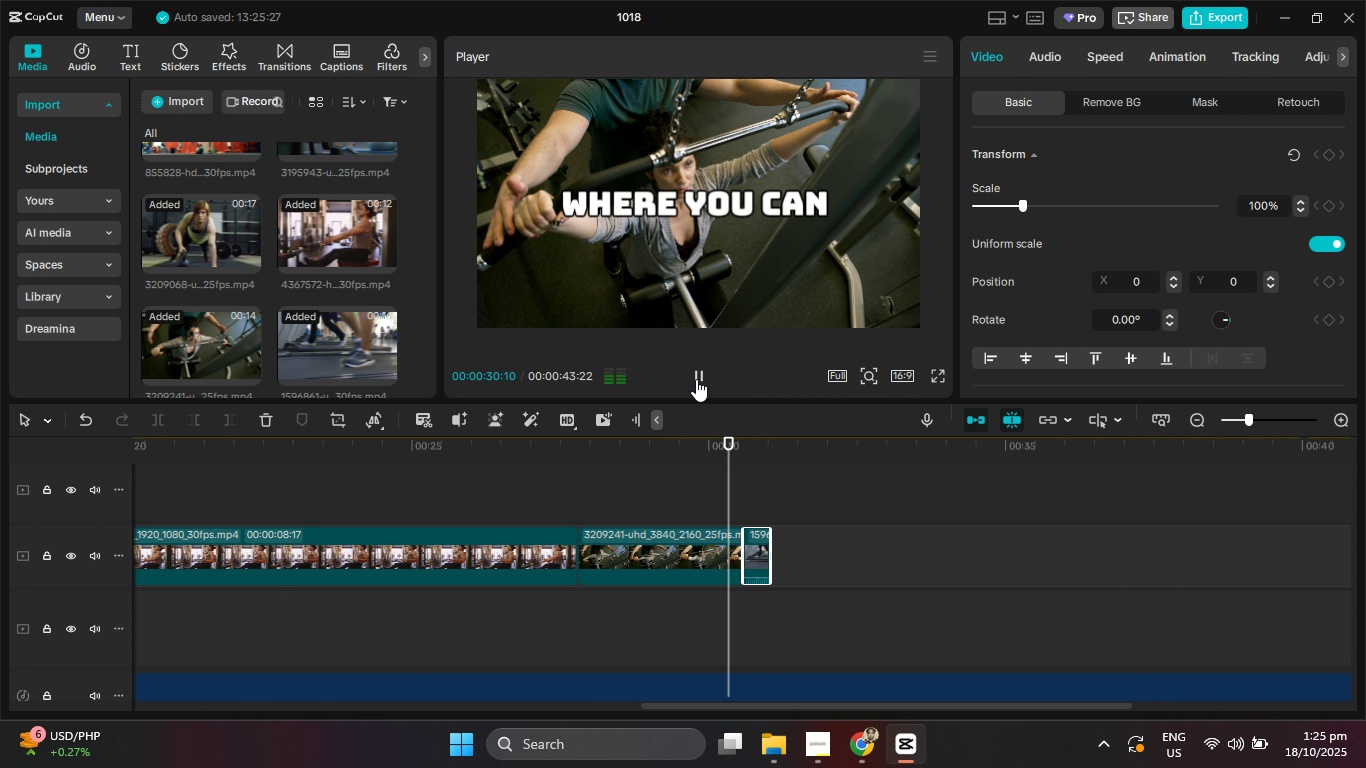 
left_click([696, 379])
 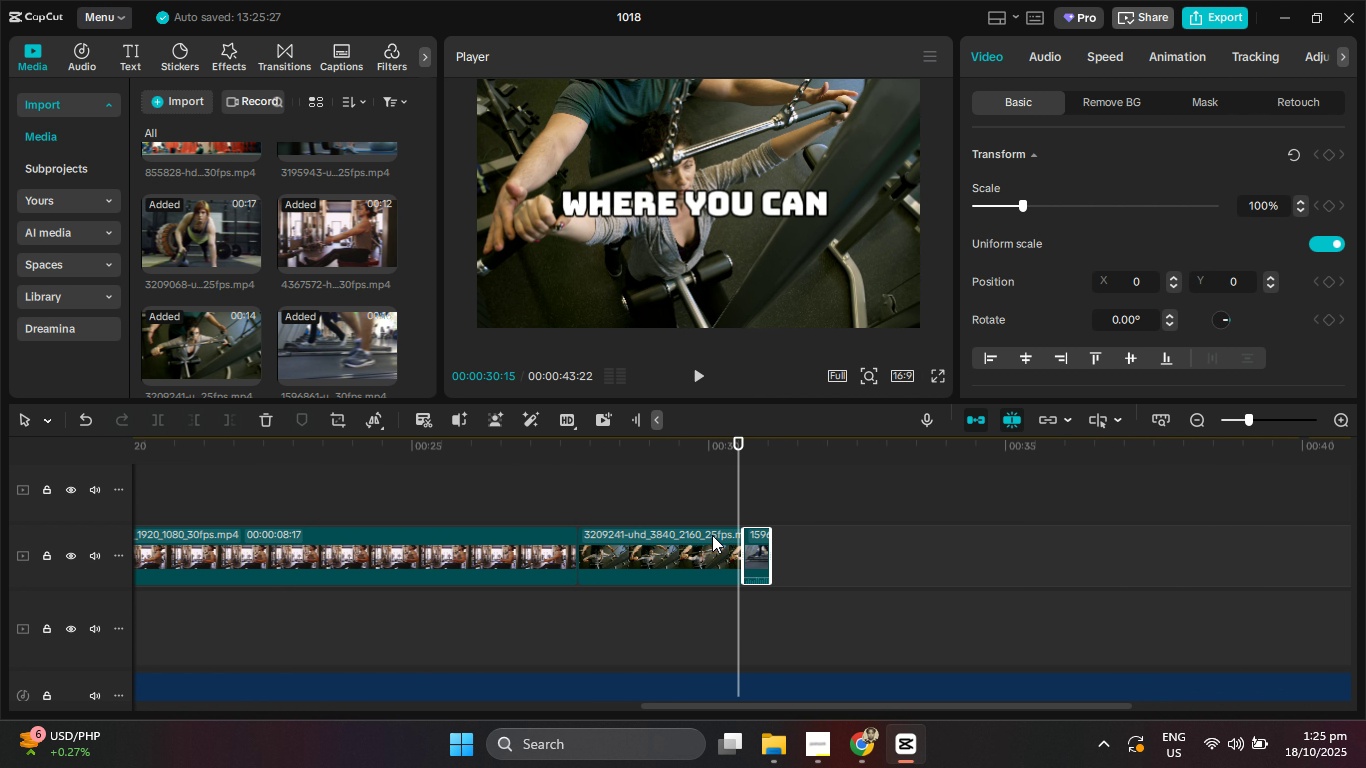 
left_click([712, 535])
 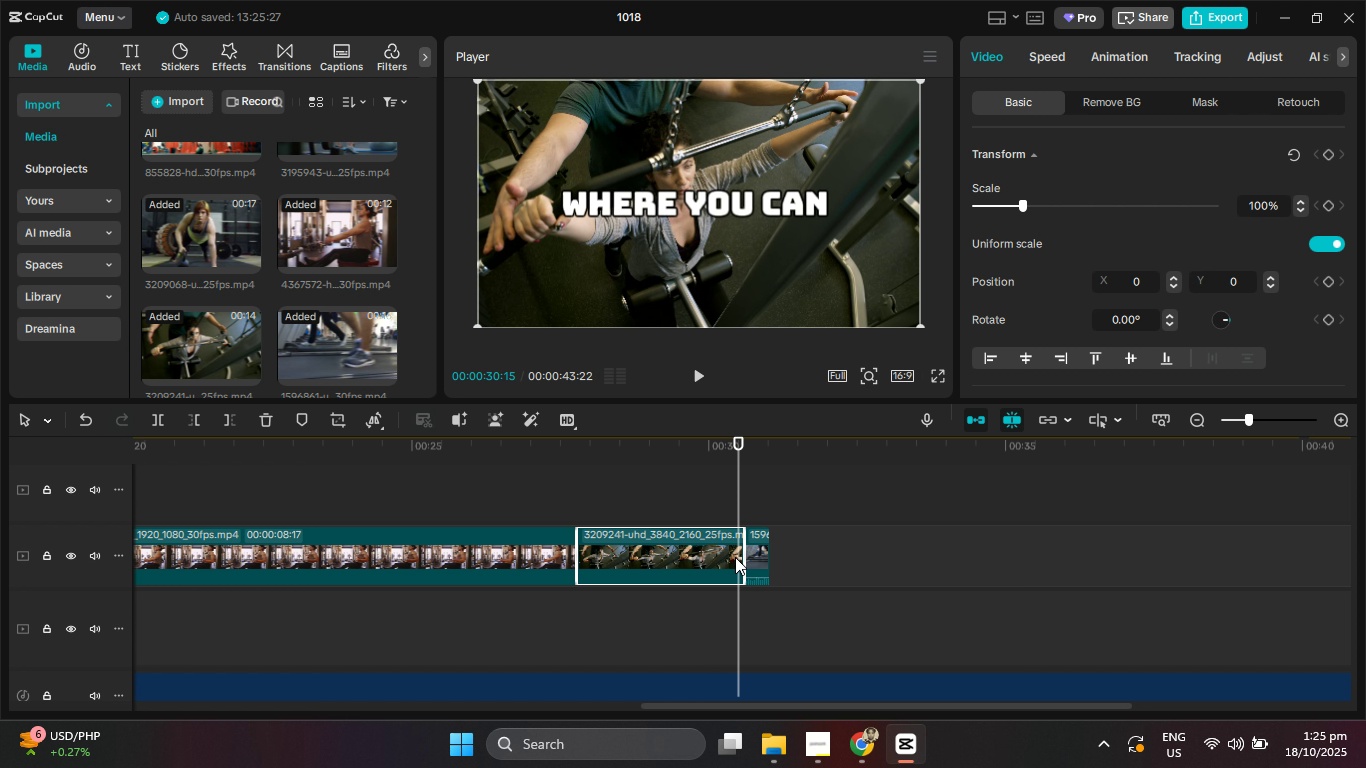 
hold_key(key=ControlLeft, duration=0.56)
scroll: coordinate [738, 557], scroll_direction: up, amount: 5.0
 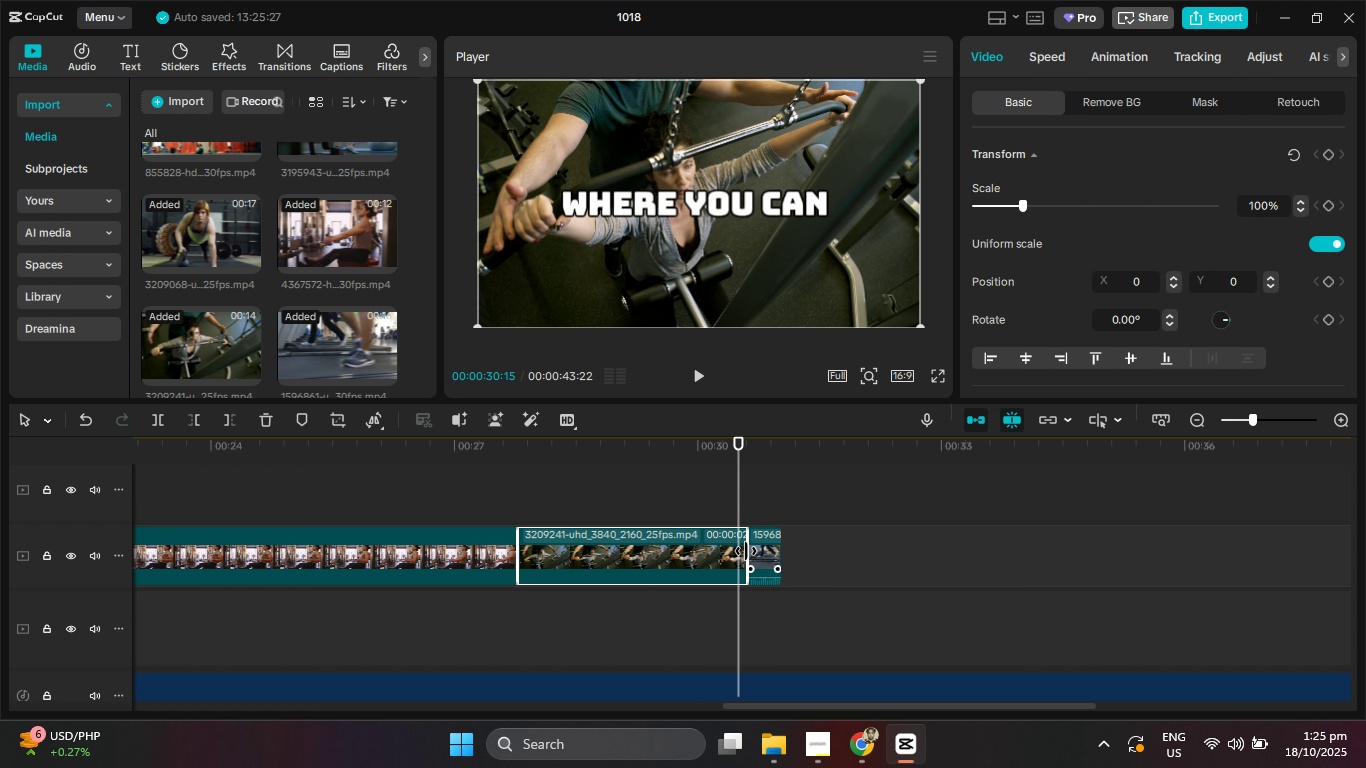 
left_click_drag(start_coordinate=[747, 551], to_coordinate=[724, 549])
 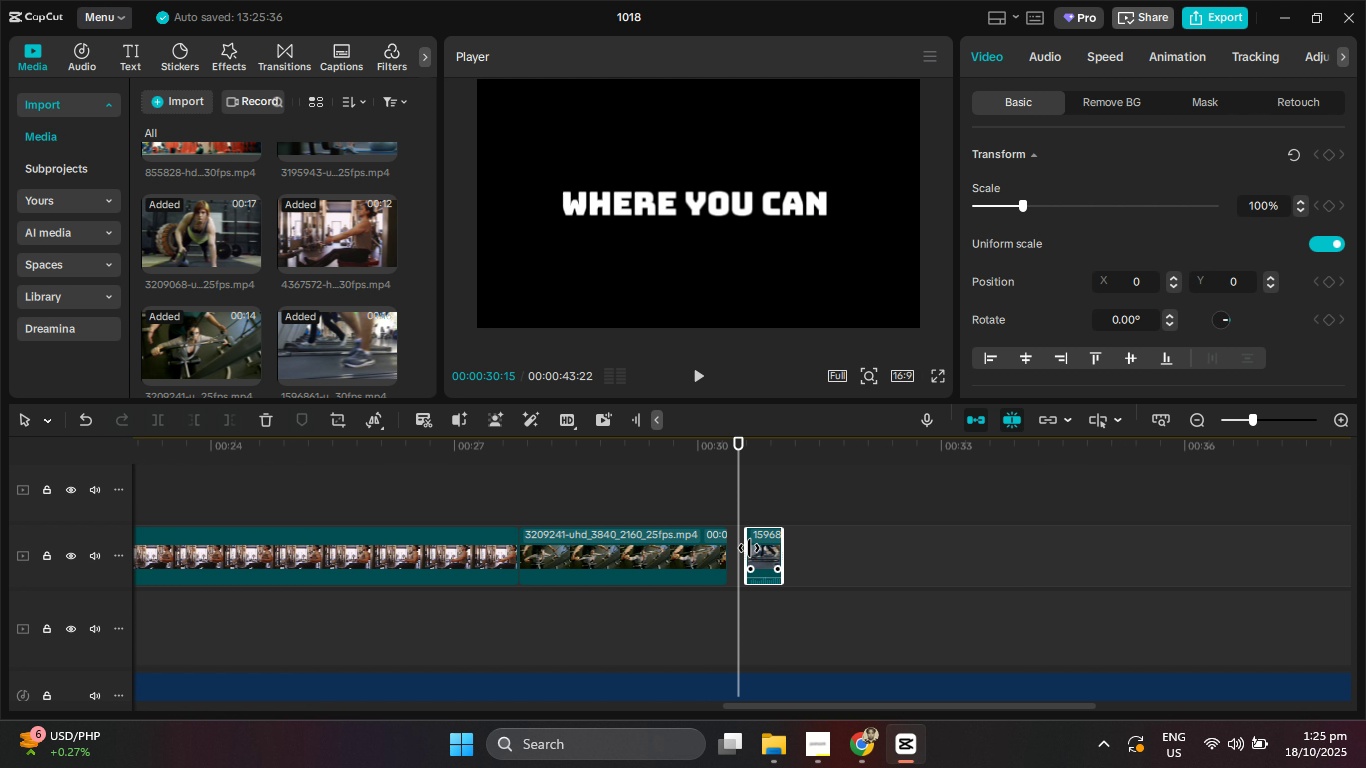 
left_click_drag(start_coordinate=[747, 548], to_coordinate=[703, 537])
 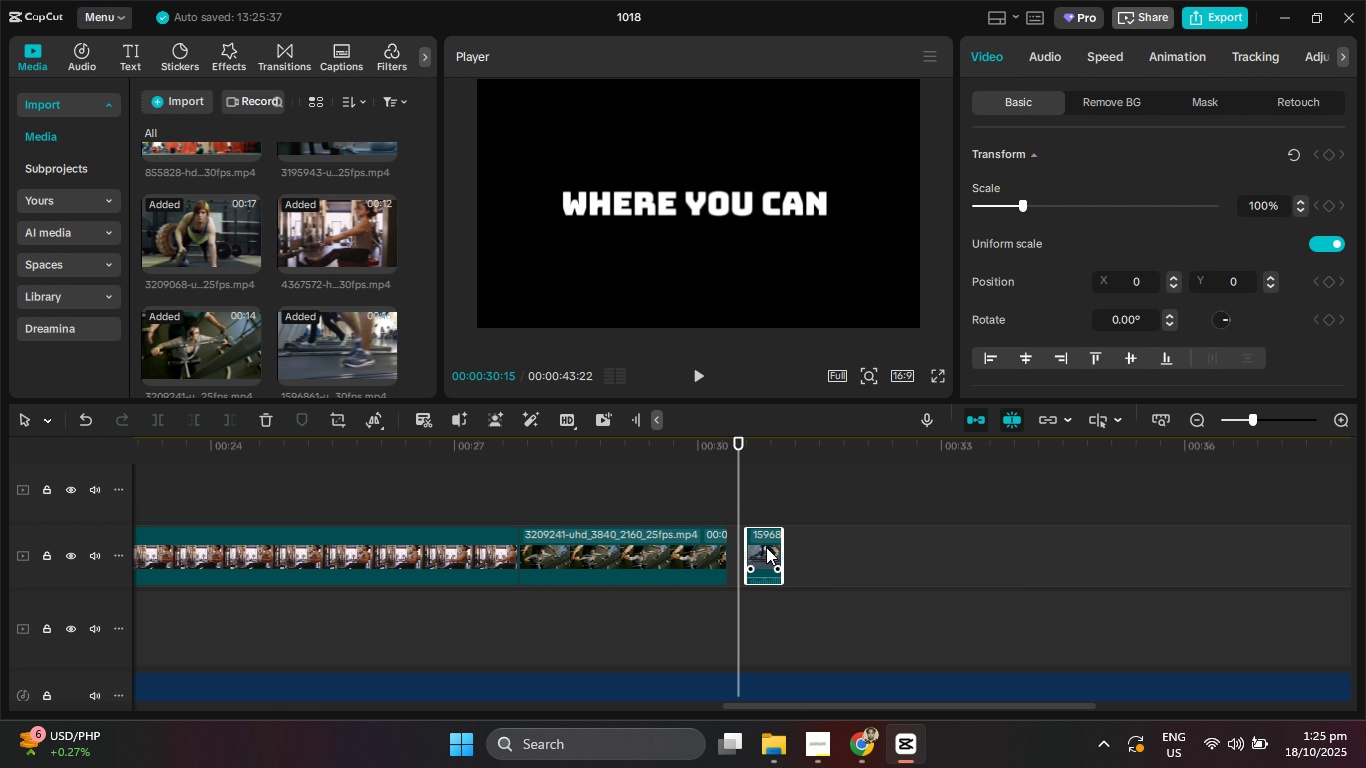 
left_click_drag(start_coordinate=[767, 547], to_coordinate=[749, 547])
 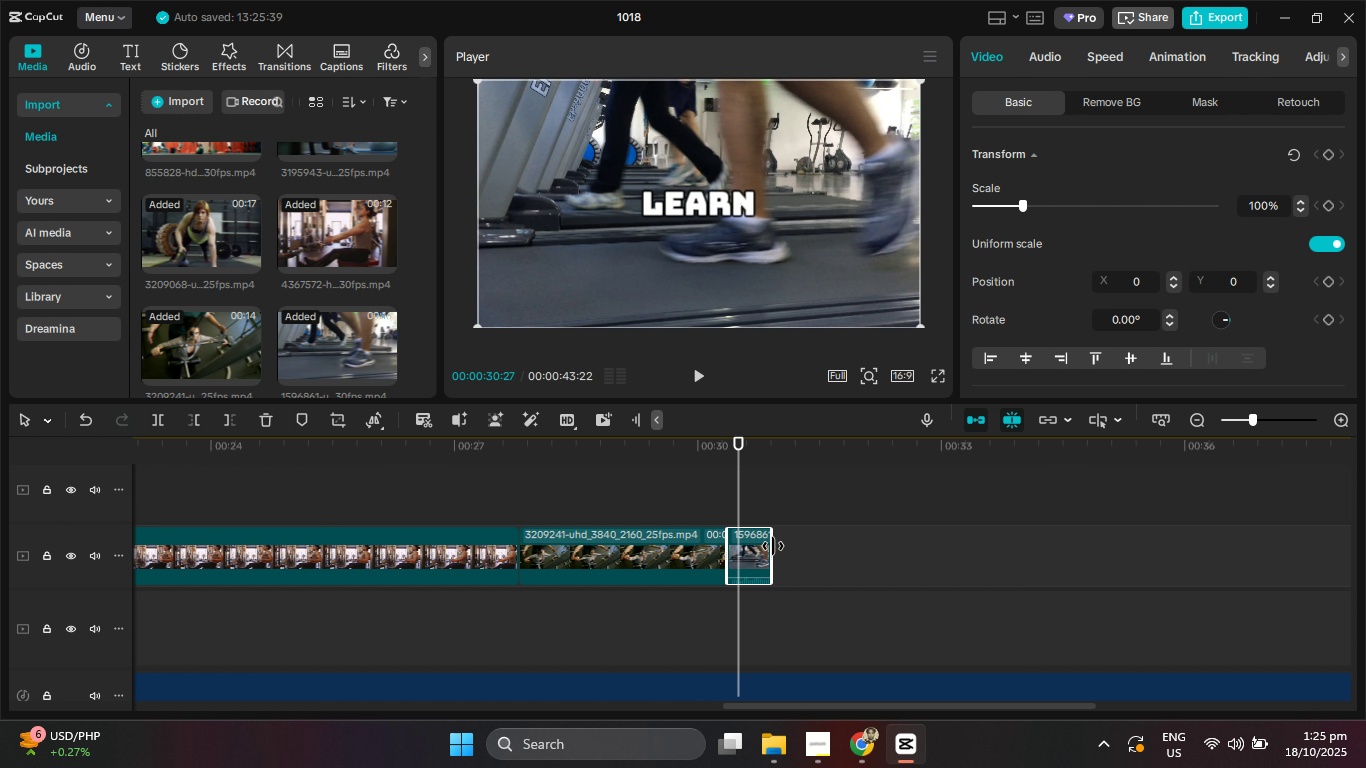 
left_click_drag(start_coordinate=[761, 546], to_coordinate=[784, 546])
 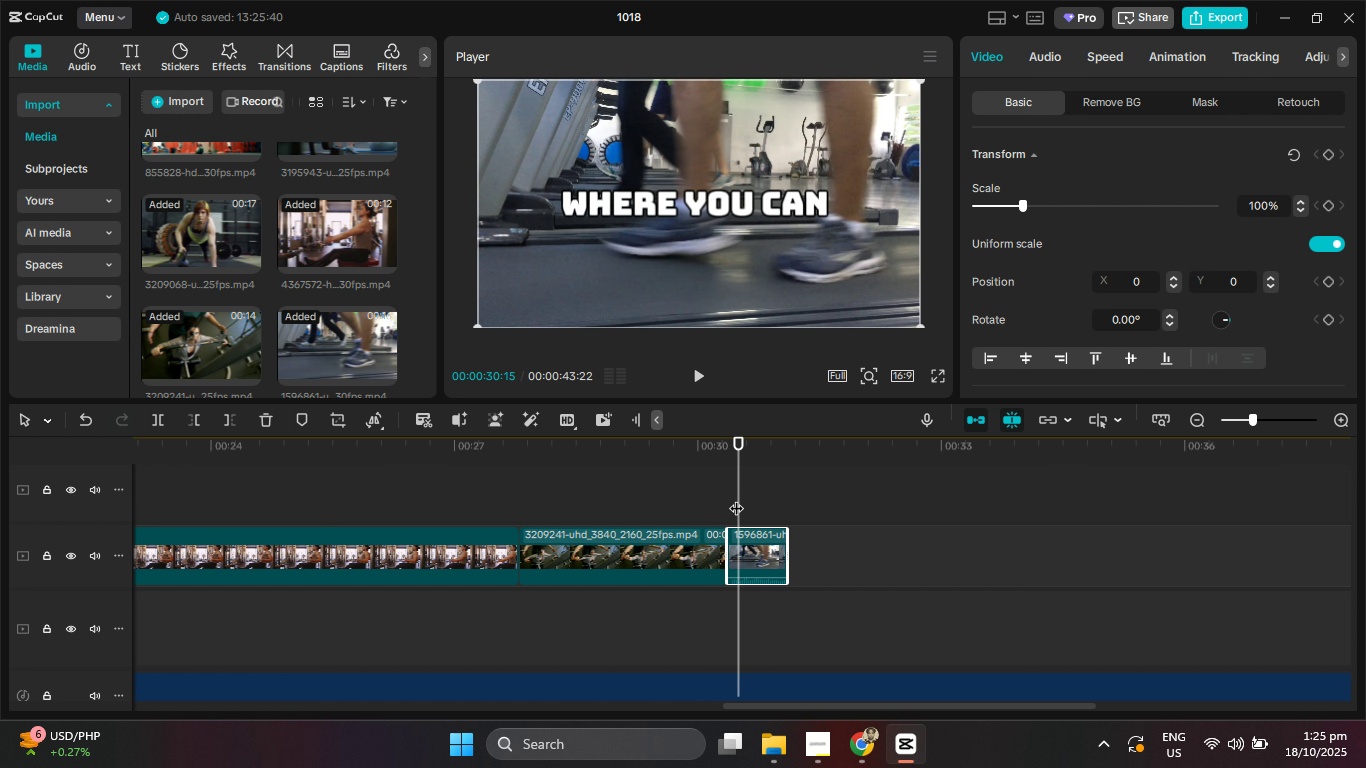 
left_click_drag(start_coordinate=[736, 498], to_coordinate=[692, 497])
 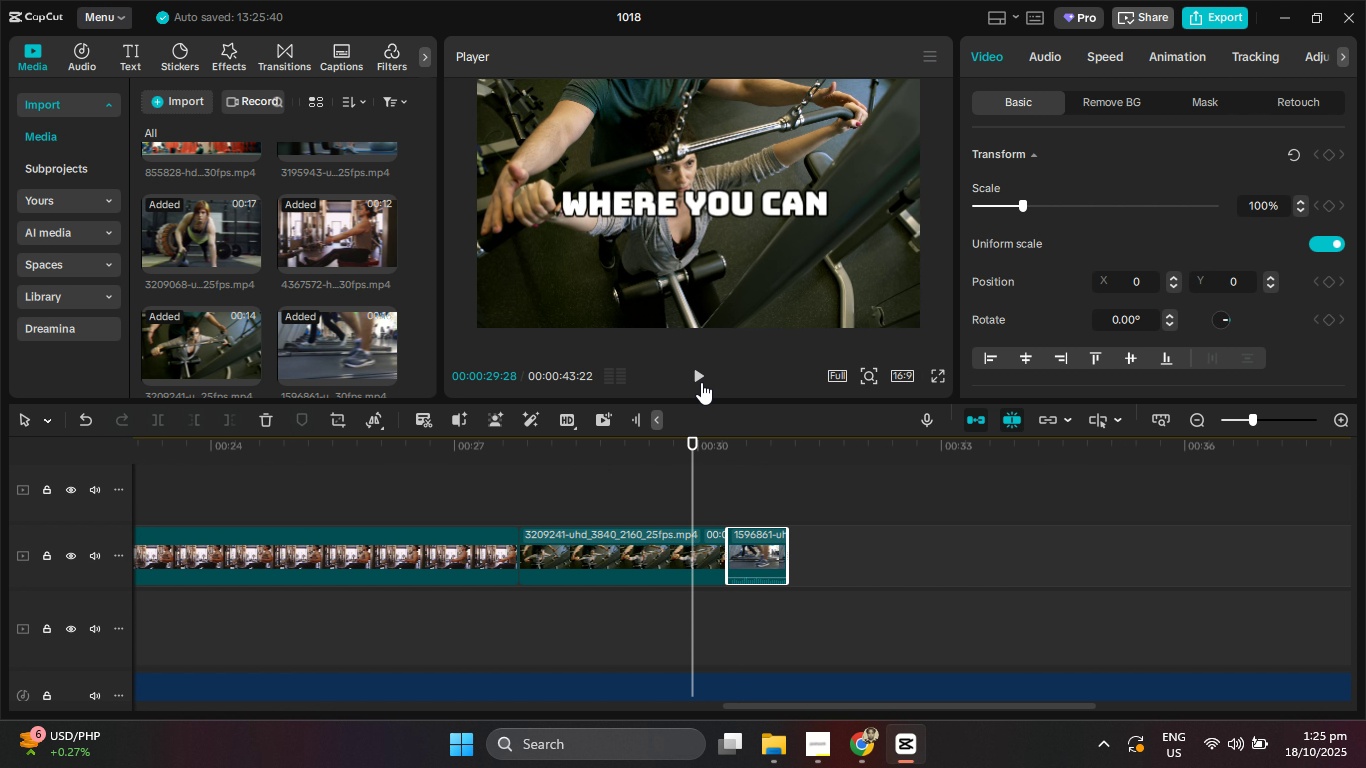 
left_click([701, 382])
 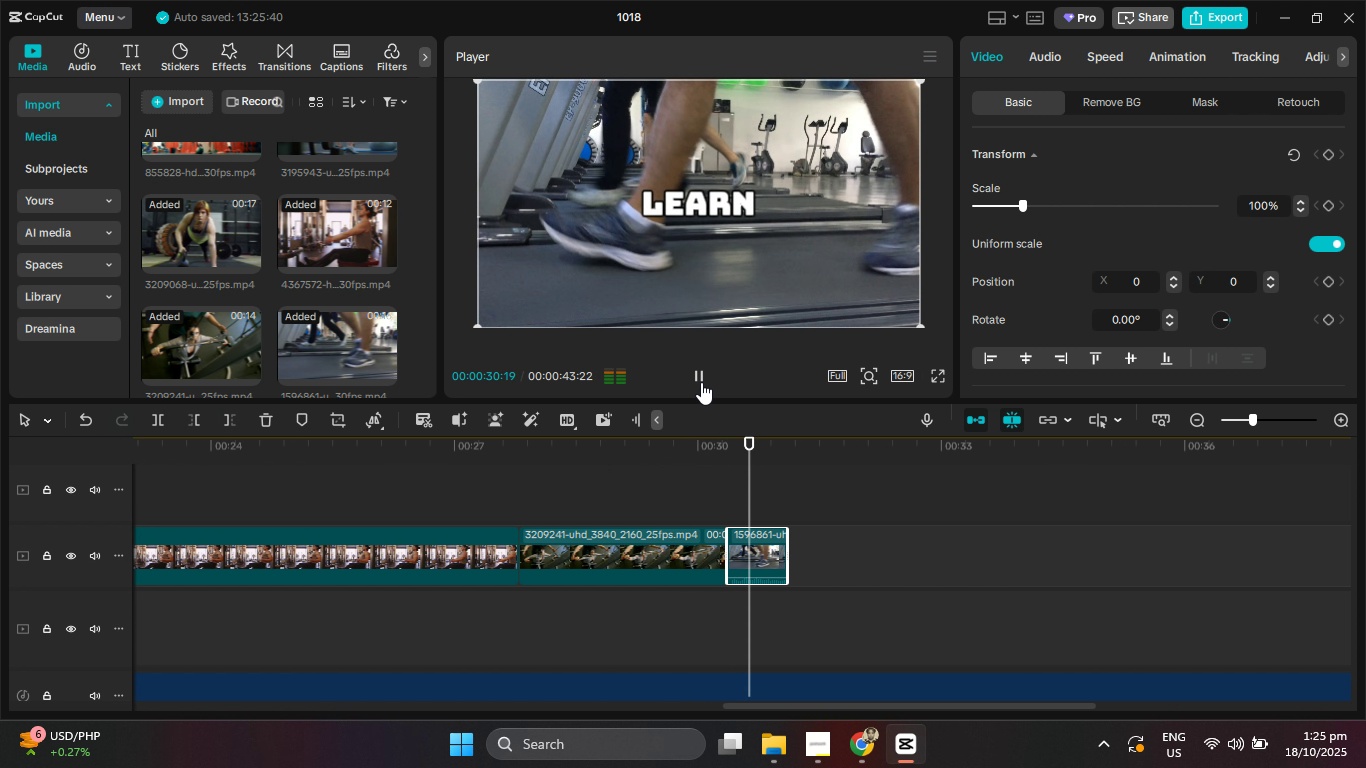 
left_click([701, 382])
 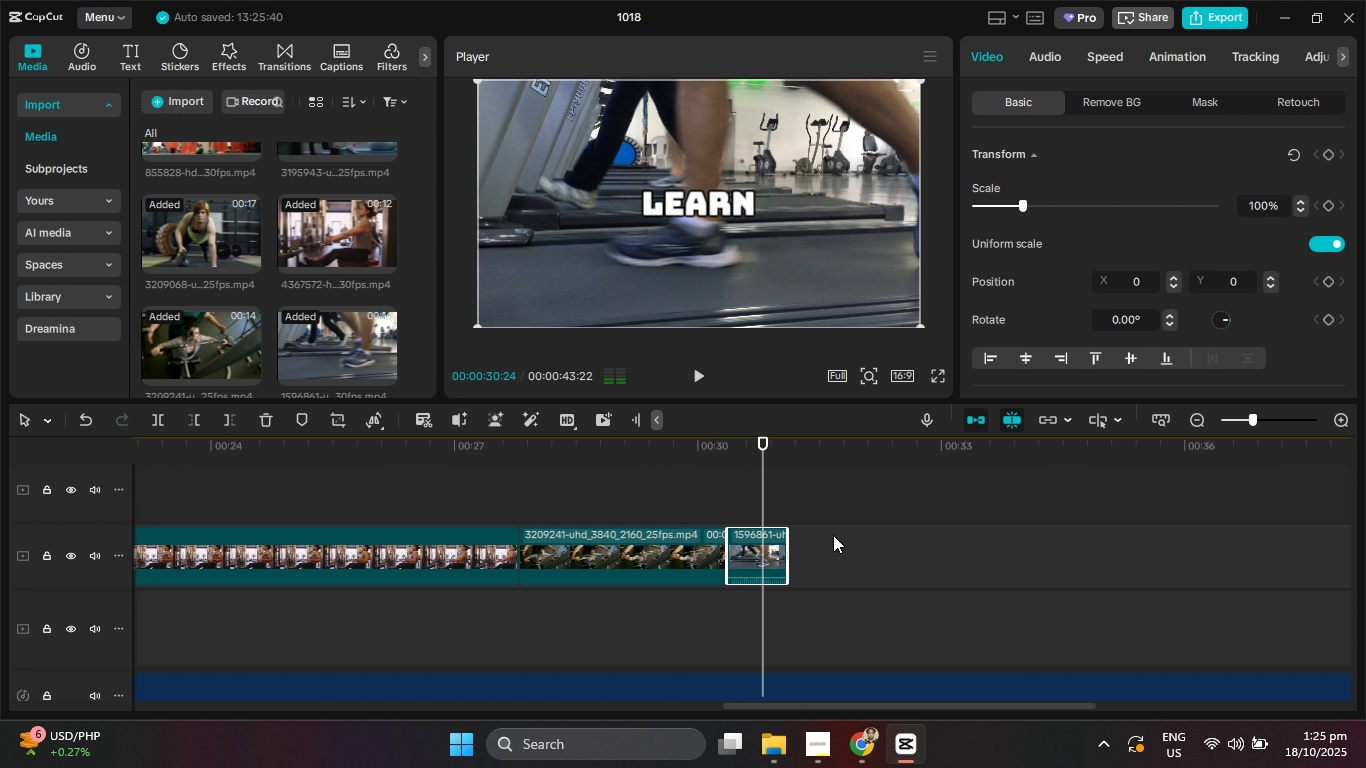 
scroll: coordinate [827, 542], scroll_direction: up, amount: 7.0
 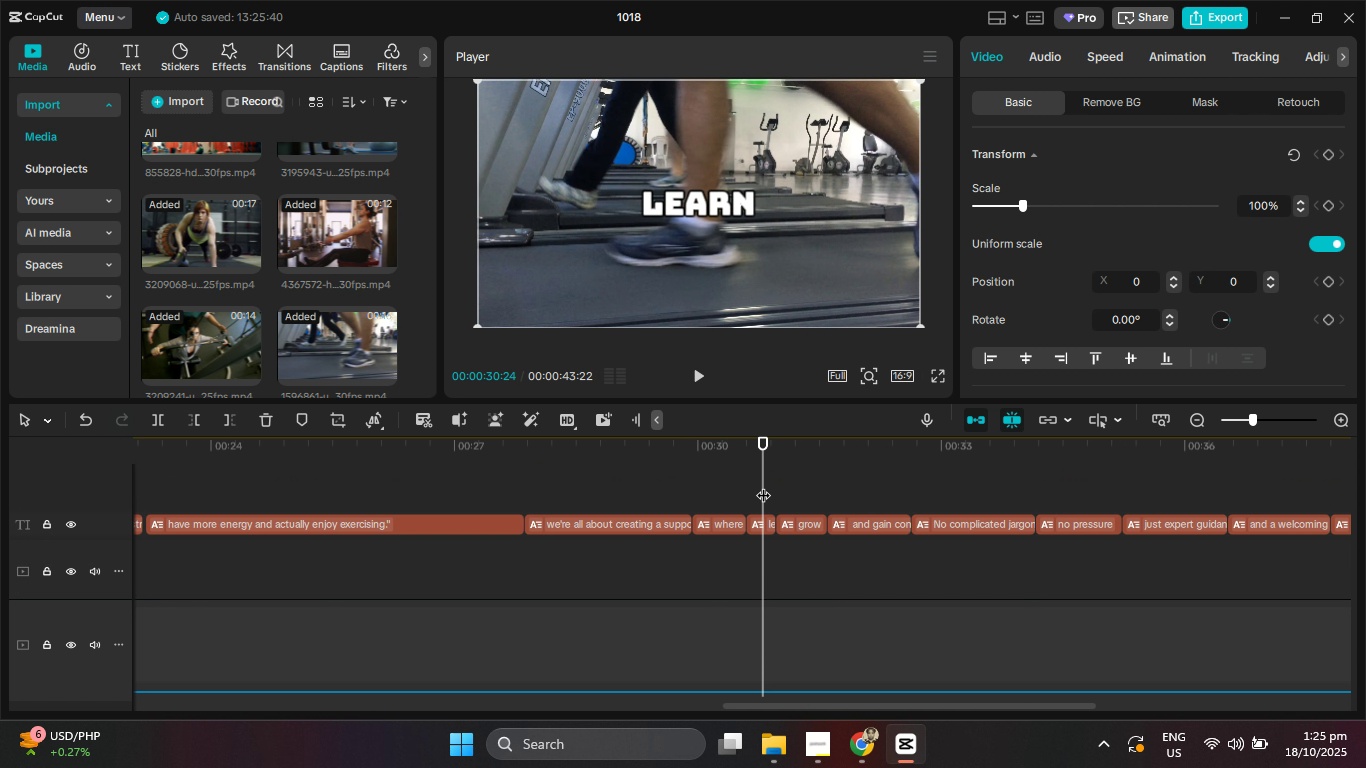 
left_click_drag(start_coordinate=[763, 485], to_coordinate=[776, 488])
 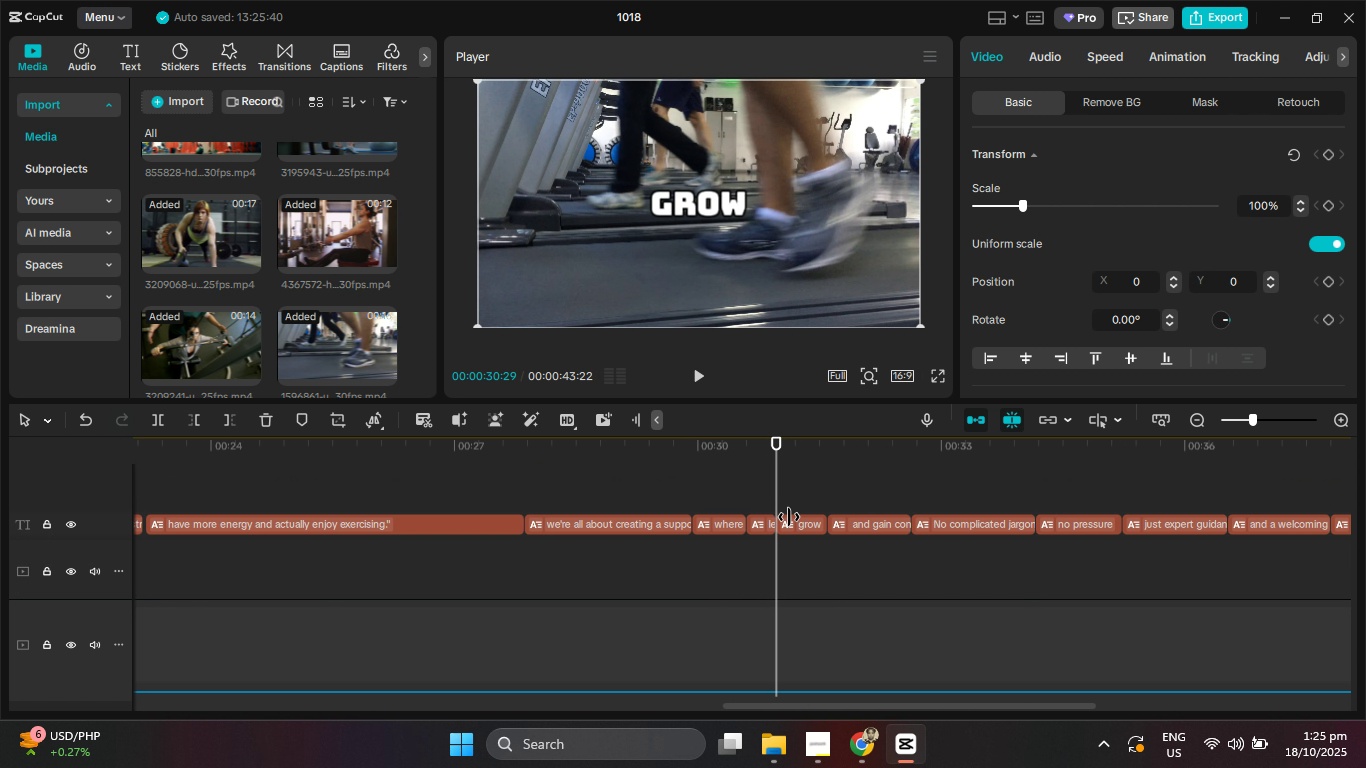 
scroll: coordinate [789, 517], scroll_direction: down, amount: 6.0
 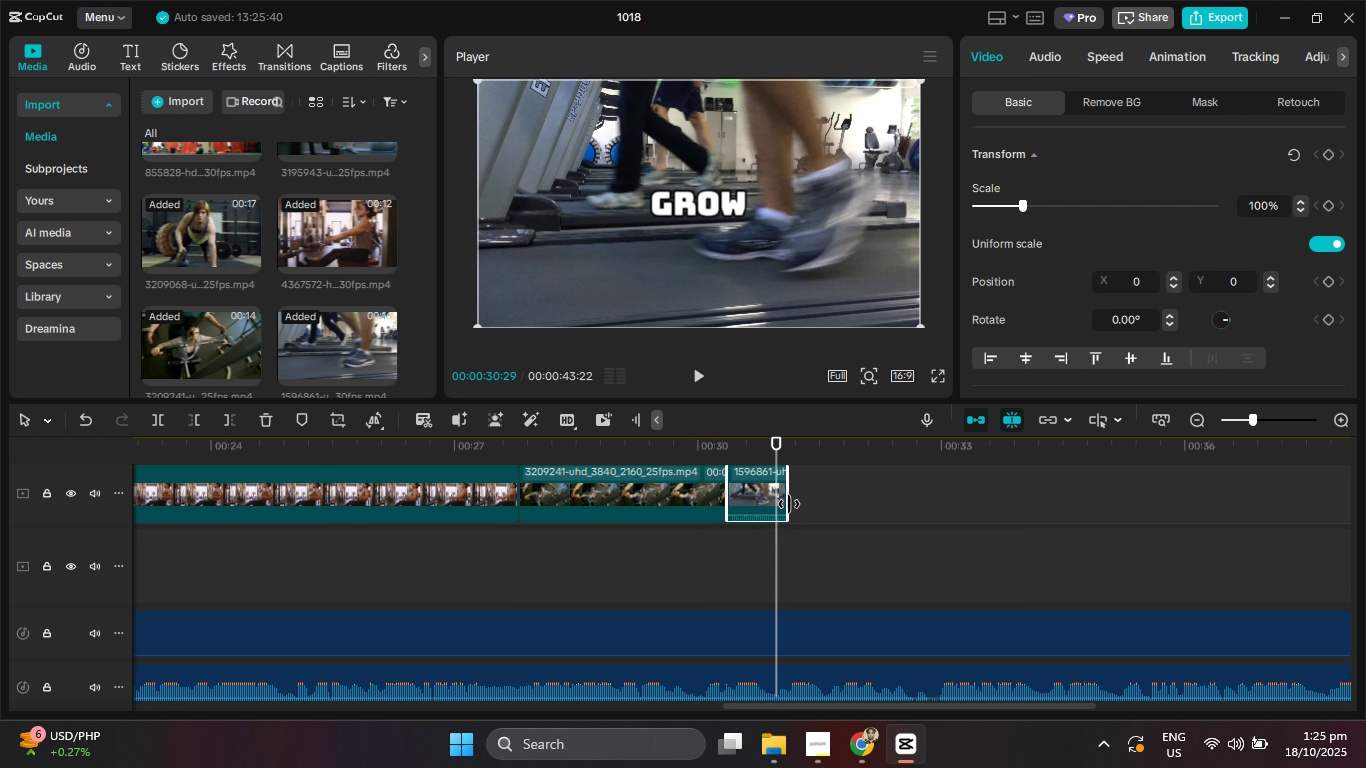 
left_click_drag(start_coordinate=[787, 503], to_coordinate=[774, 501])
 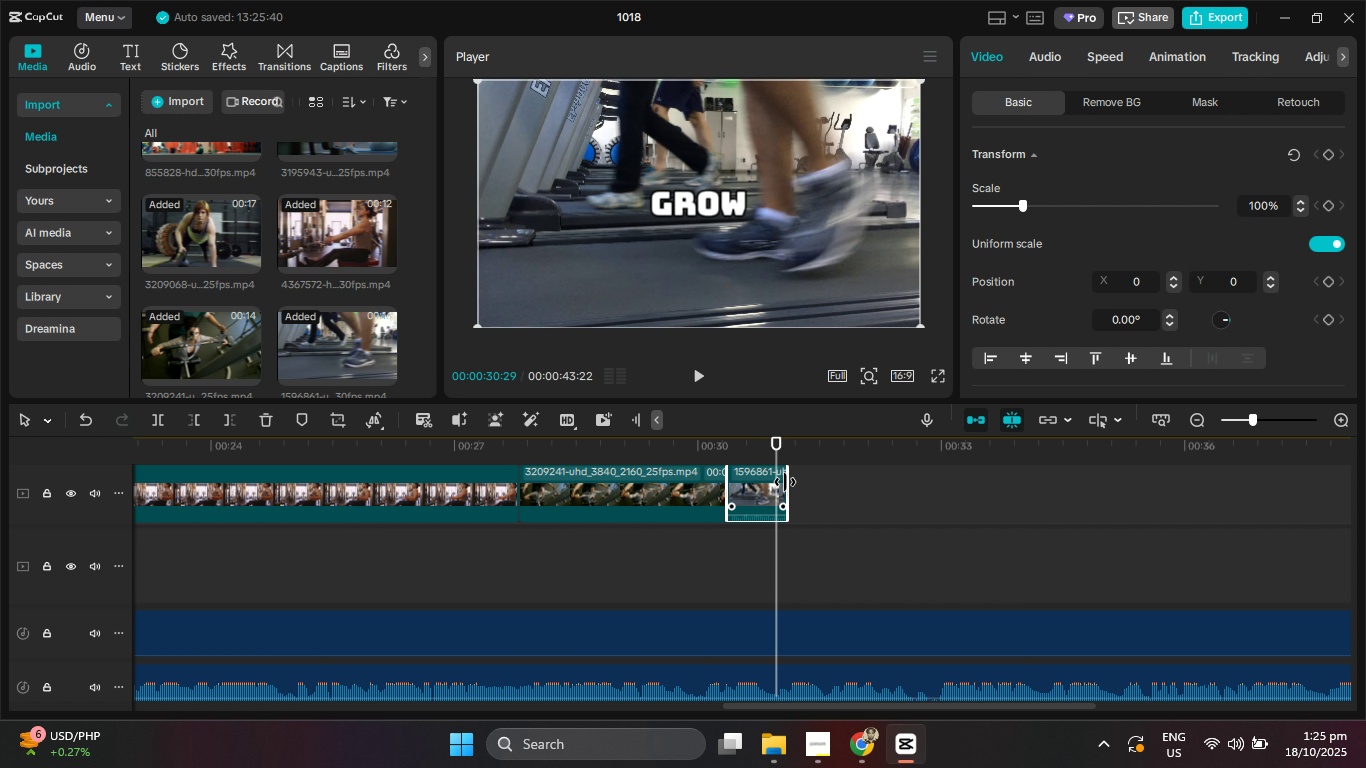 
left_click_drag(start_coordinate=[785, 482], to_coordinate=[774, 482])
 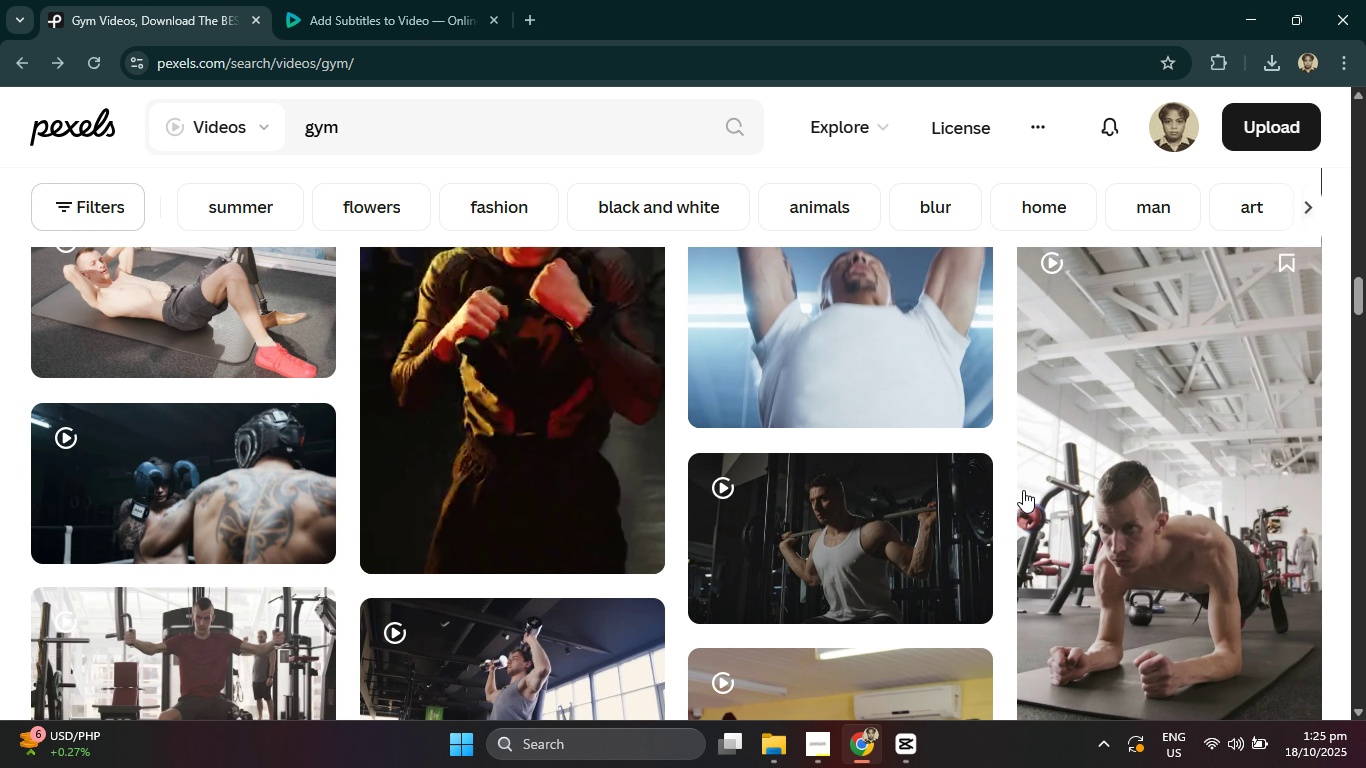 
scroll: coordinate [1029, 487], scroll_direction: down, amount: 1.0
 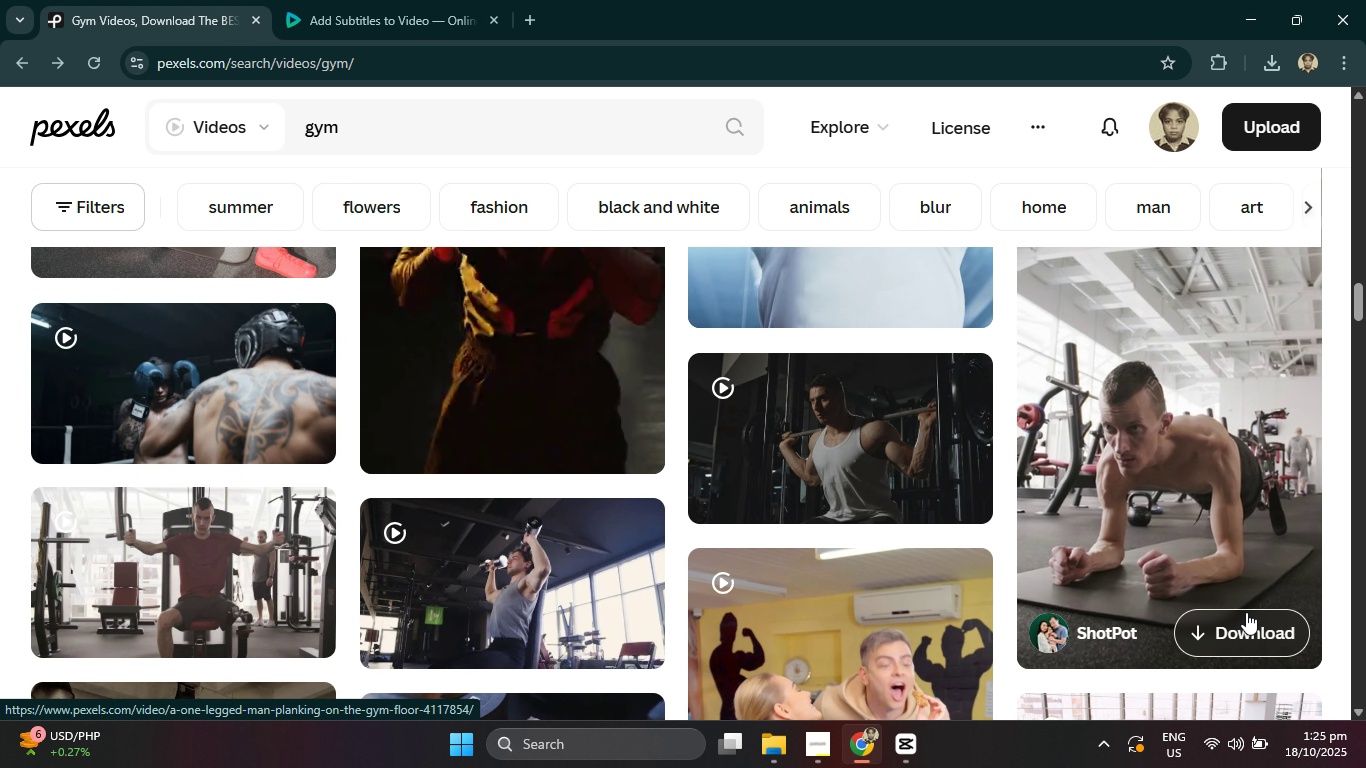 
left_click([1252, 629])
 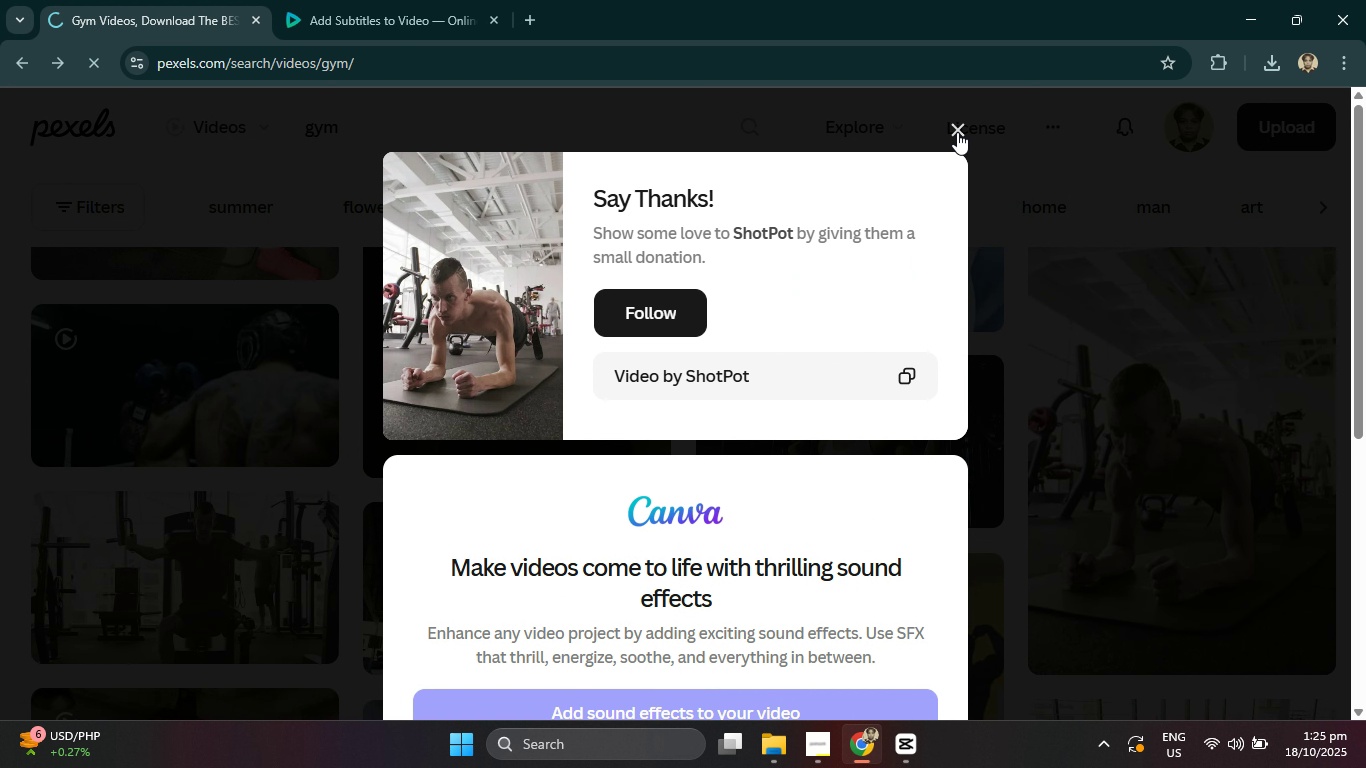 
left_click([956, 128])
 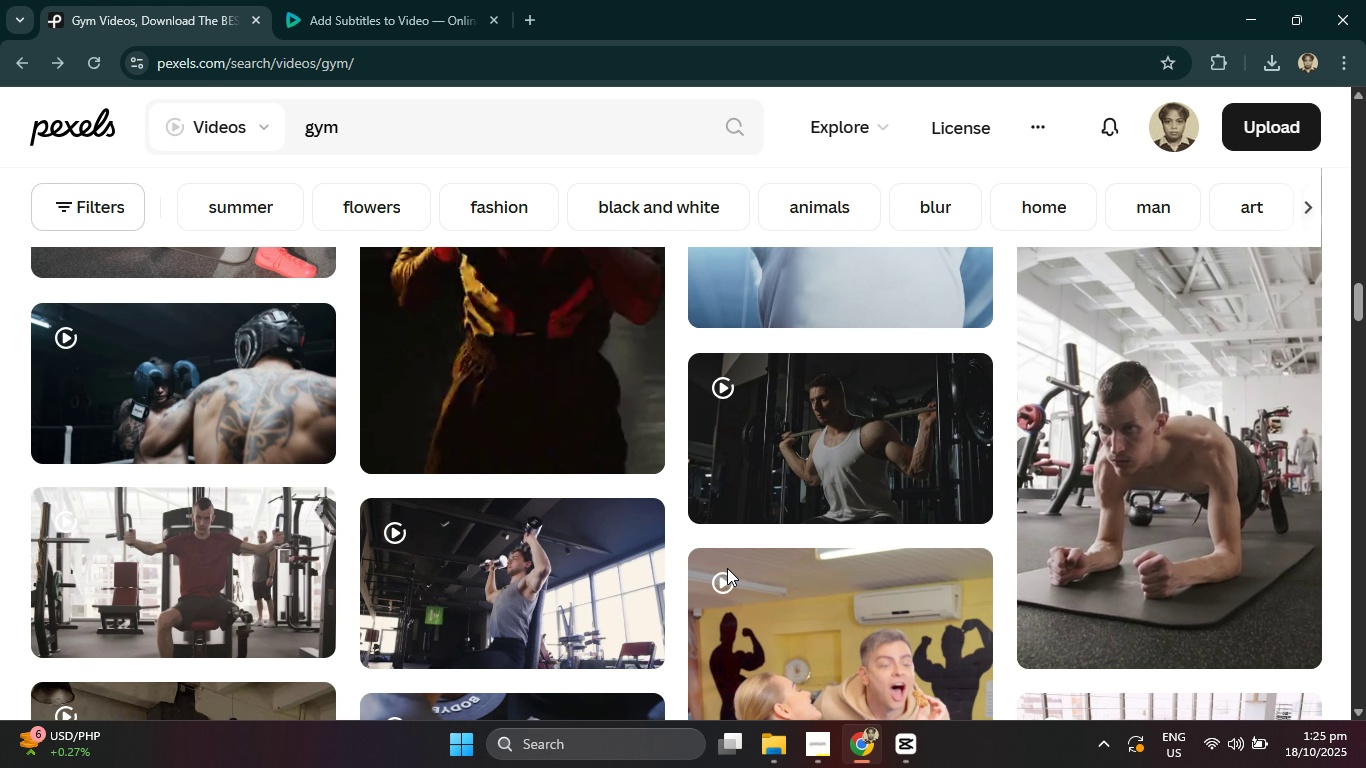 
scroll: coordinate [728, 565], scroll_direction: up, amount: 7.0
 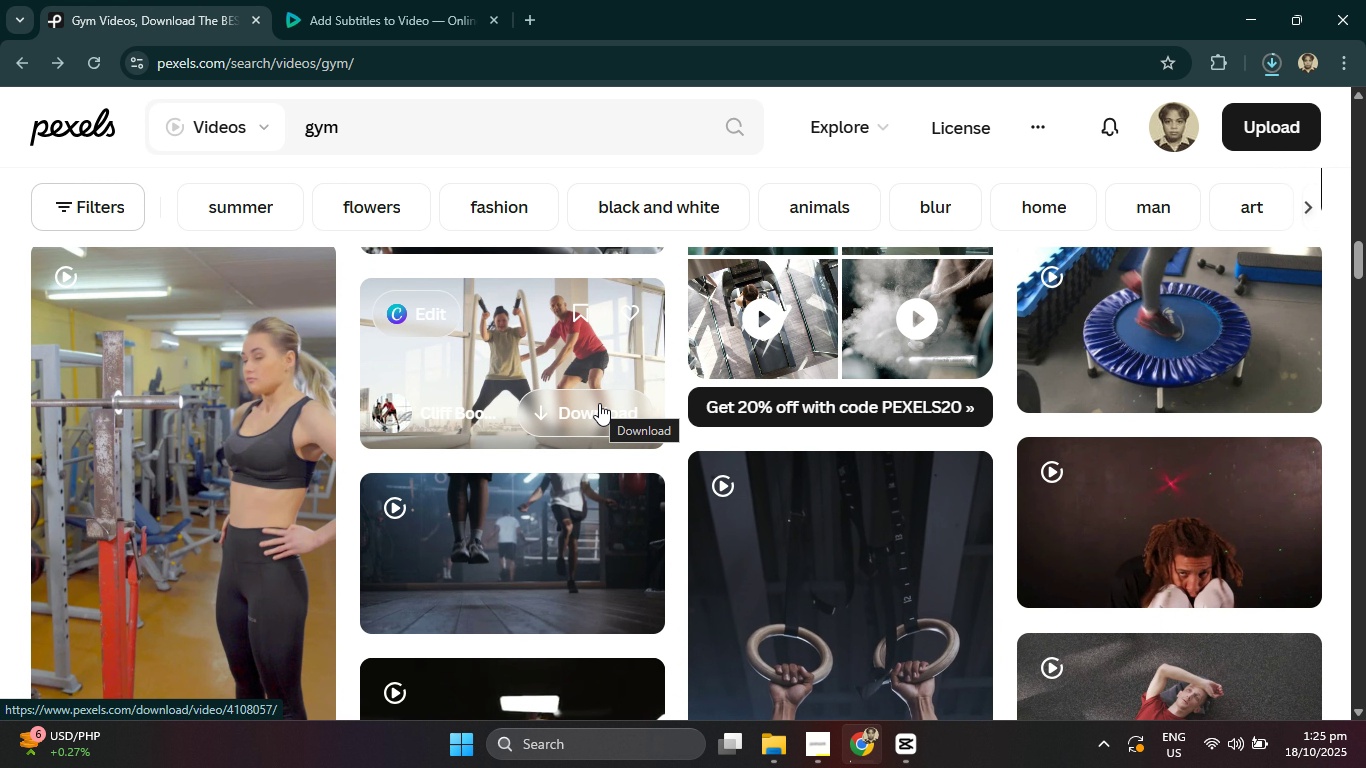 
wait(5.03)
 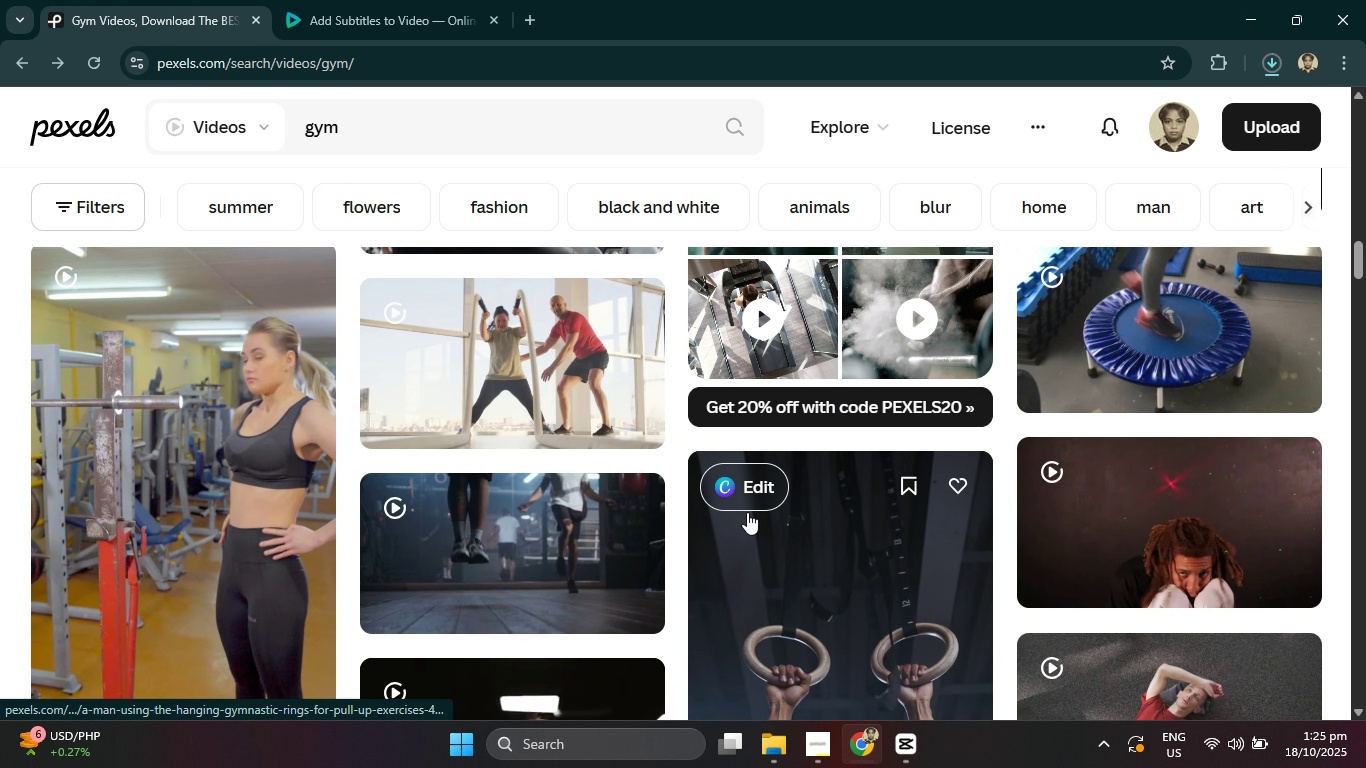 
left_click([502, 353])
 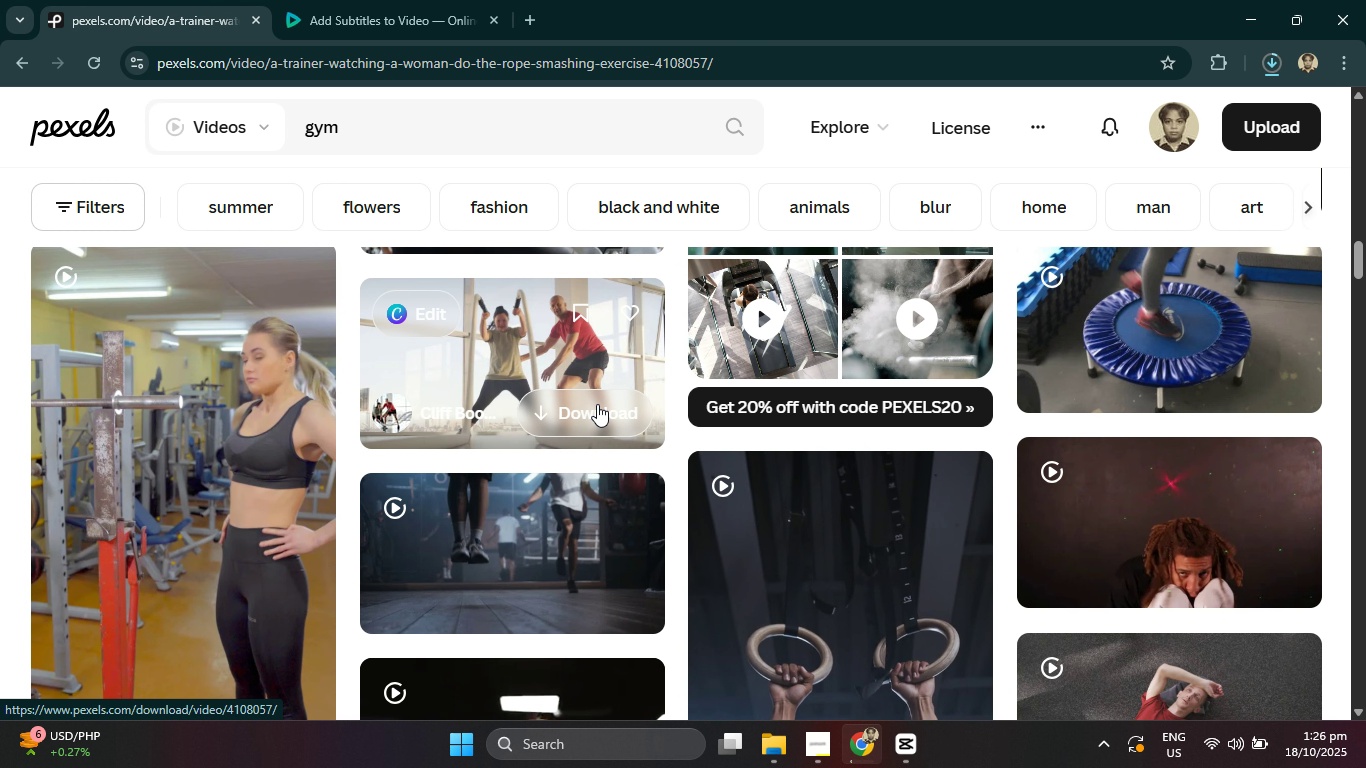 
left_click([597, 404])
 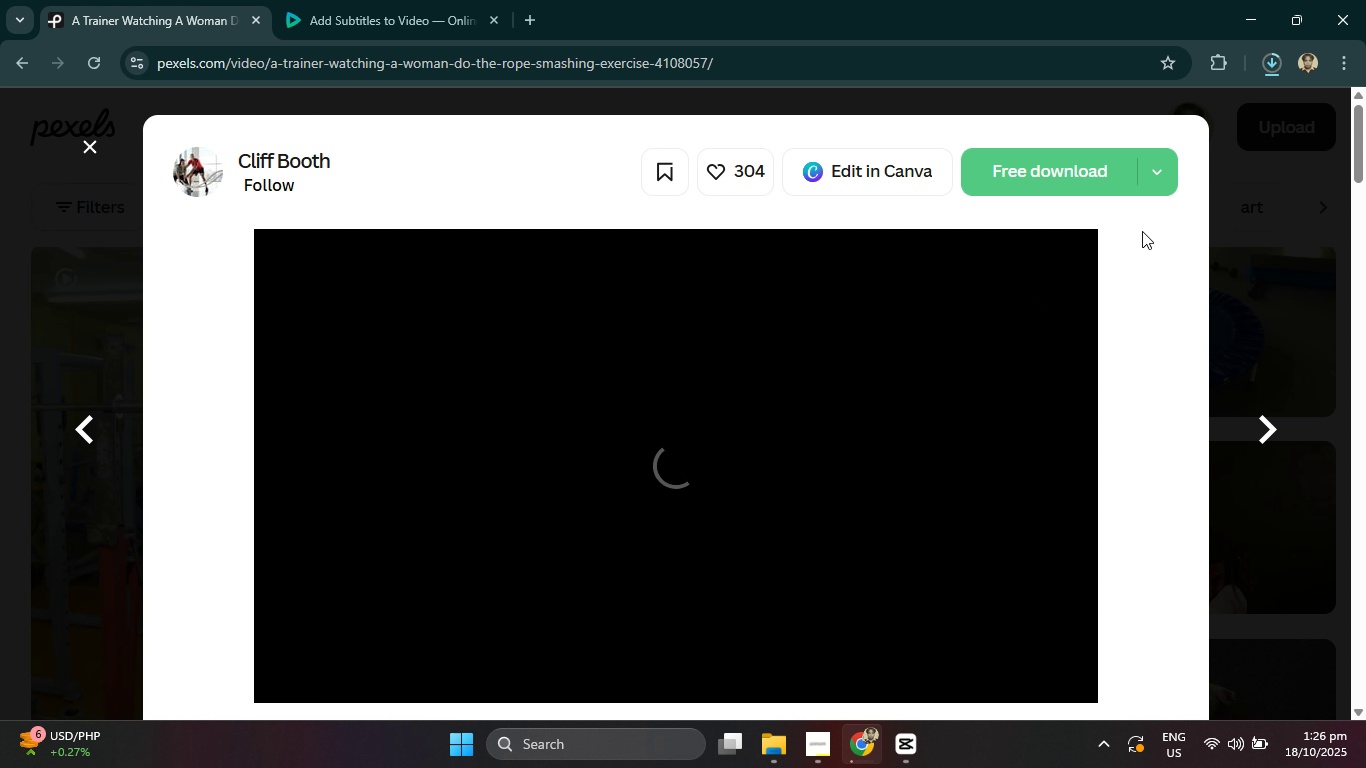 
left_click([1167, 178])
 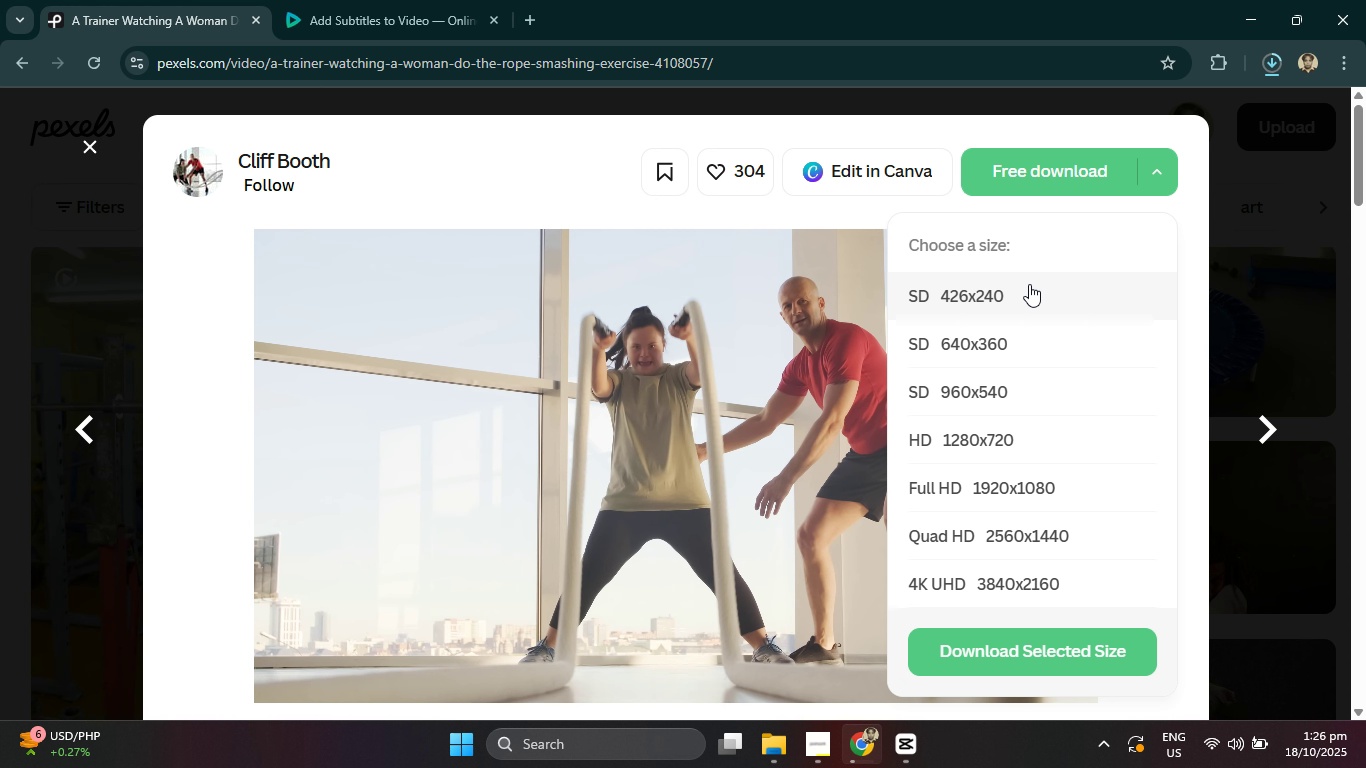 
left_click([1000, 295])
 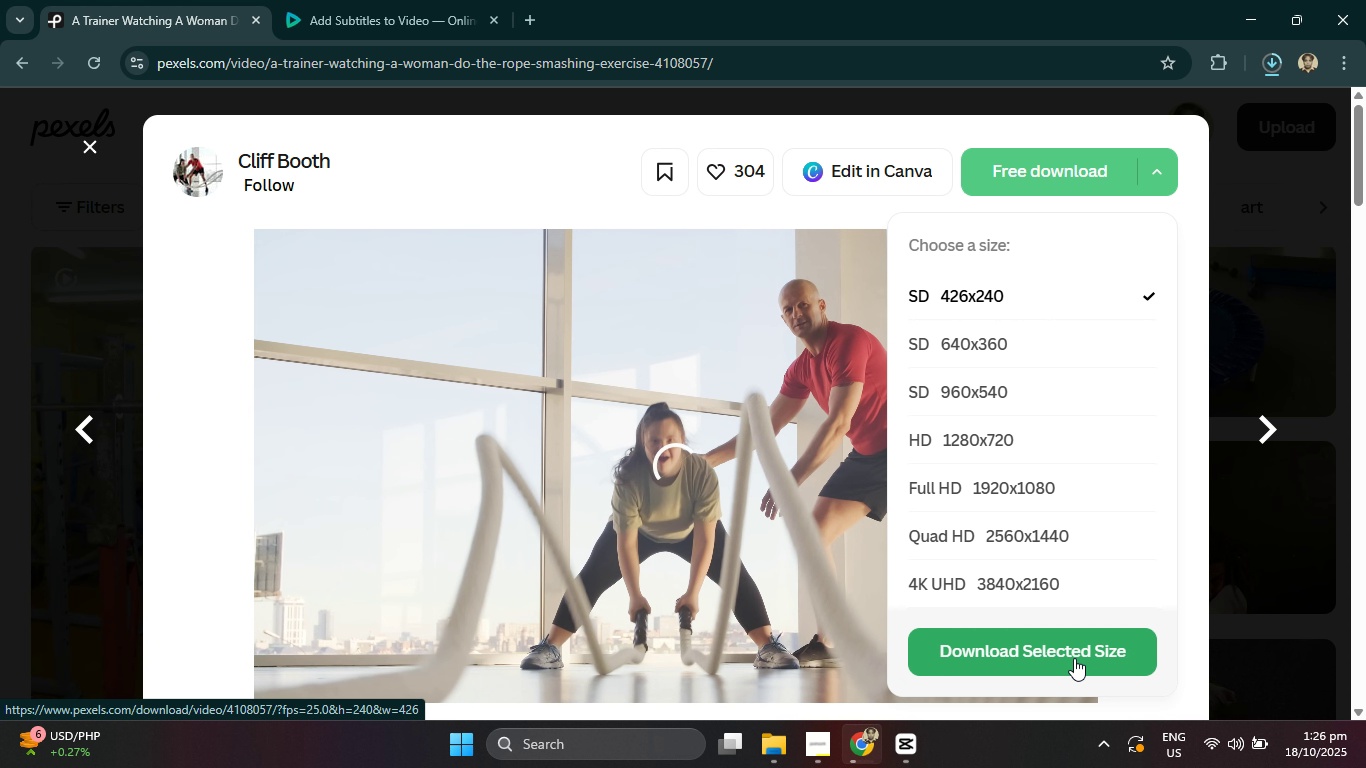 
left_click([1074, 653])
 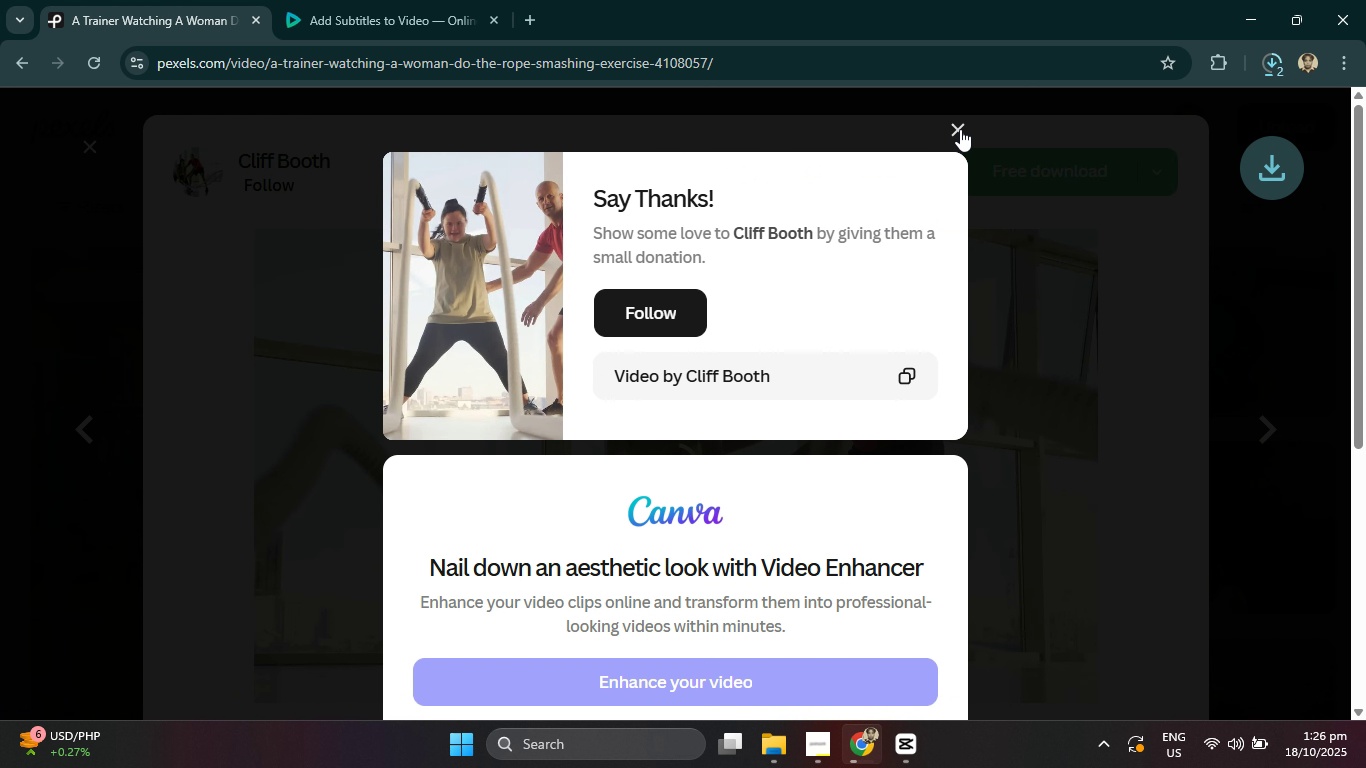 
left_click([960, 129])
 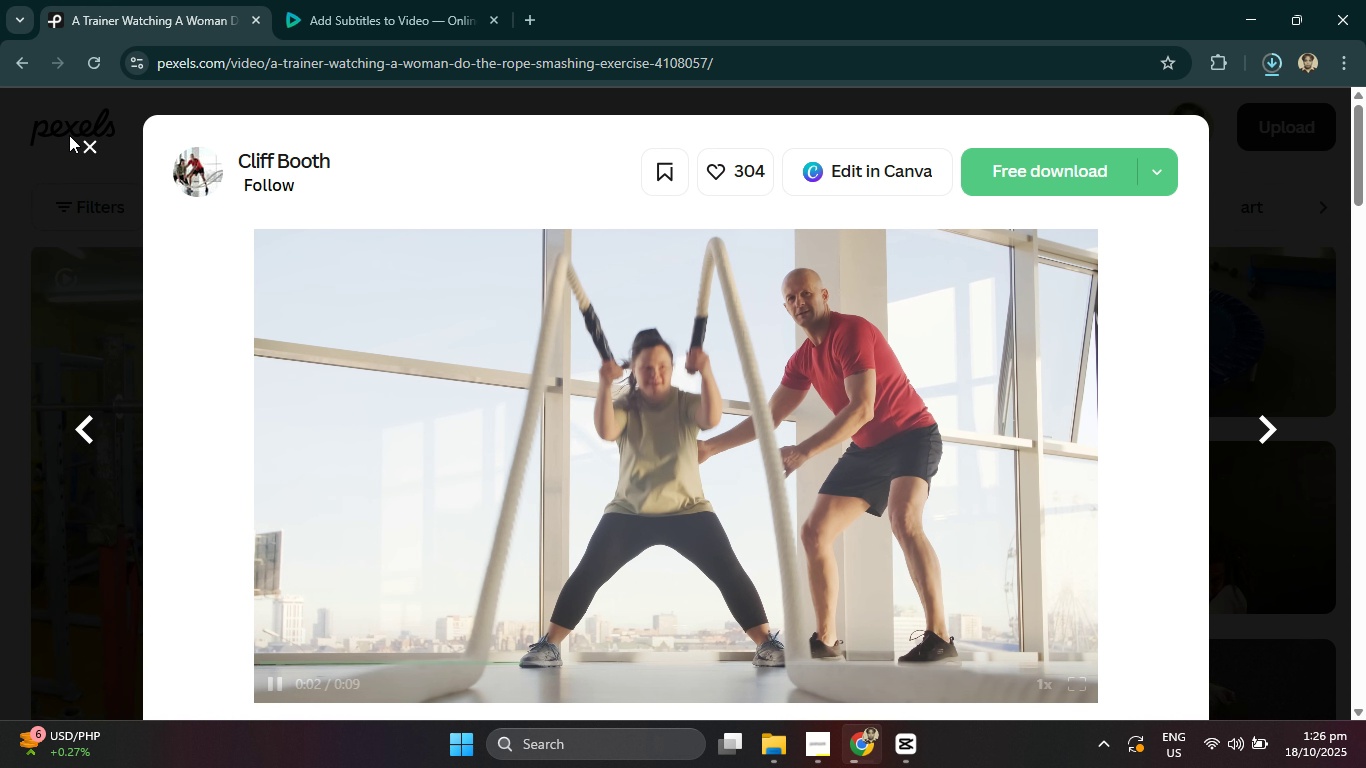 
left_click([81, 141])
 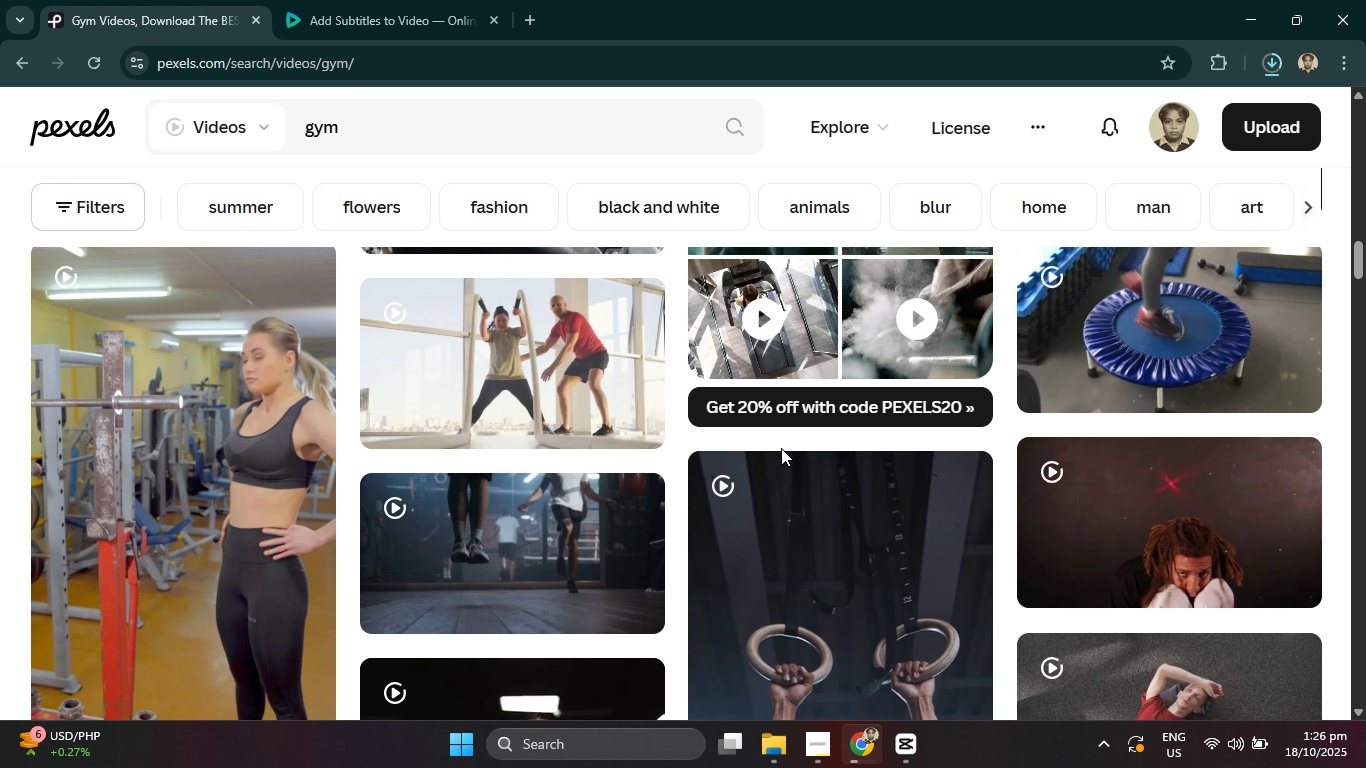 
scroll: coordinate [637, 507], scroll_direction: up, amount: 17.0
 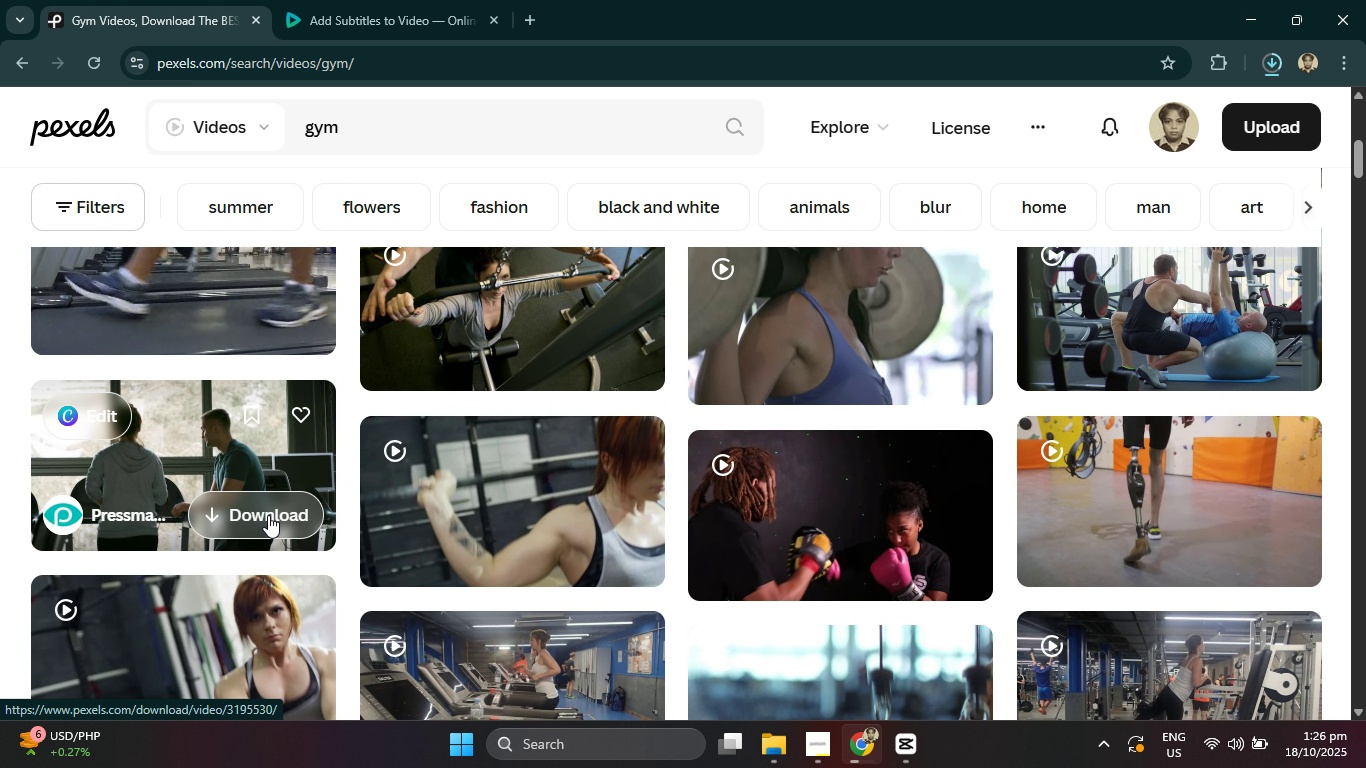 
left_click([268, 515])
 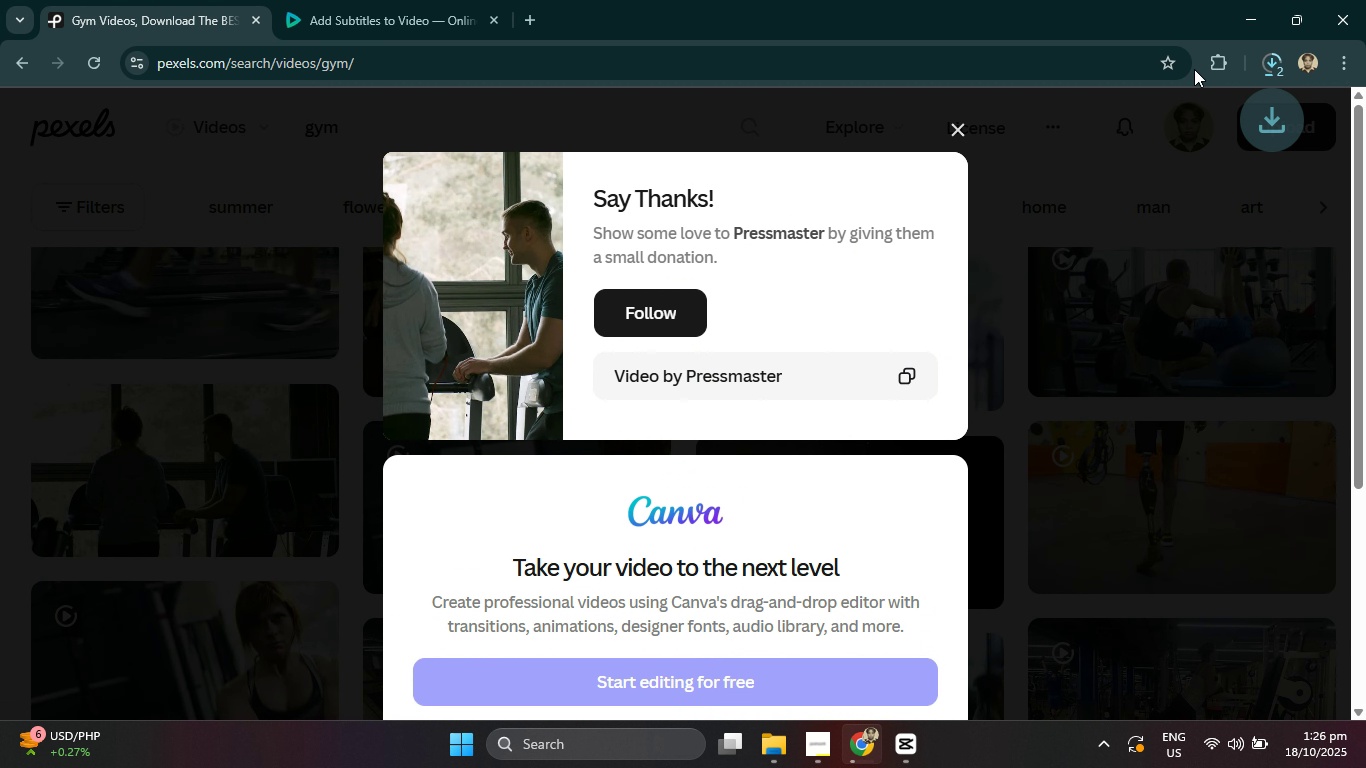 
mouse_move([1252, 92])
 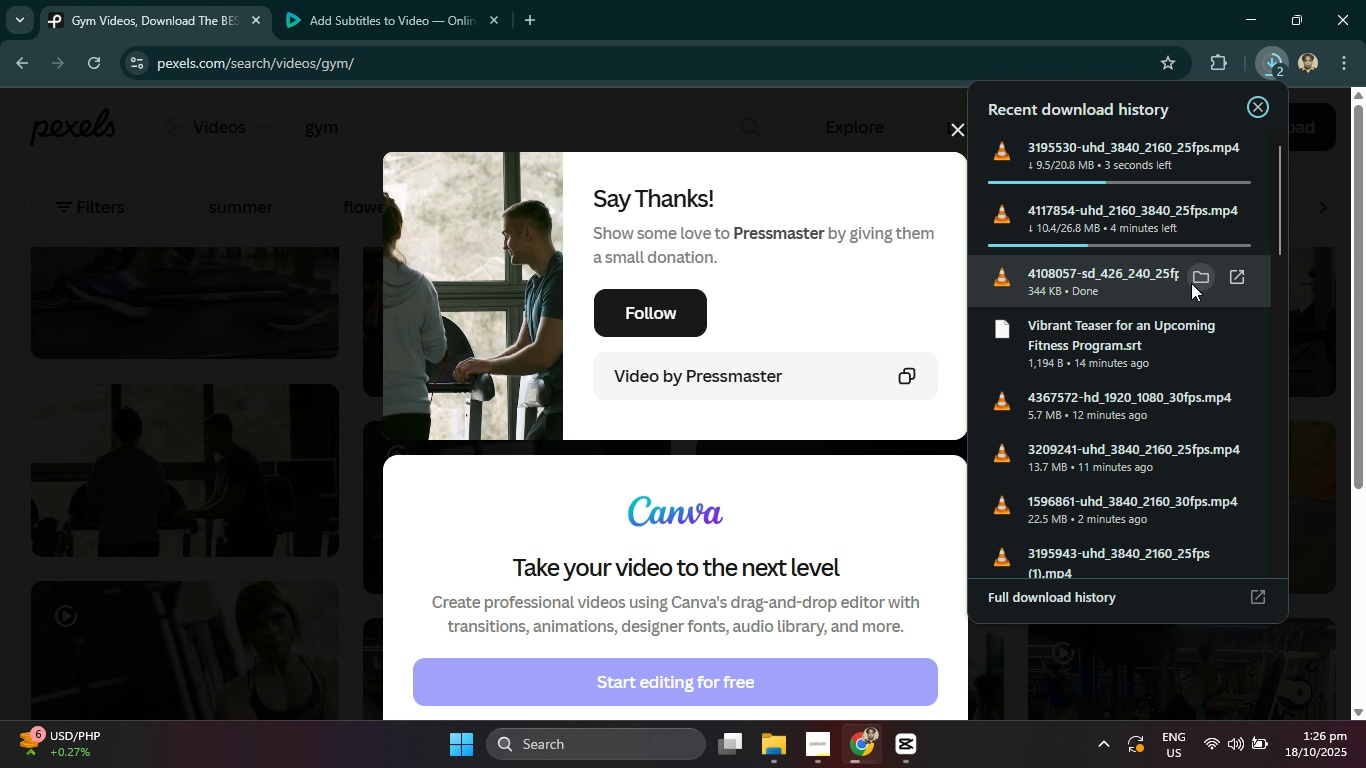 
left_click([1191, 283])
 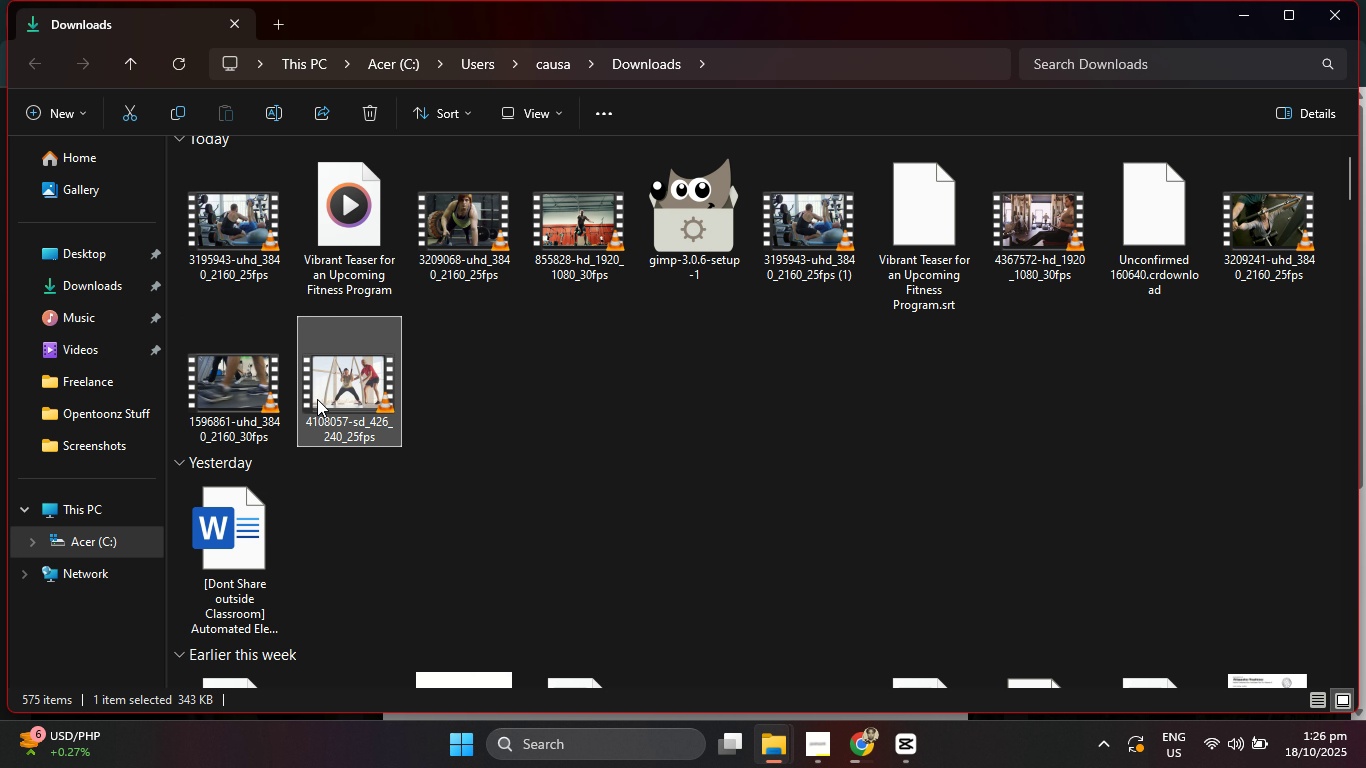 
left_click_drag(start_coordinate=[346, 378], to_coordinate=[822, 543])
 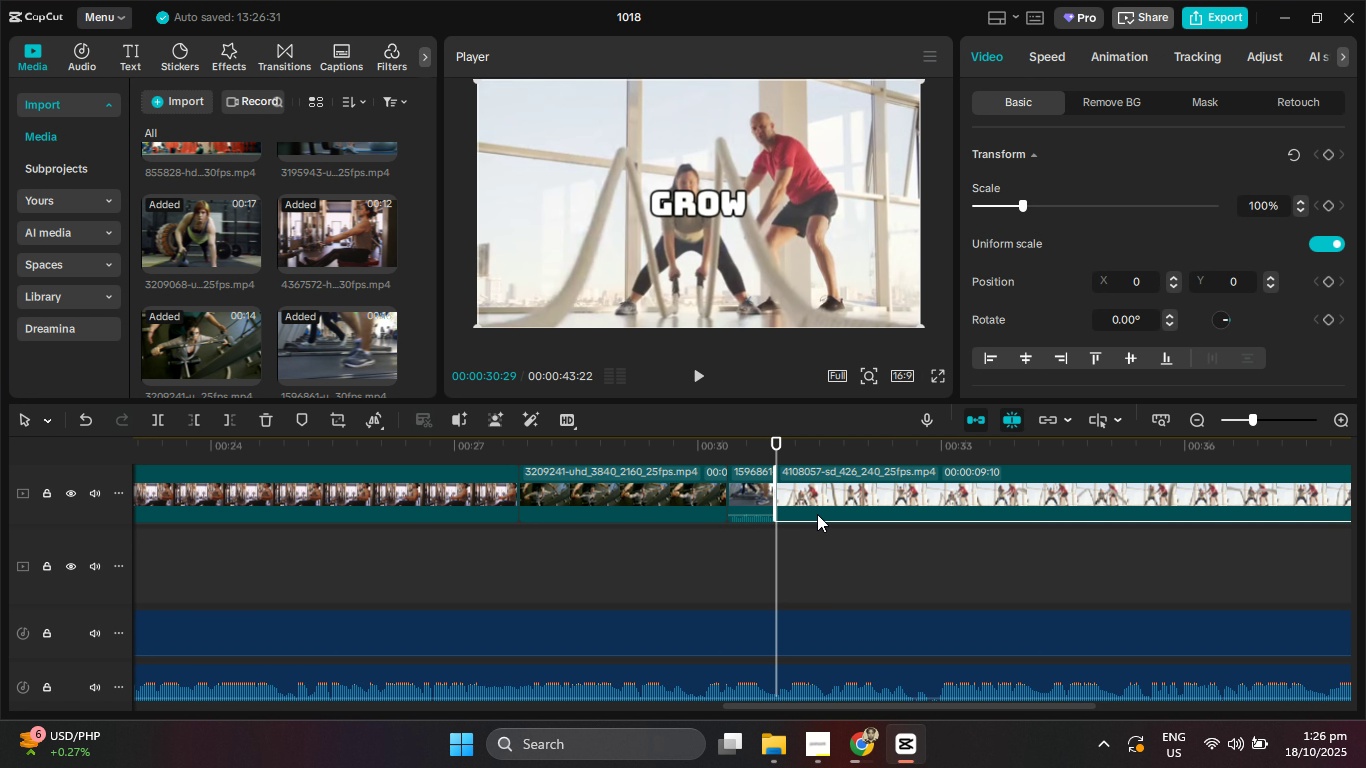 
scroll: coordinate [820, 529], scroll_direction: up, amount: 5.0
 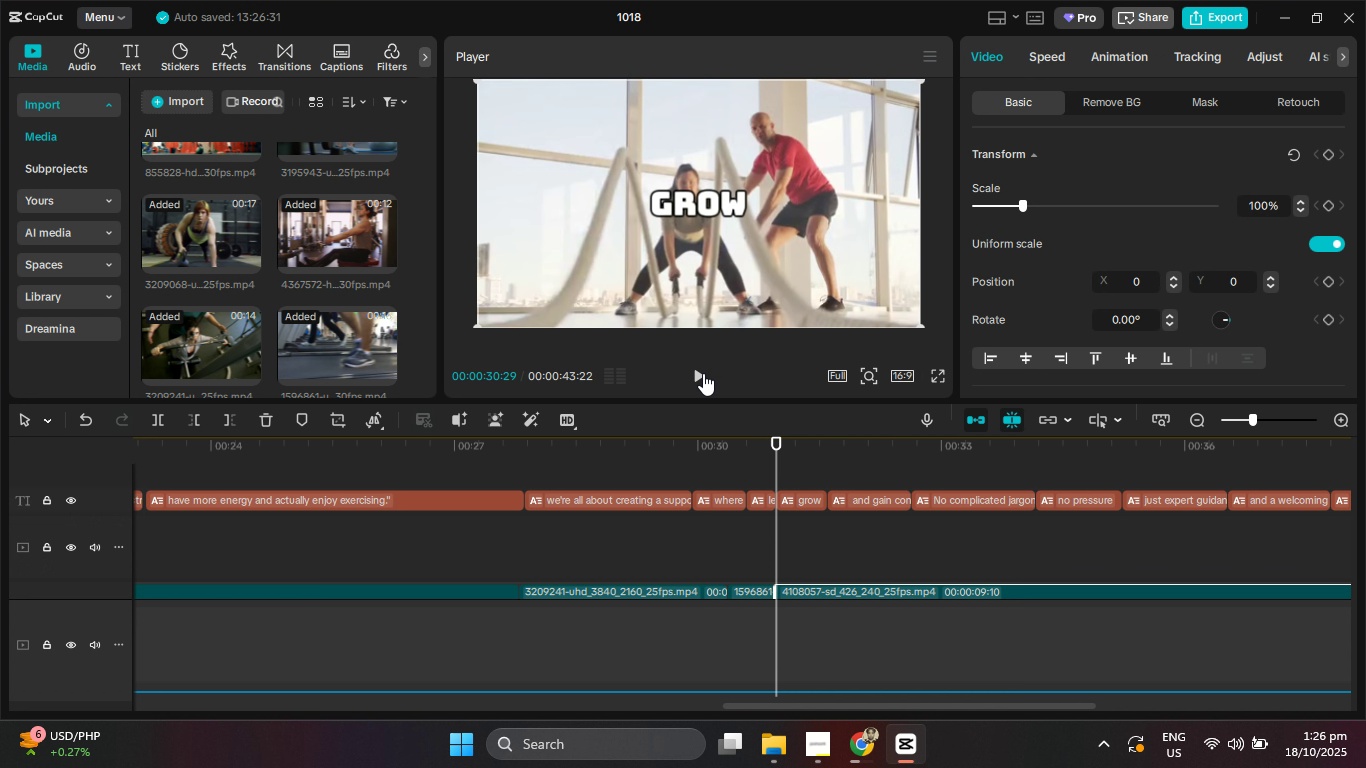 
left_click([698, 372])
 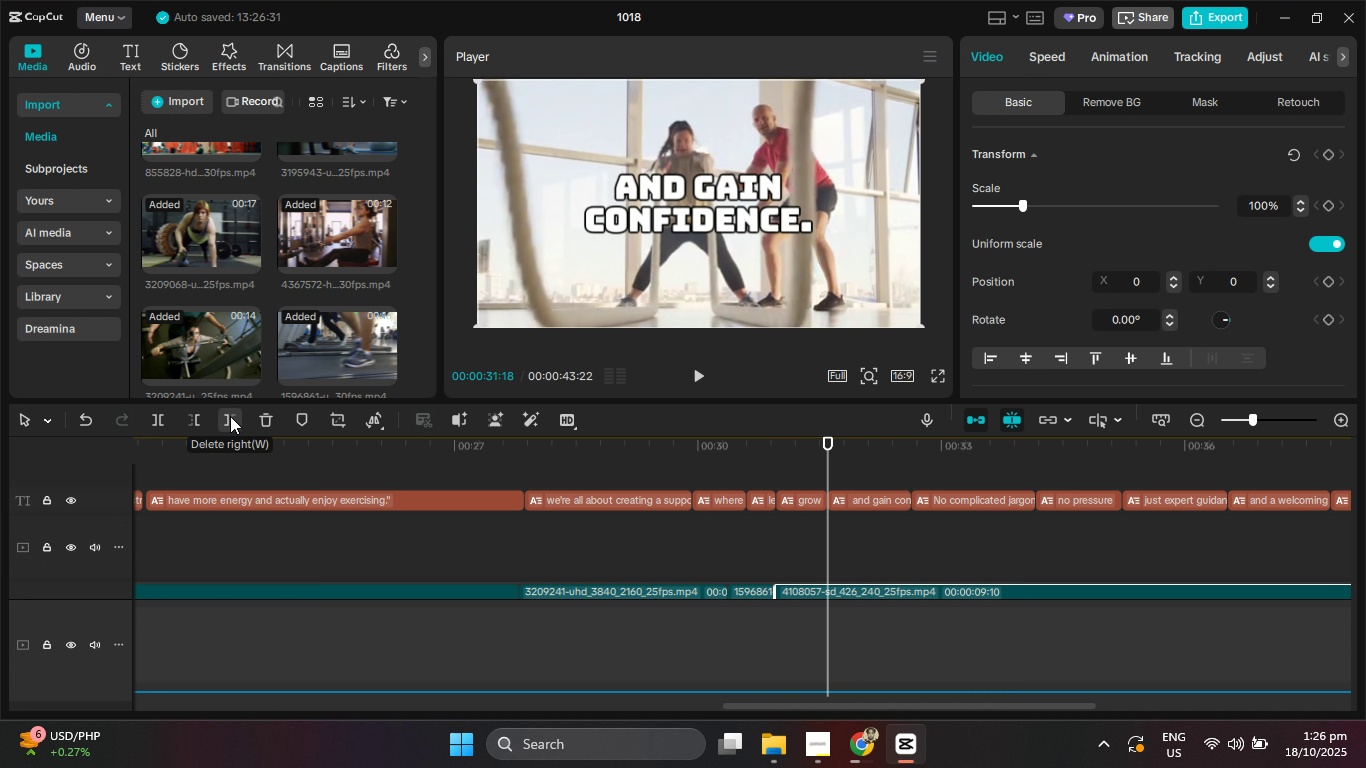 
wait(5.39)
 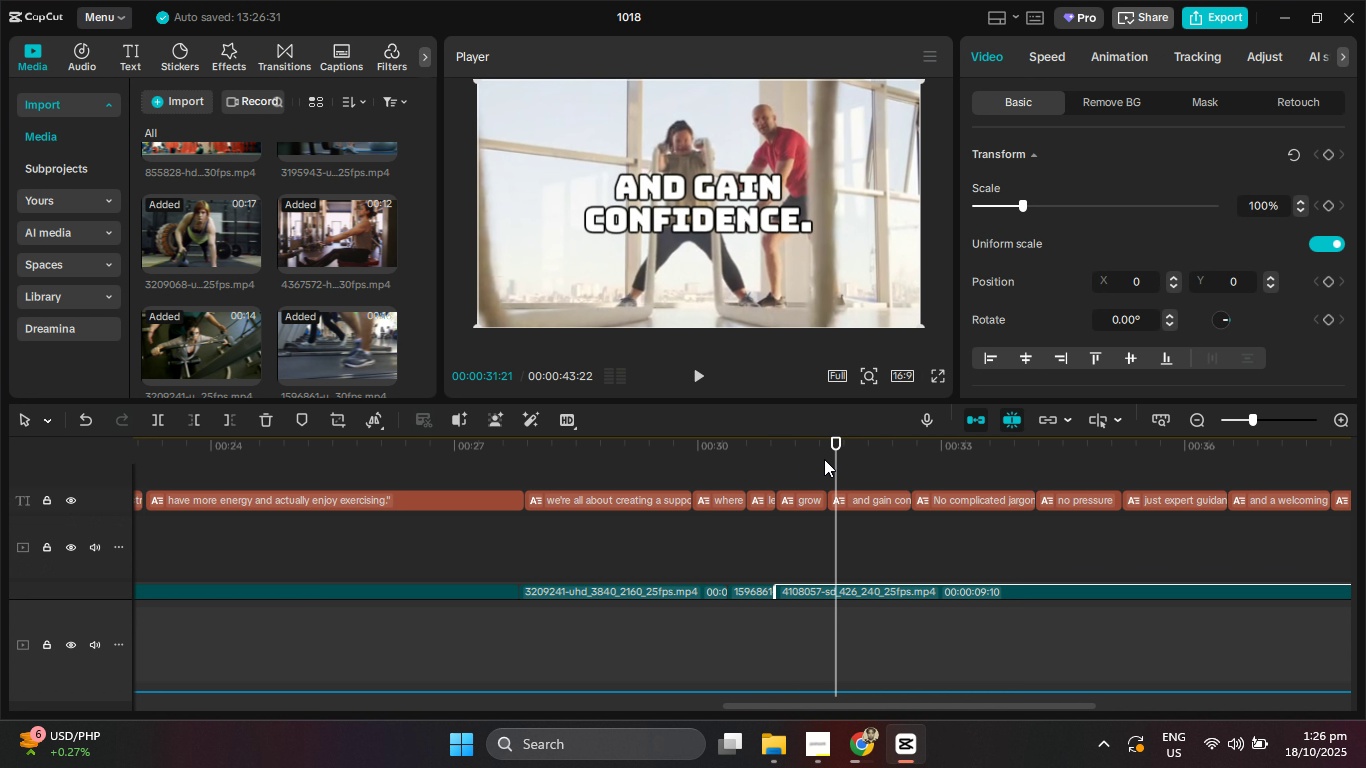 
left_click([234, 420])
 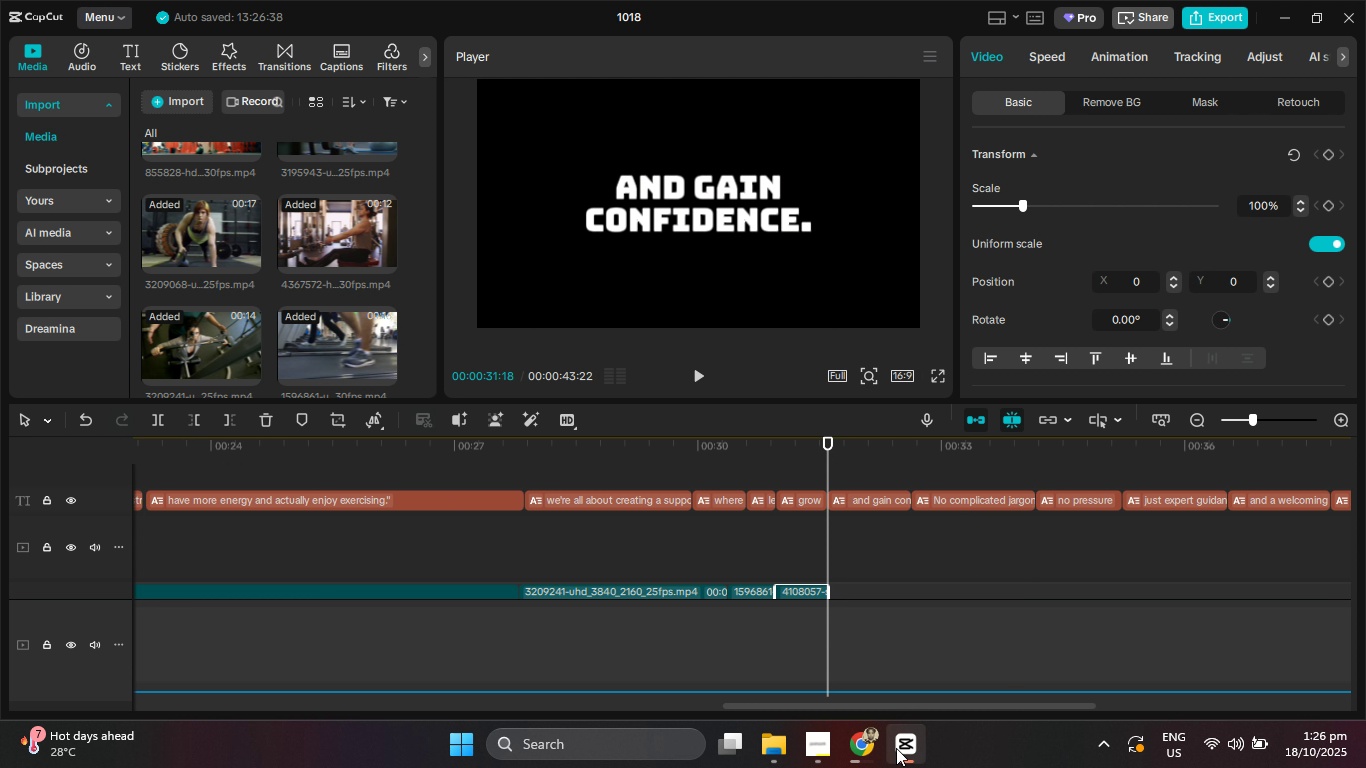 
left_click([869, 748])
 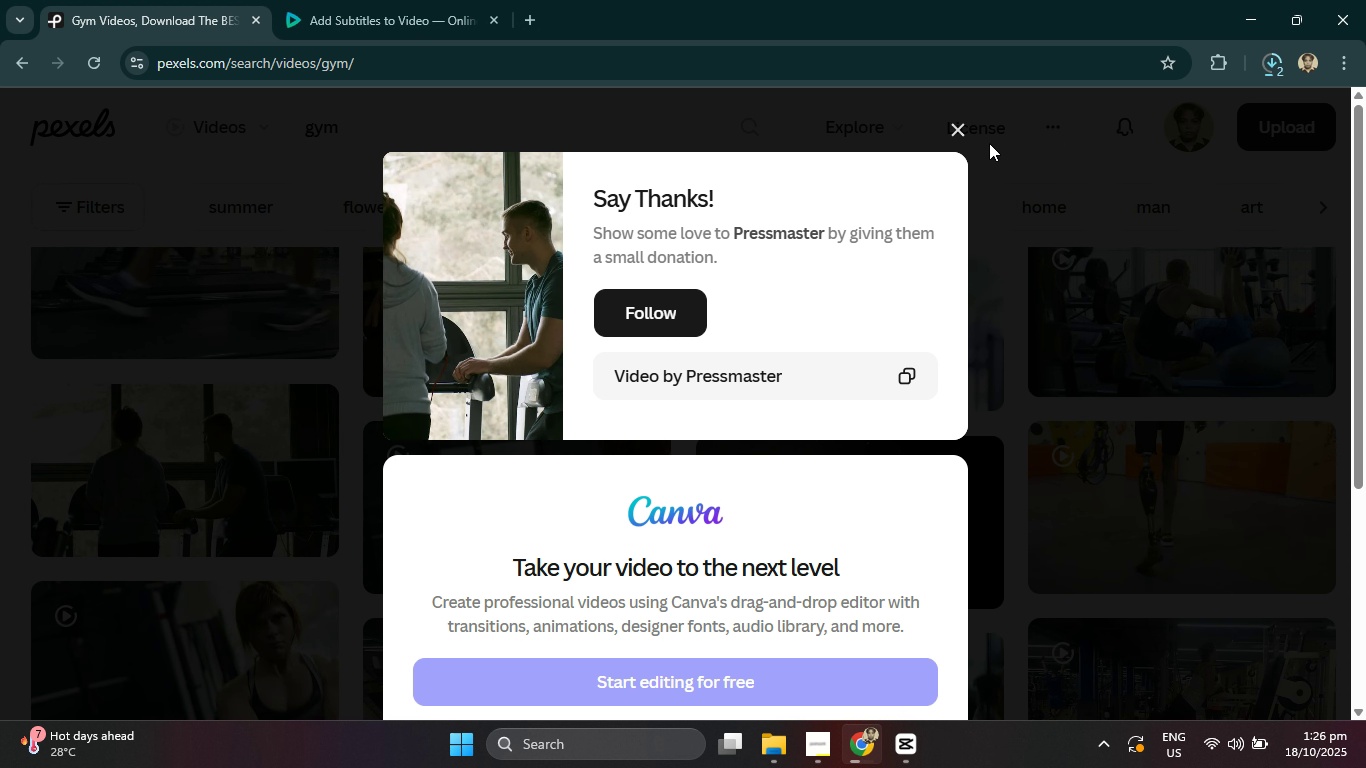 
left_click([964, 134])
 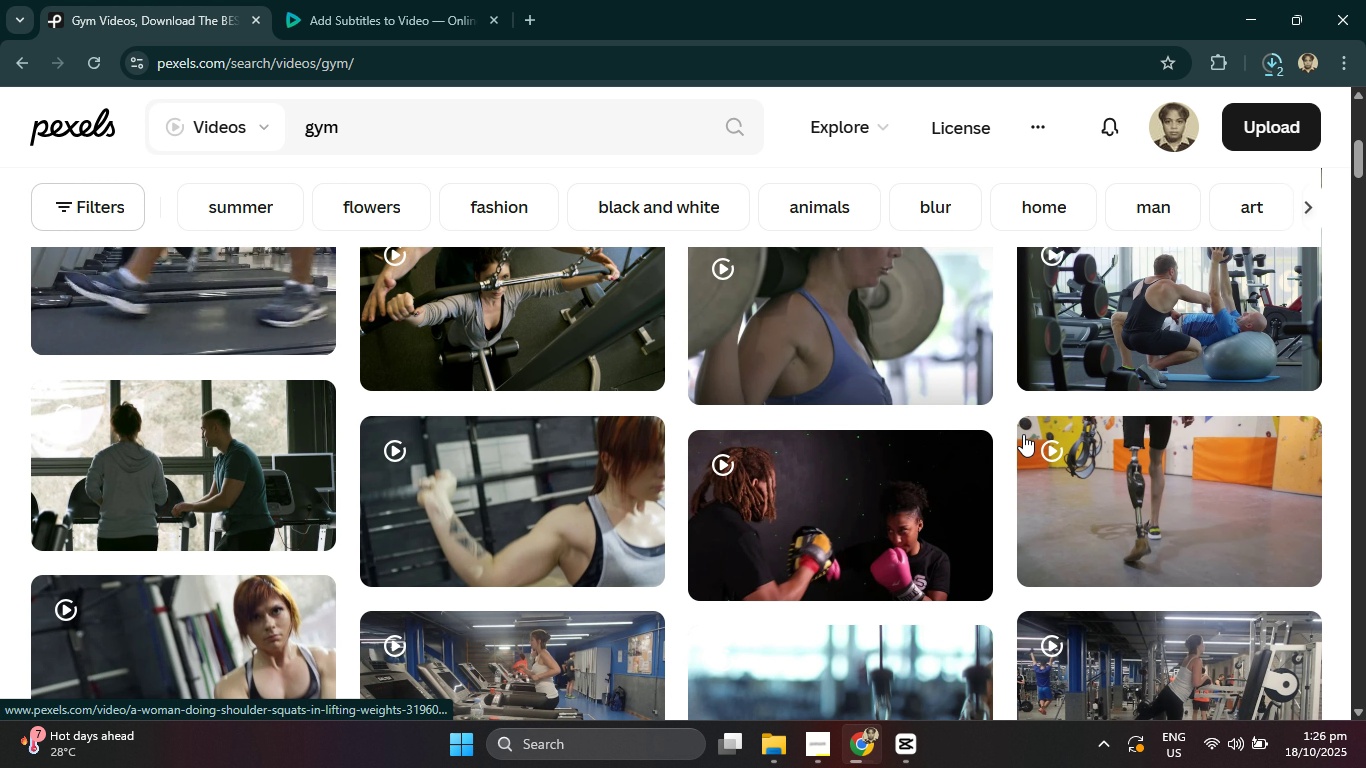 
scroll: coordinate [848, 474], scroll_direction: up, amount: 3.0
 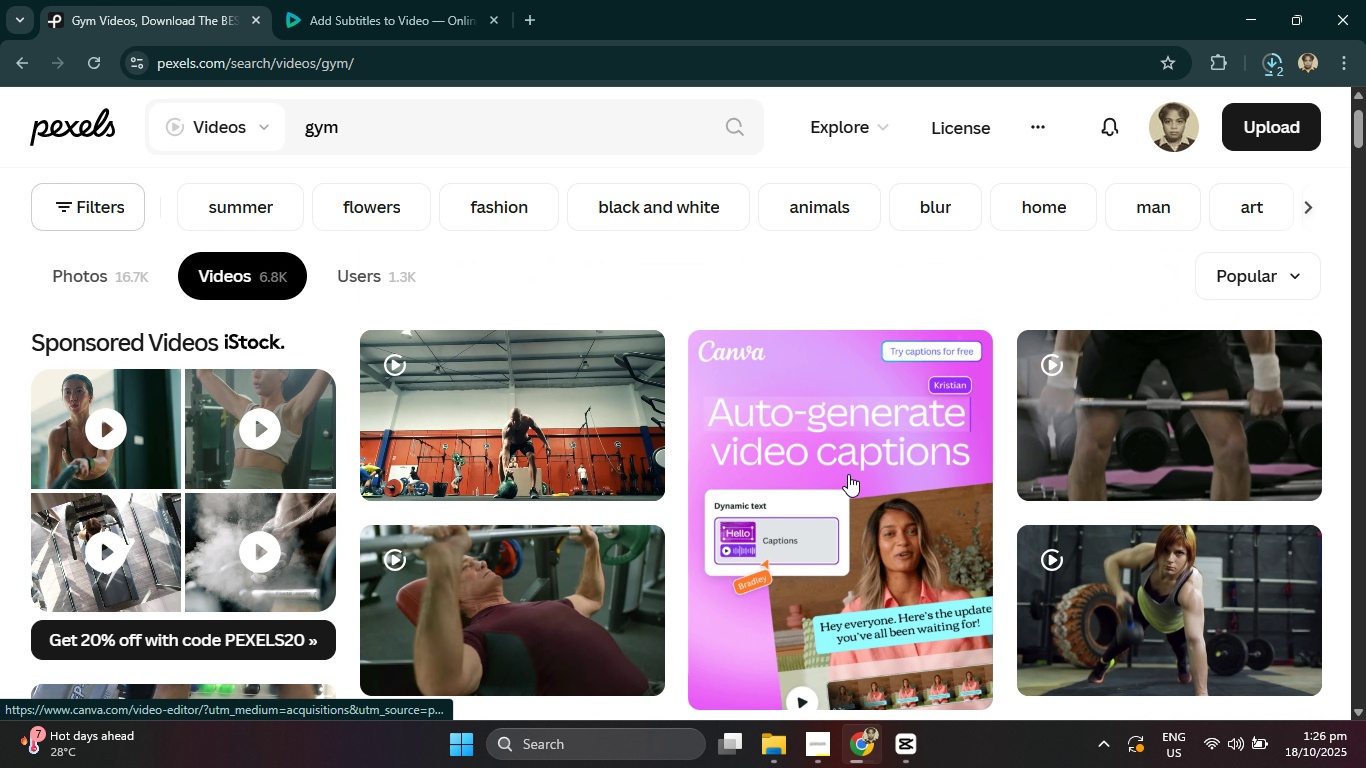 
scroll: coordinate [848, 474], scroll_direction: down, amount: 11.0
 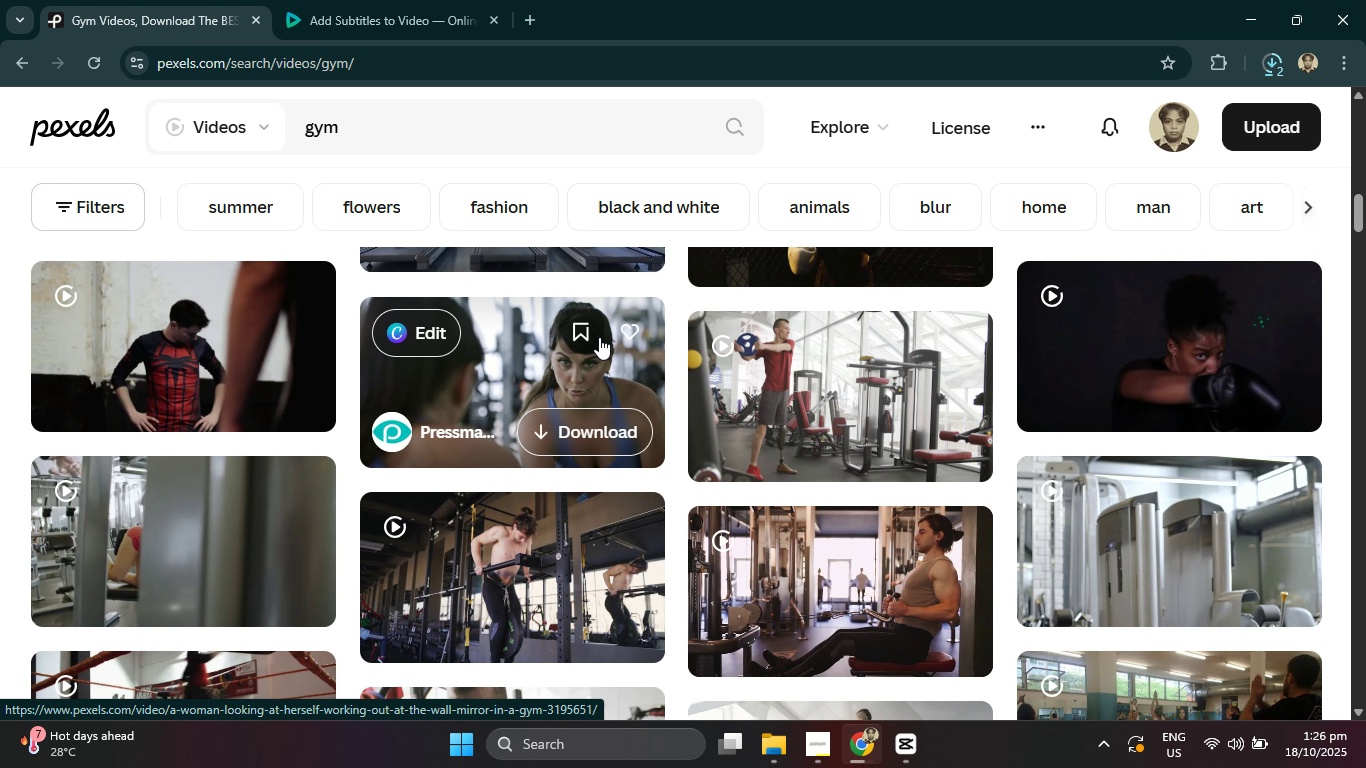 
left_click([536, 375])
 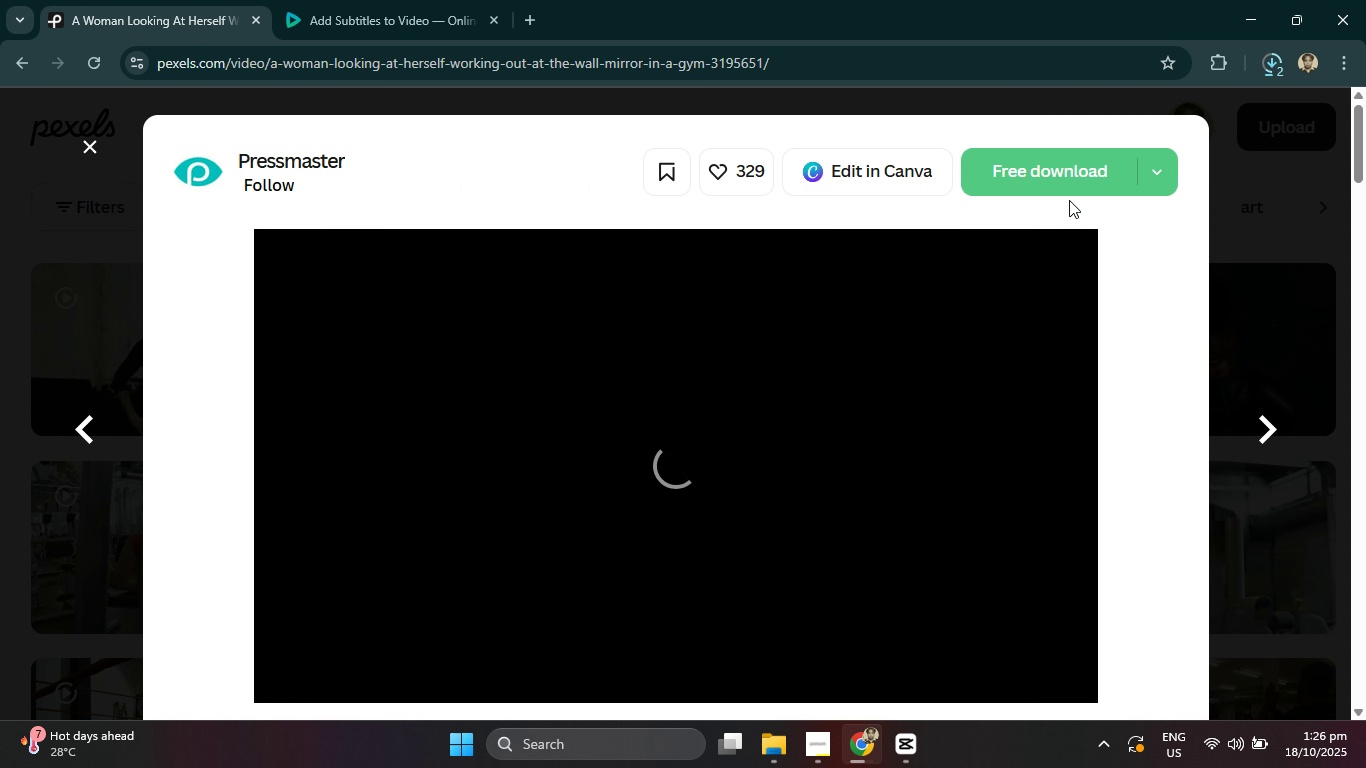 
left_click([1155, 182])
 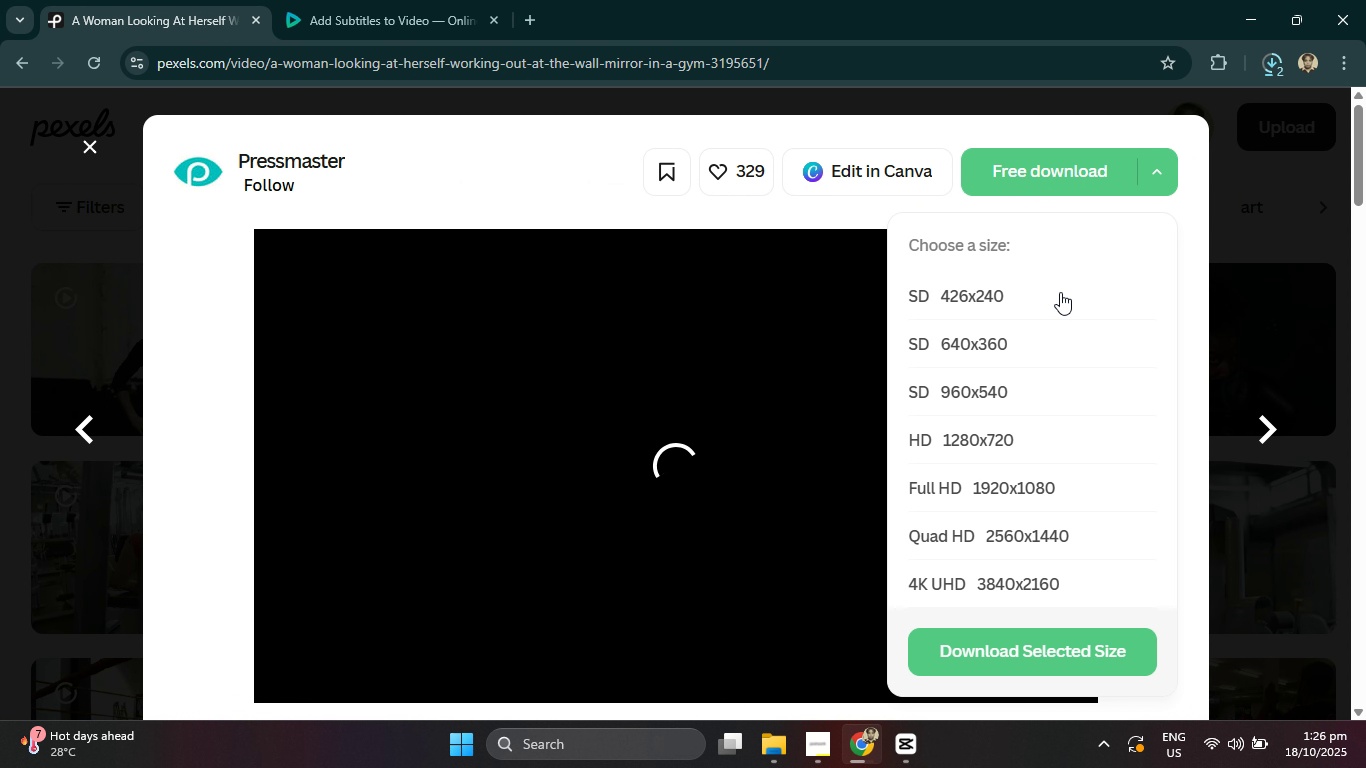 
left_click([1060, 292])
 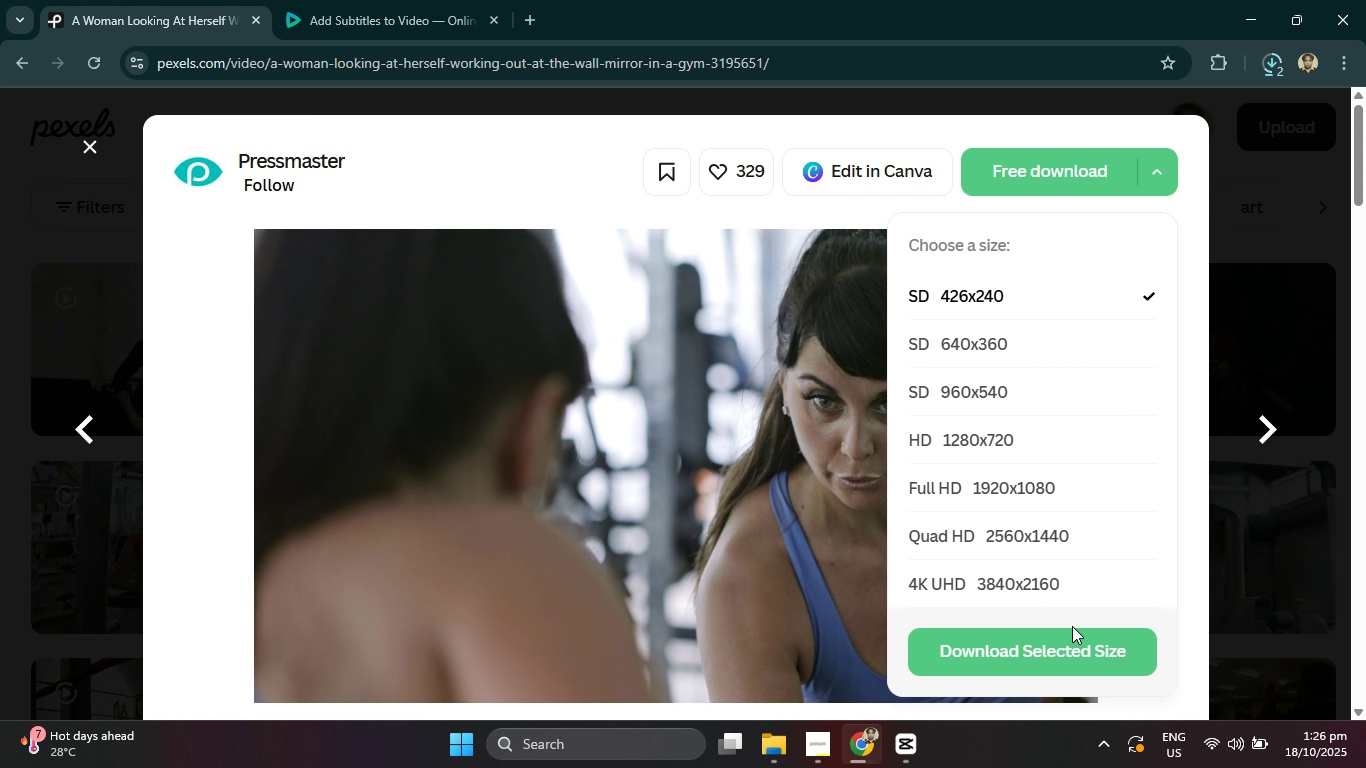 
left_click([1078, 655])
 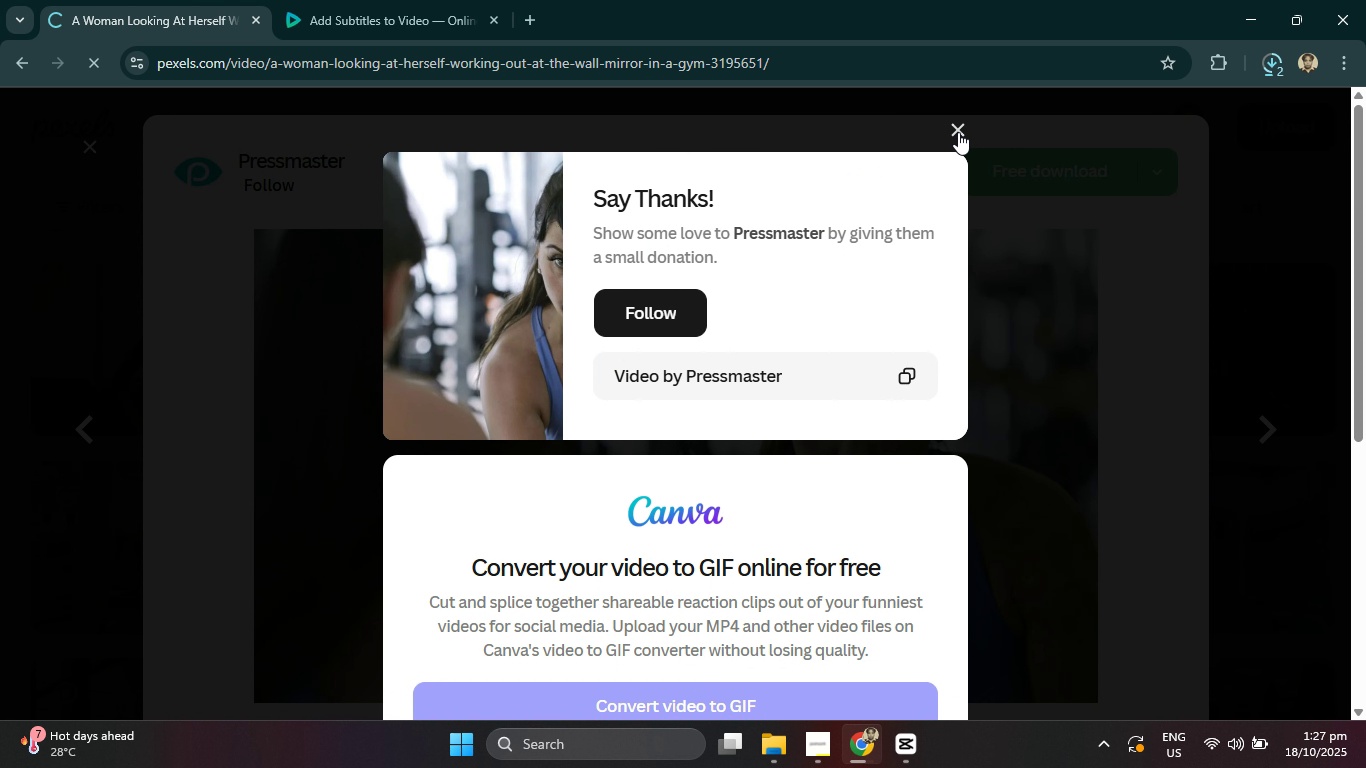 
left_click([955, 125])
 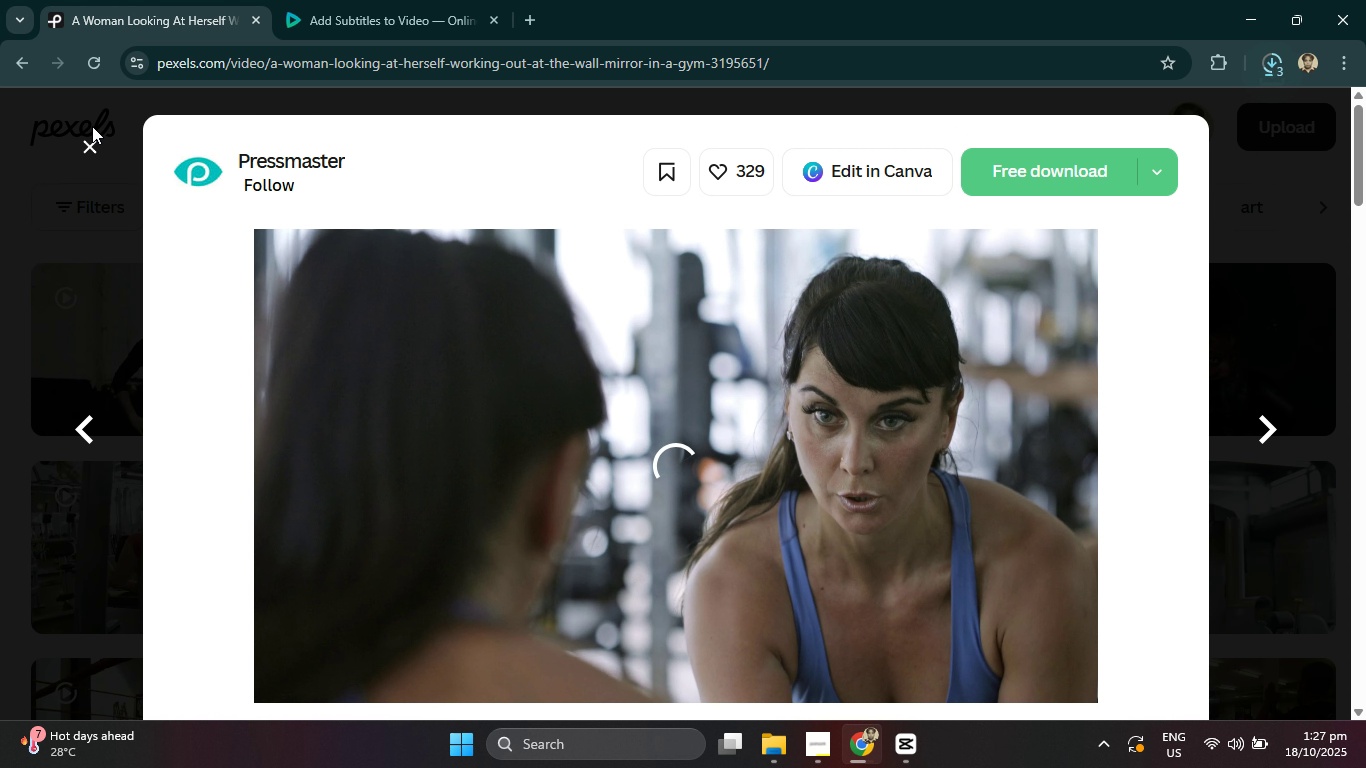 
left_click([84, 135])
 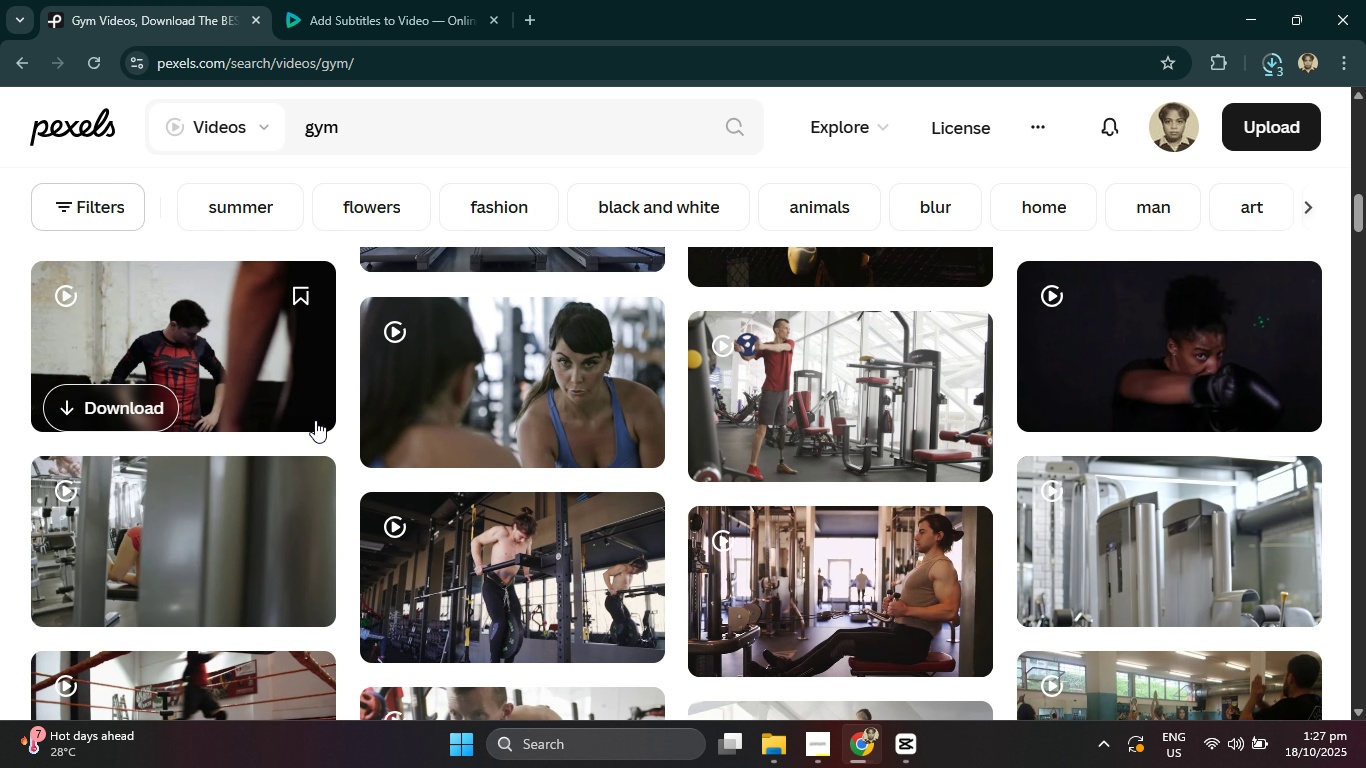 
scroll: coordinate [791, 446], scroll_direction: down, amount: 14.0
 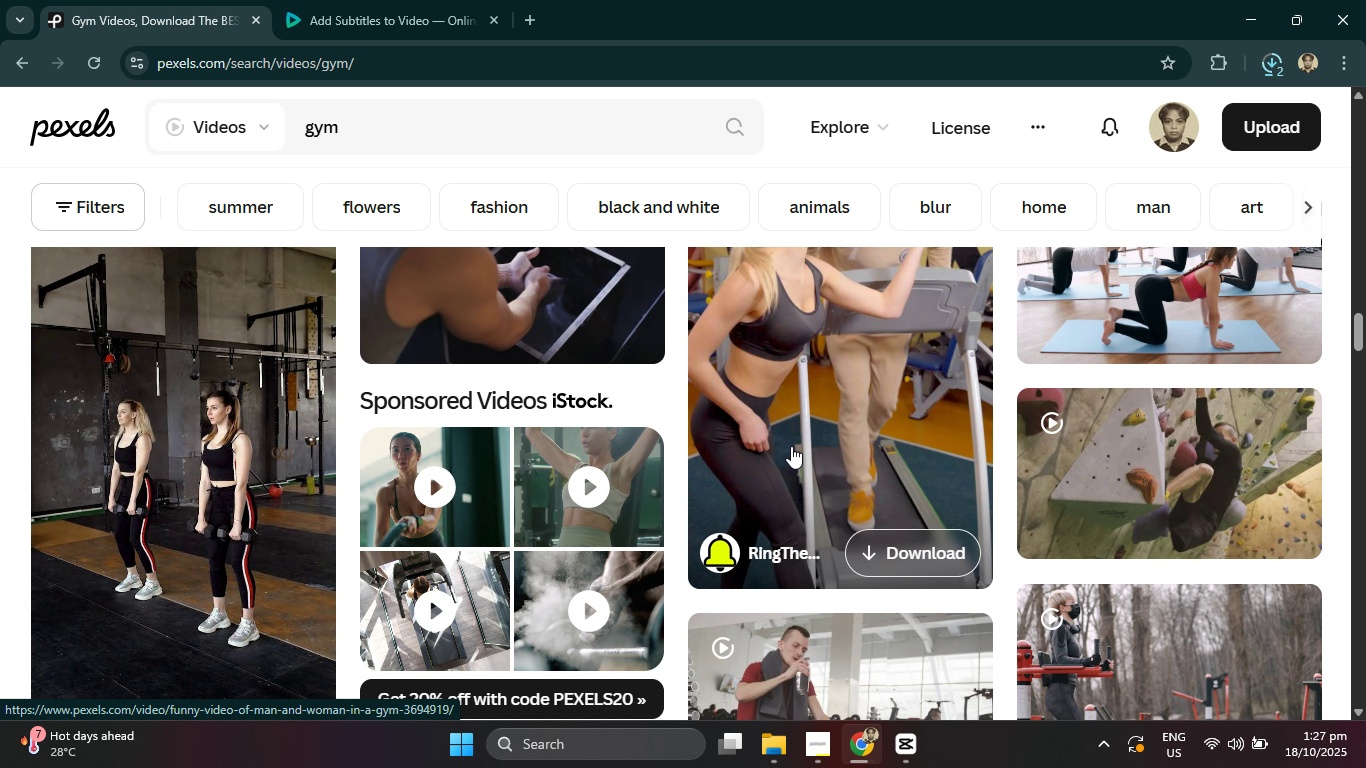 
scroll: coordinate [789, 446], scroll_direction: down, amount: 17.0
 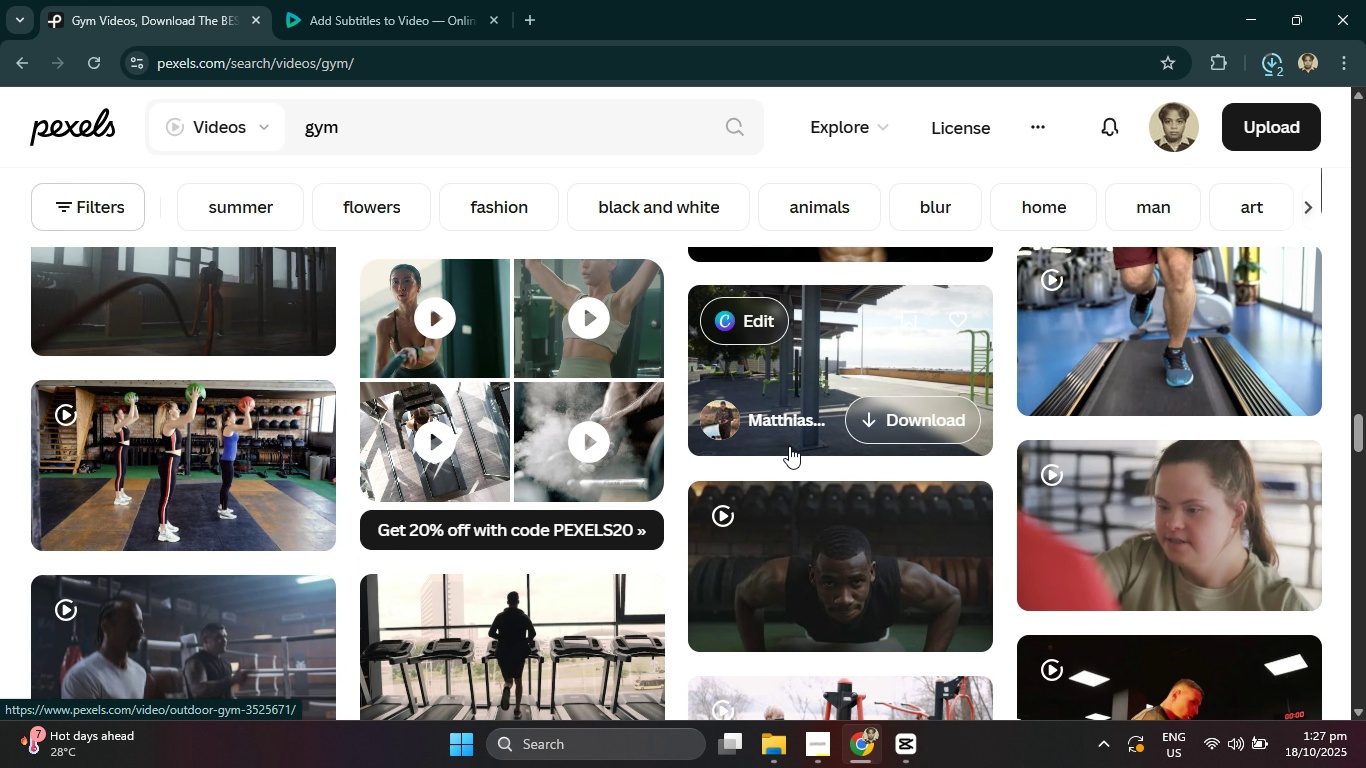 
scroll: coordinate [783, 446], scroll_direction: up, amount: 5.0
 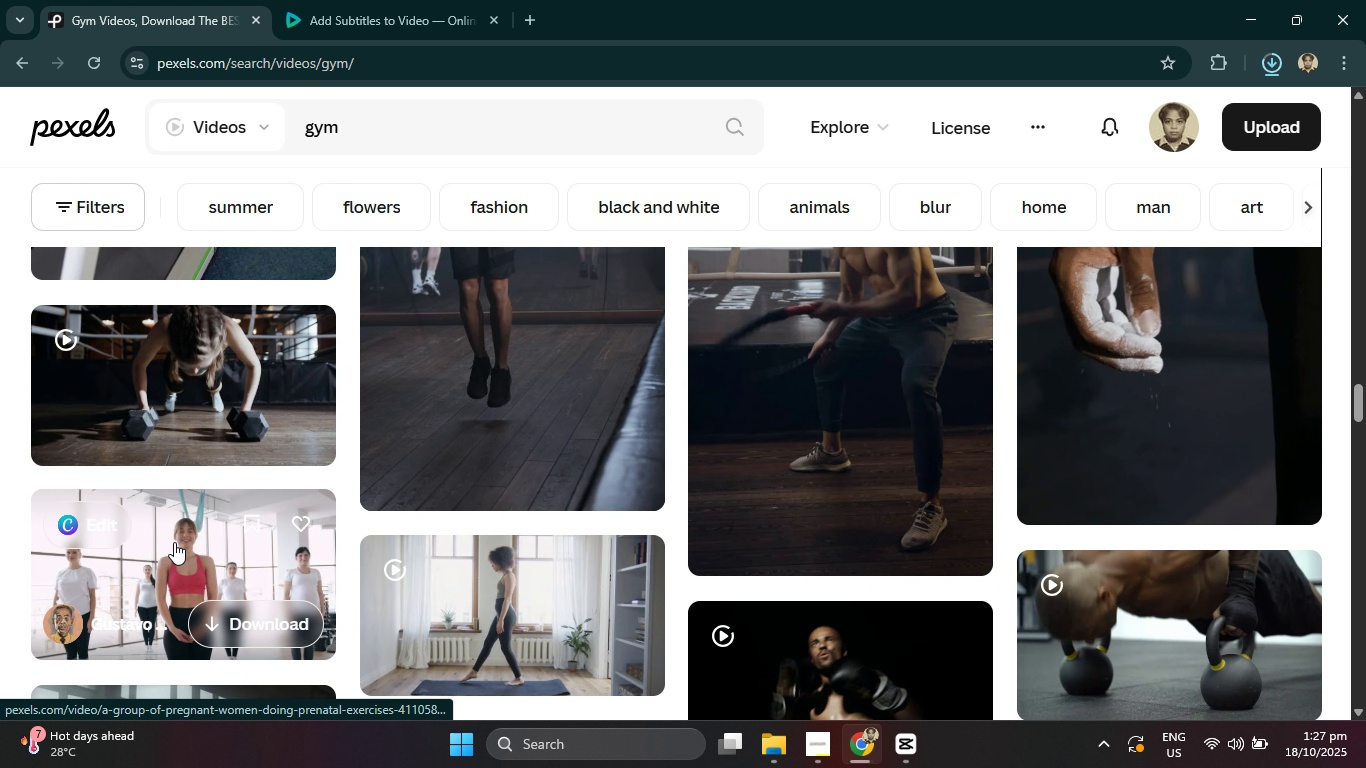 
left_click([174, 542])
 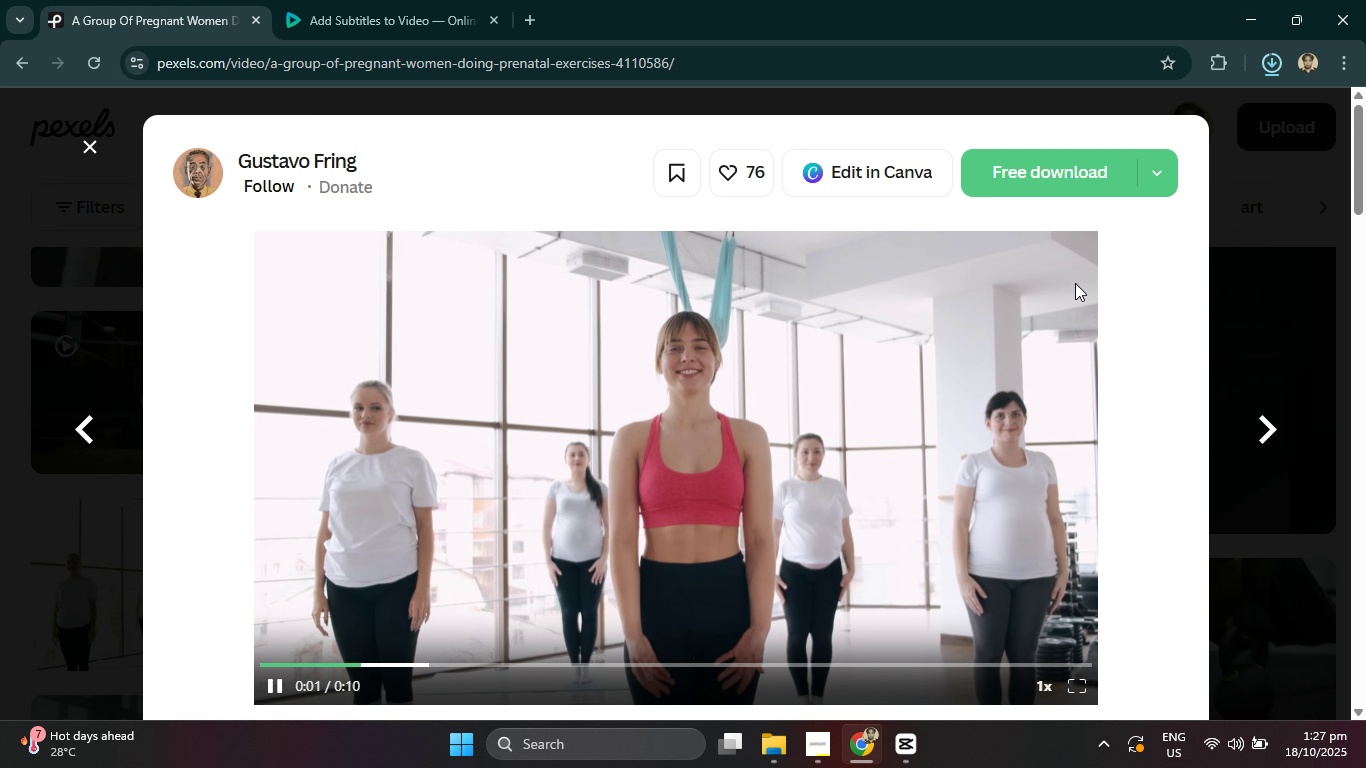 
wait(5.3)
 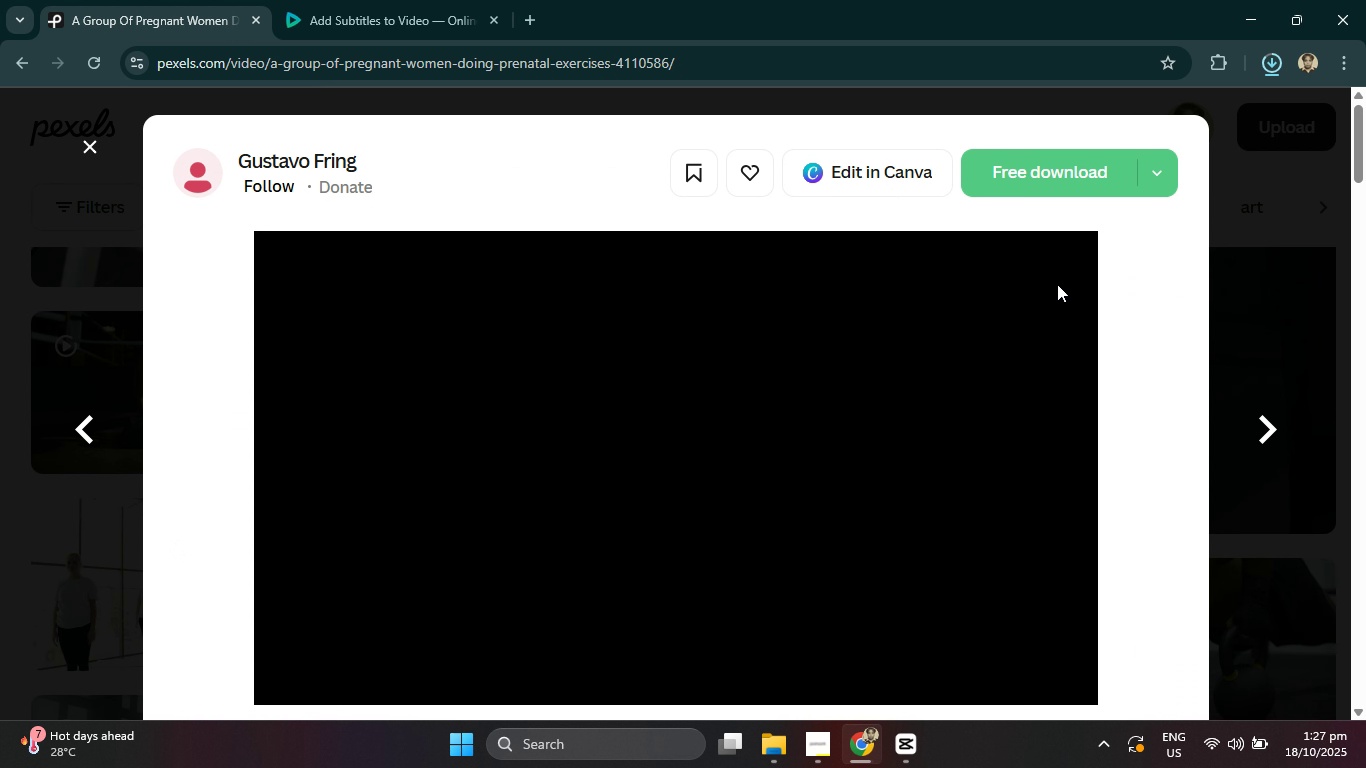 
mouse_move([1172, 190])
 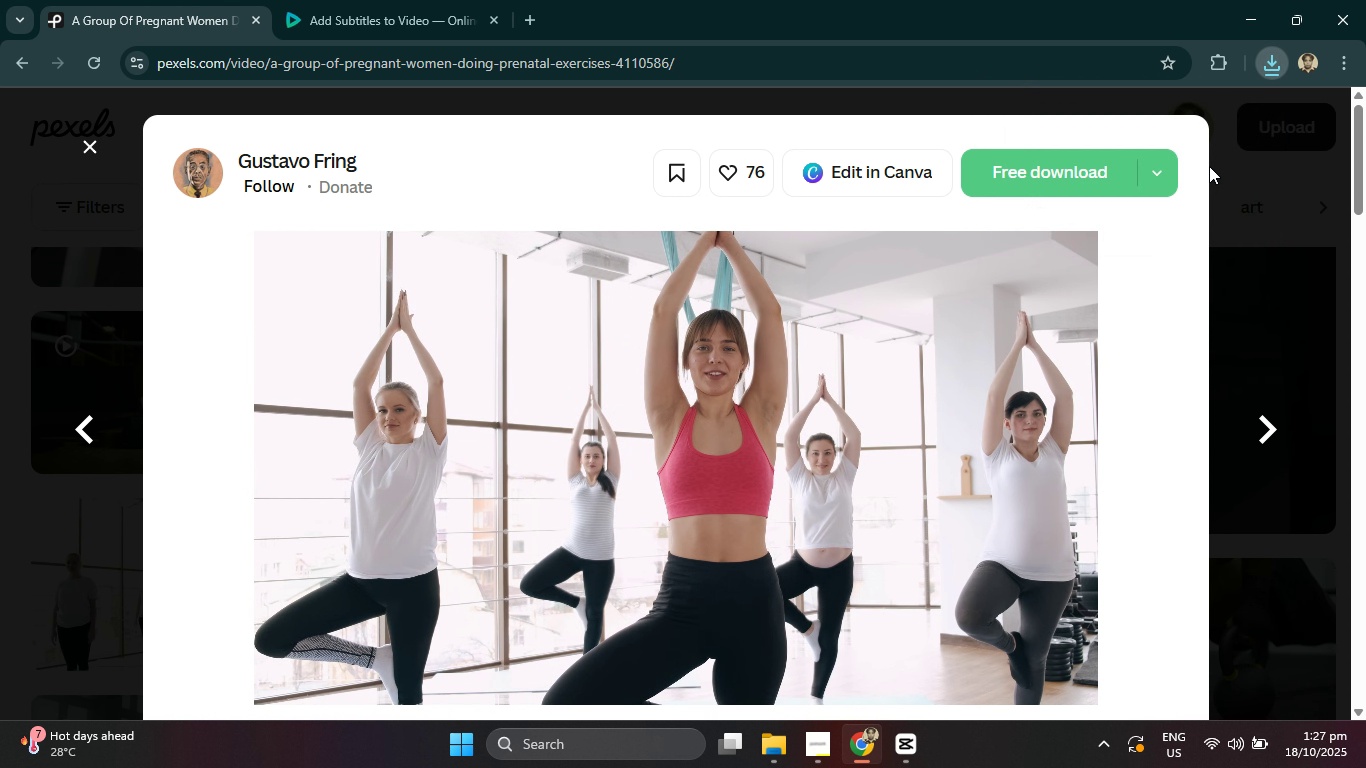 
left_click([1163, 173])
 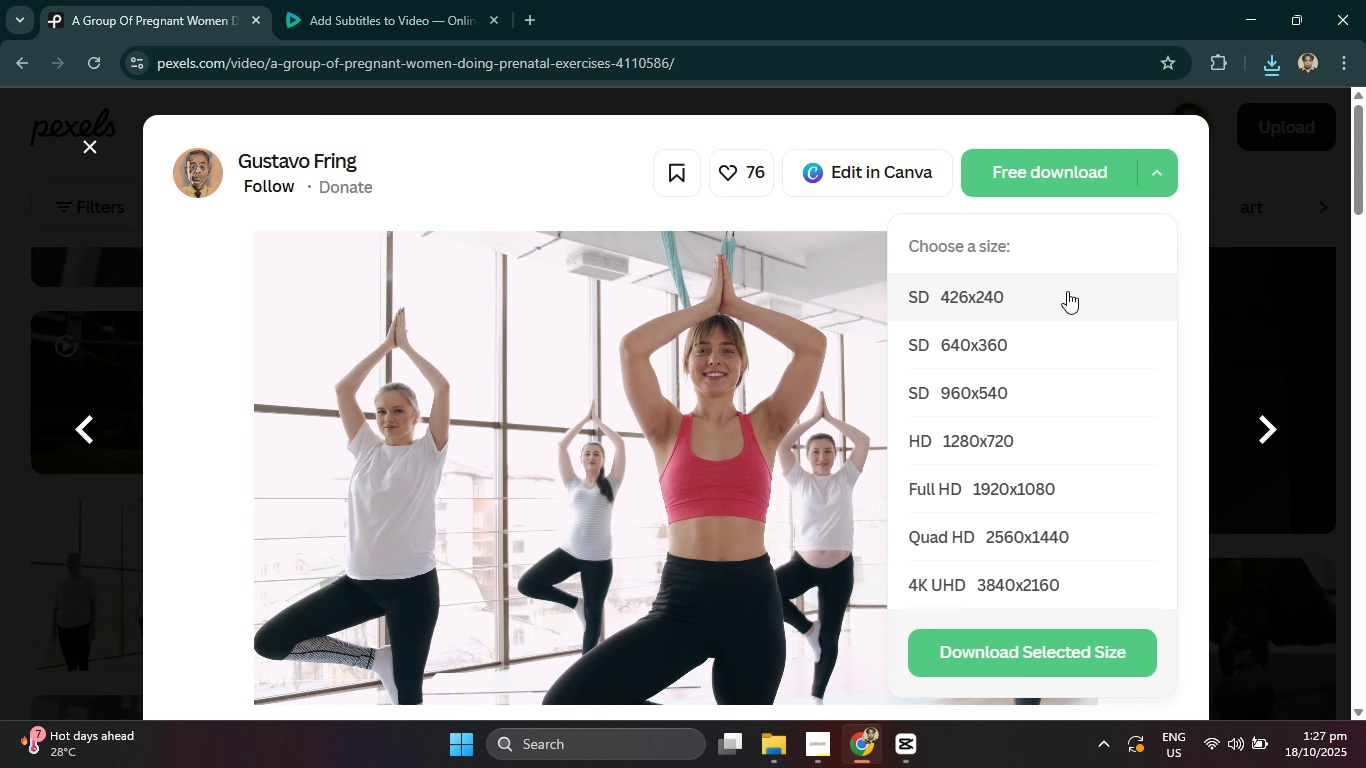 
left_click([1066, 293])
 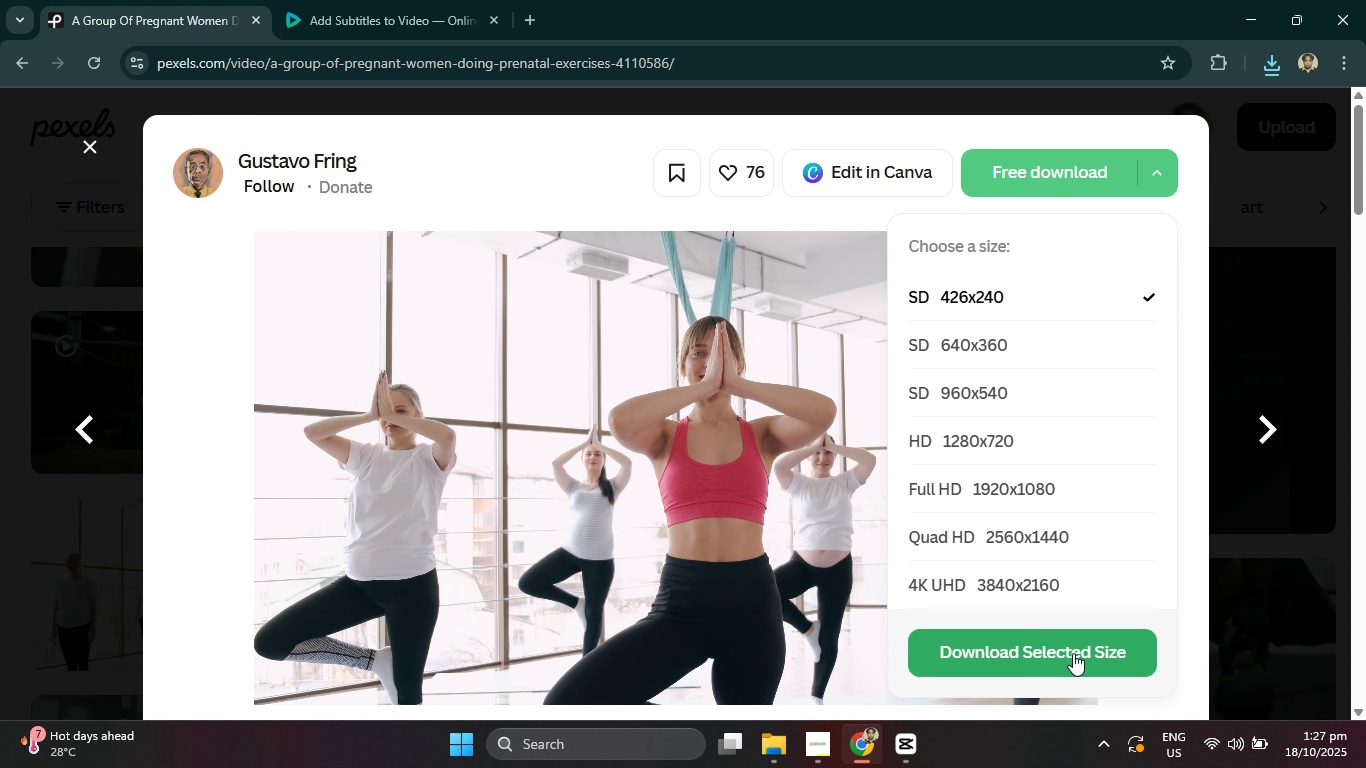 
left_click([1074, 655])
 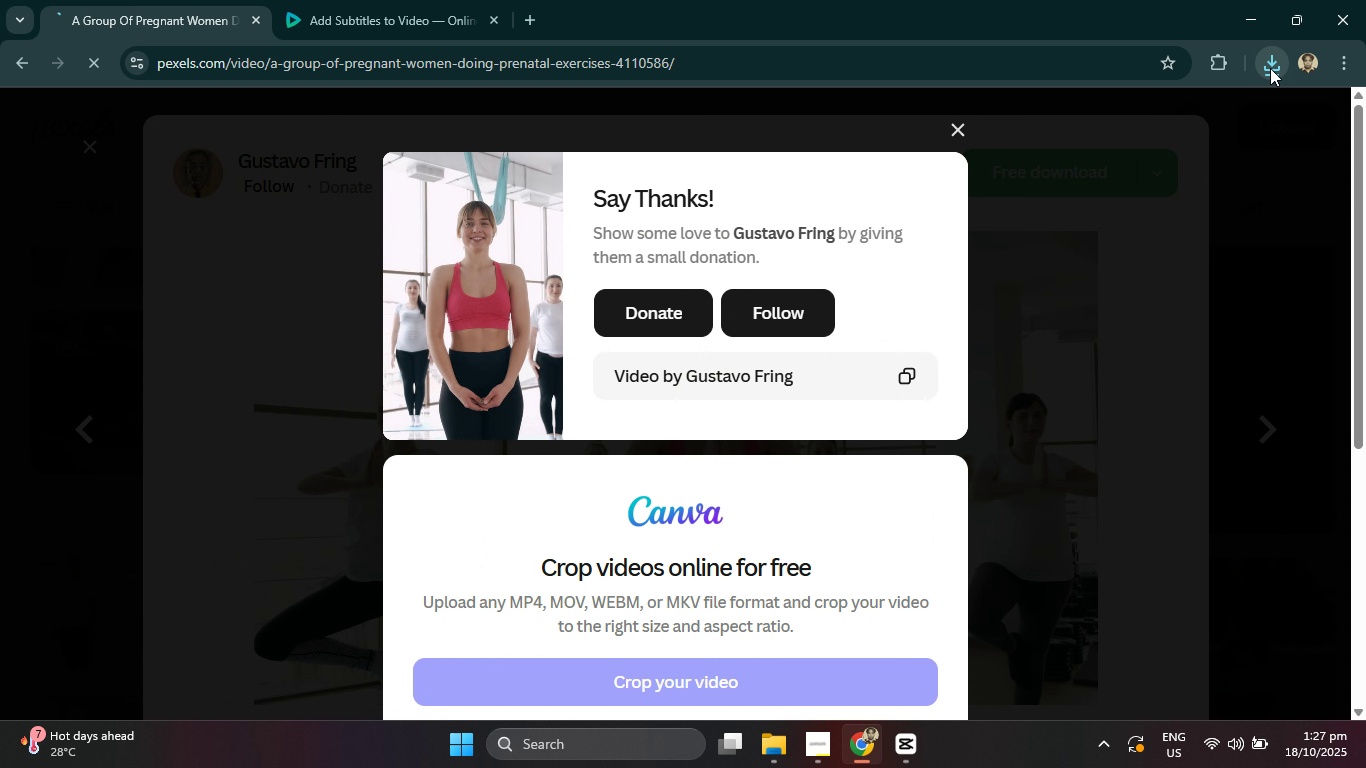 
left_click([1270, 68])
 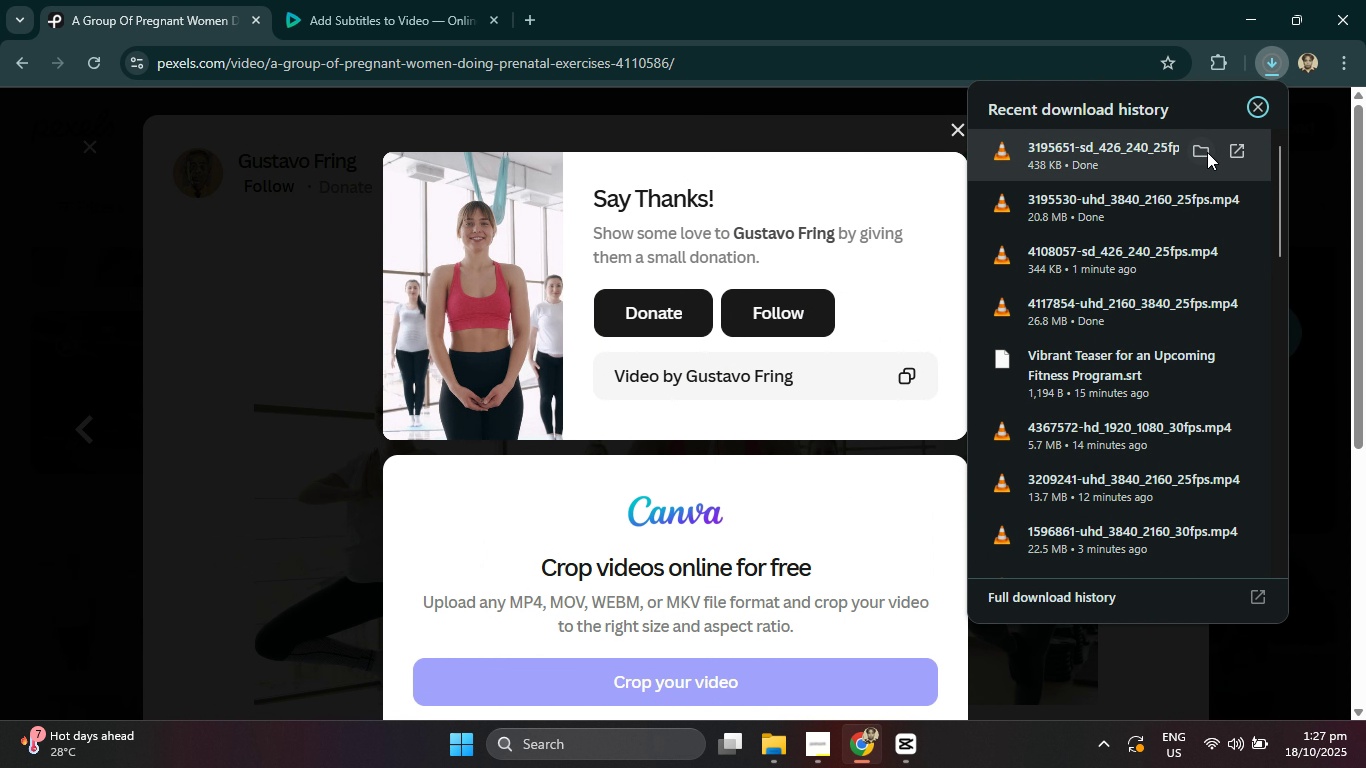 
left_click([1206, 152])
 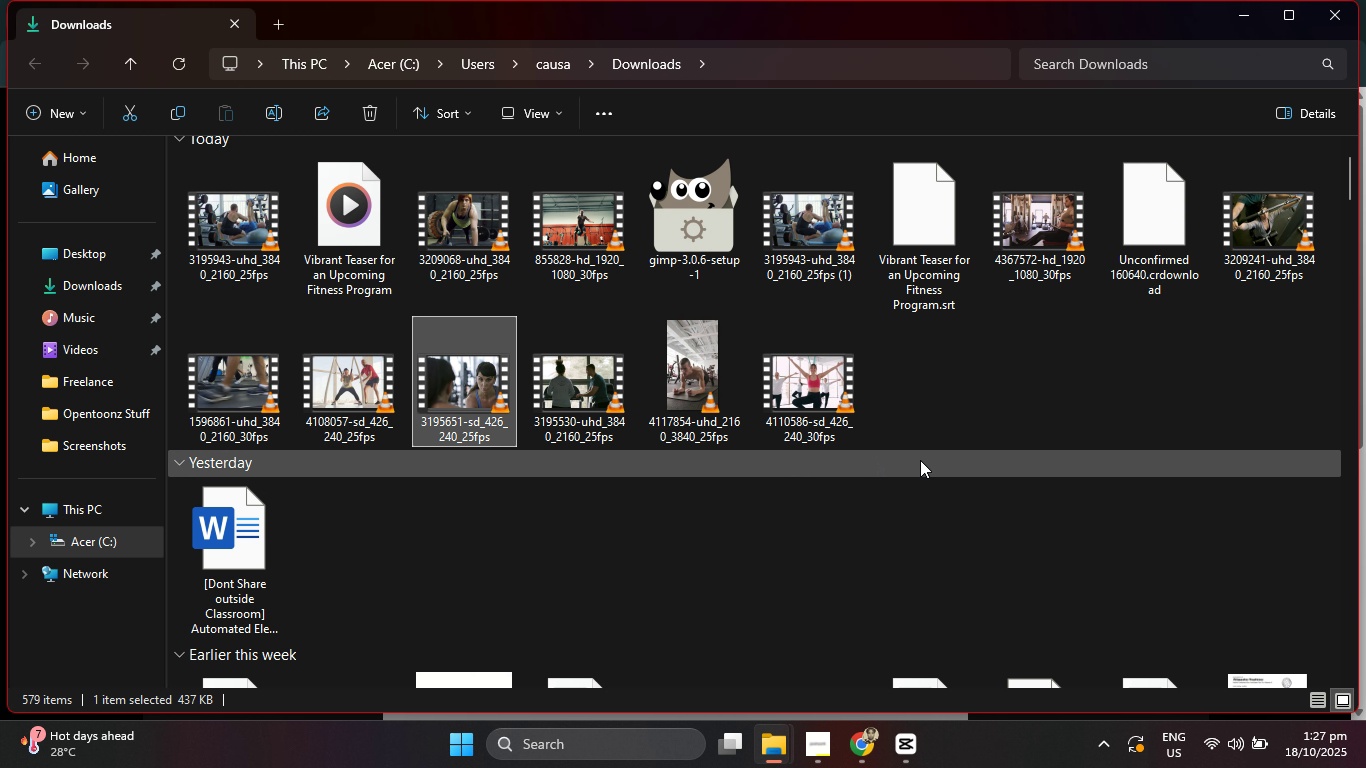 
left_click_drag(start_coordinate=[980, 391], to_coordinate=[474, 376])
 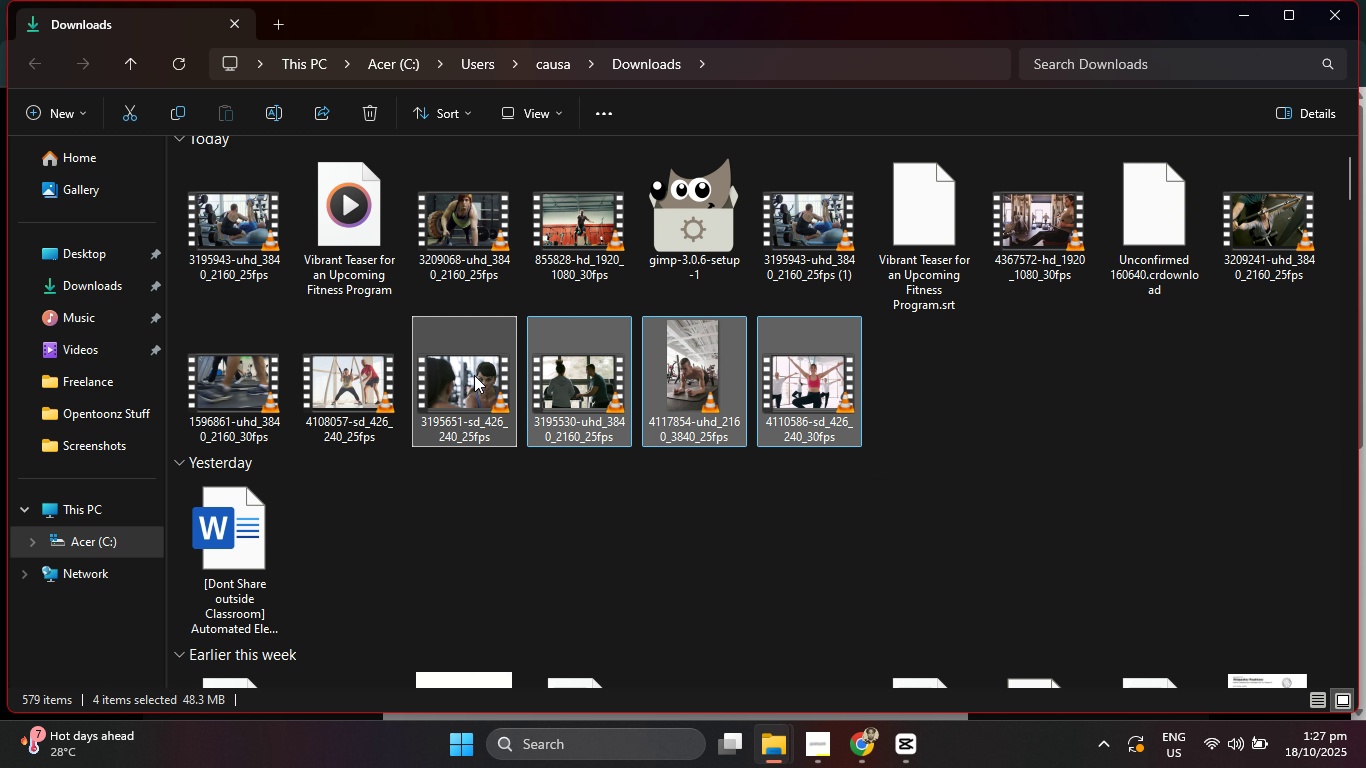 
right_click([474, 375])
 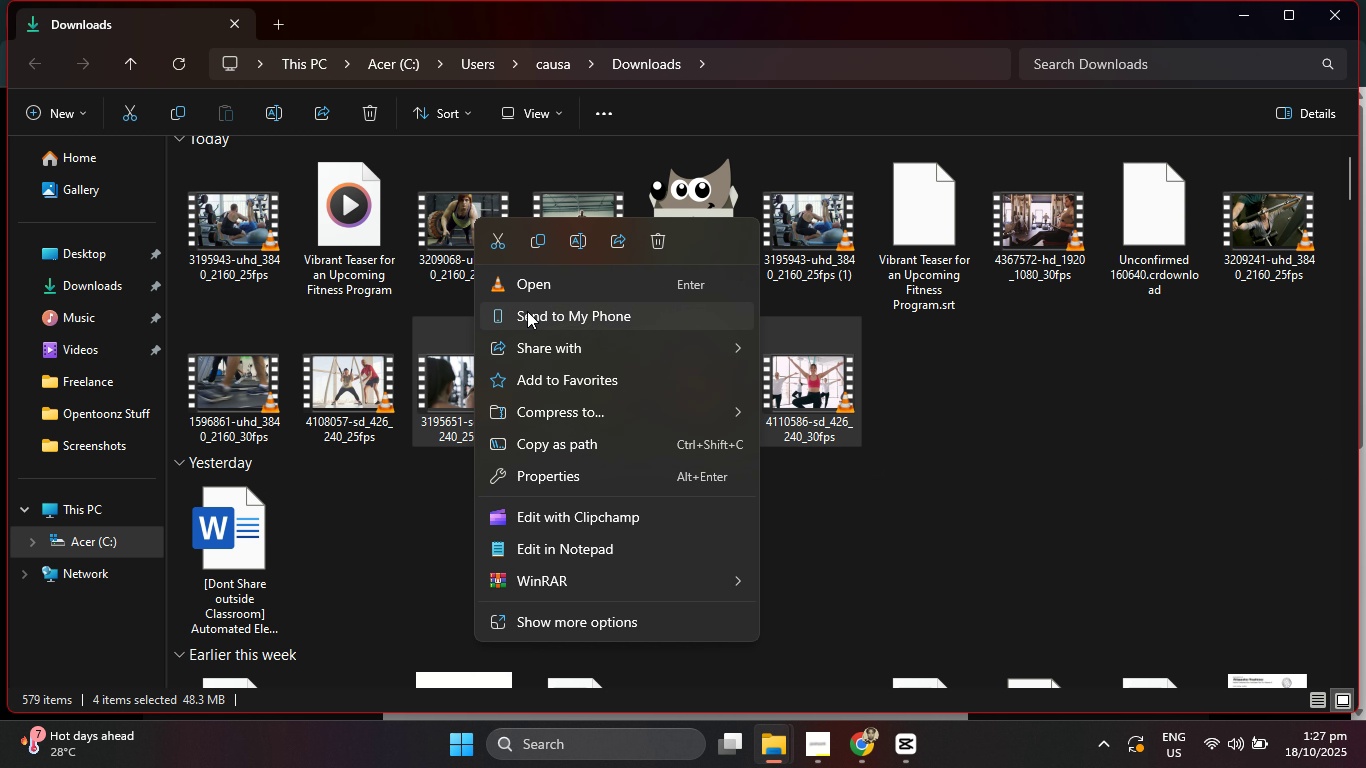 
left_click([1093, 456])
 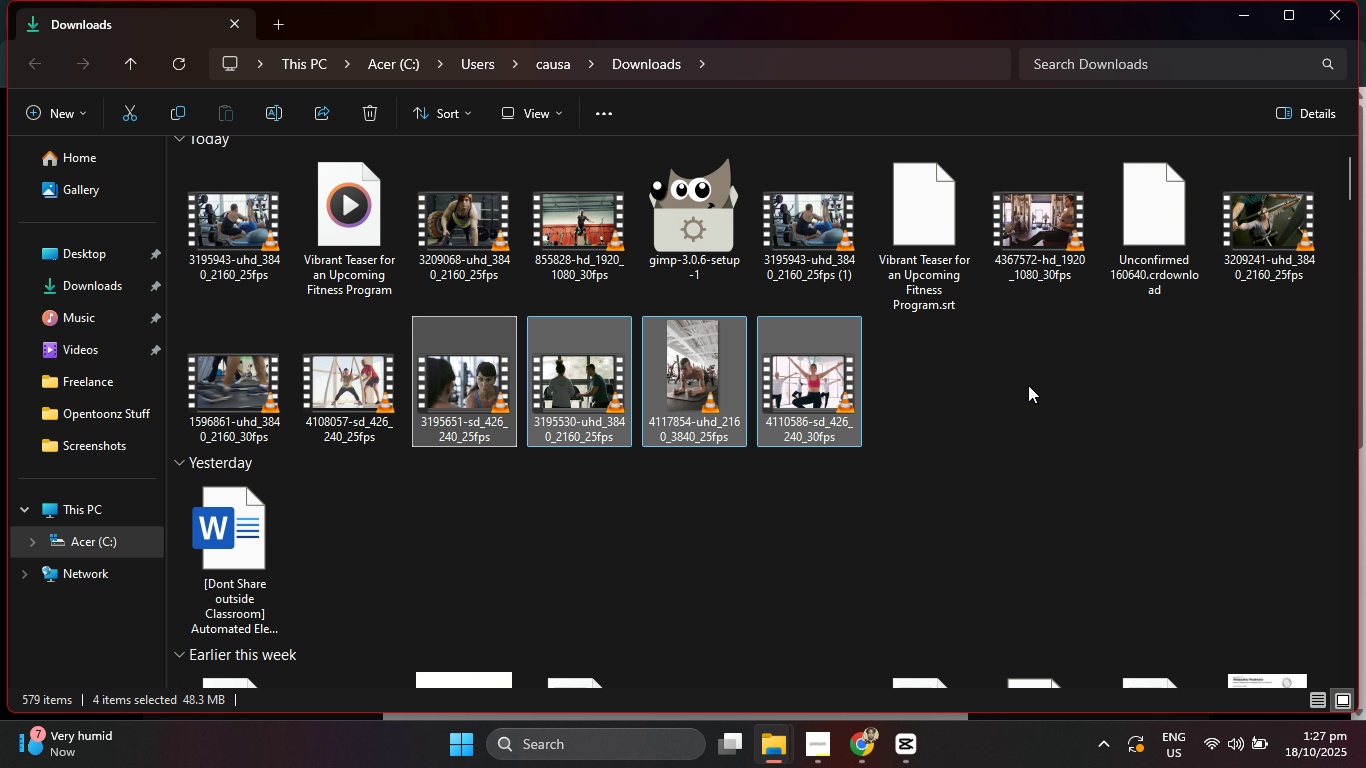 
left_click_drag(start_coordinate=[1039, 385], to_coordinate=[490, 389])
 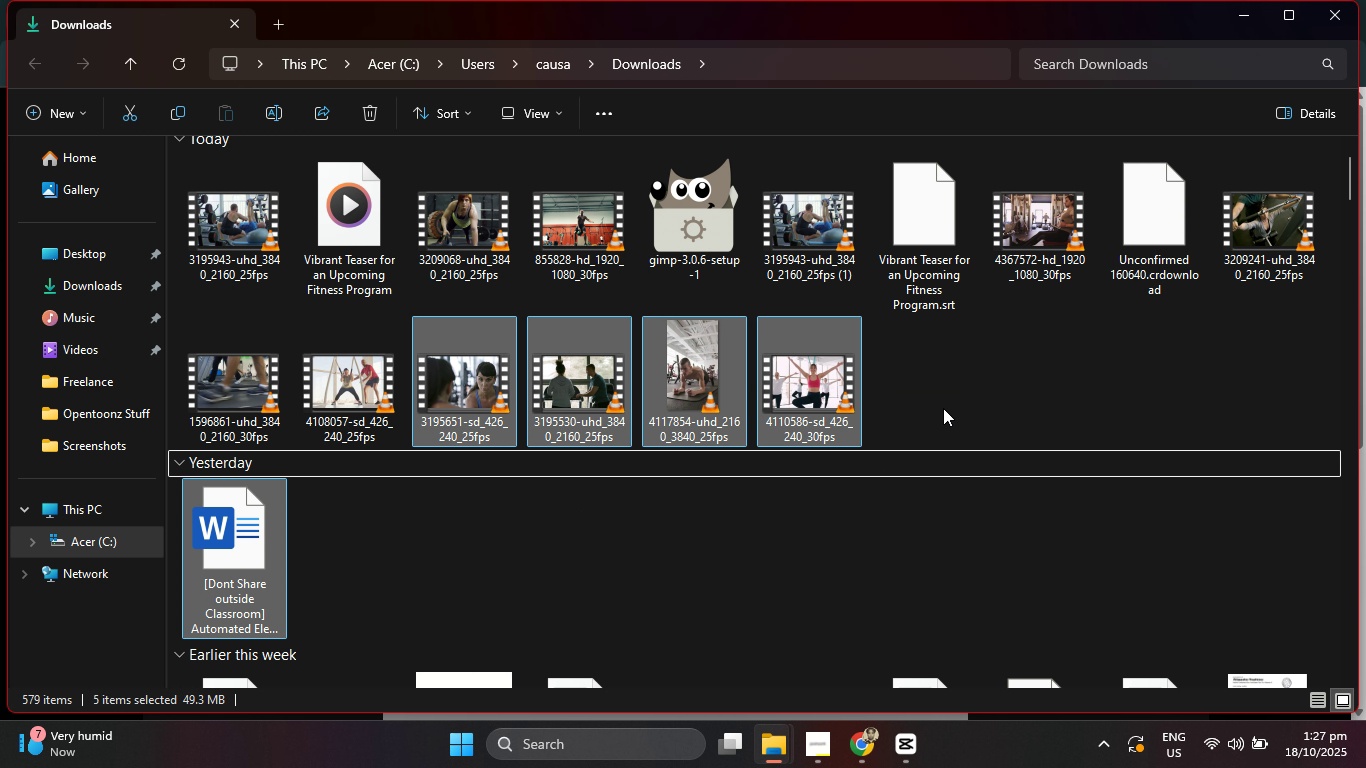 
left_click([943, 408])
 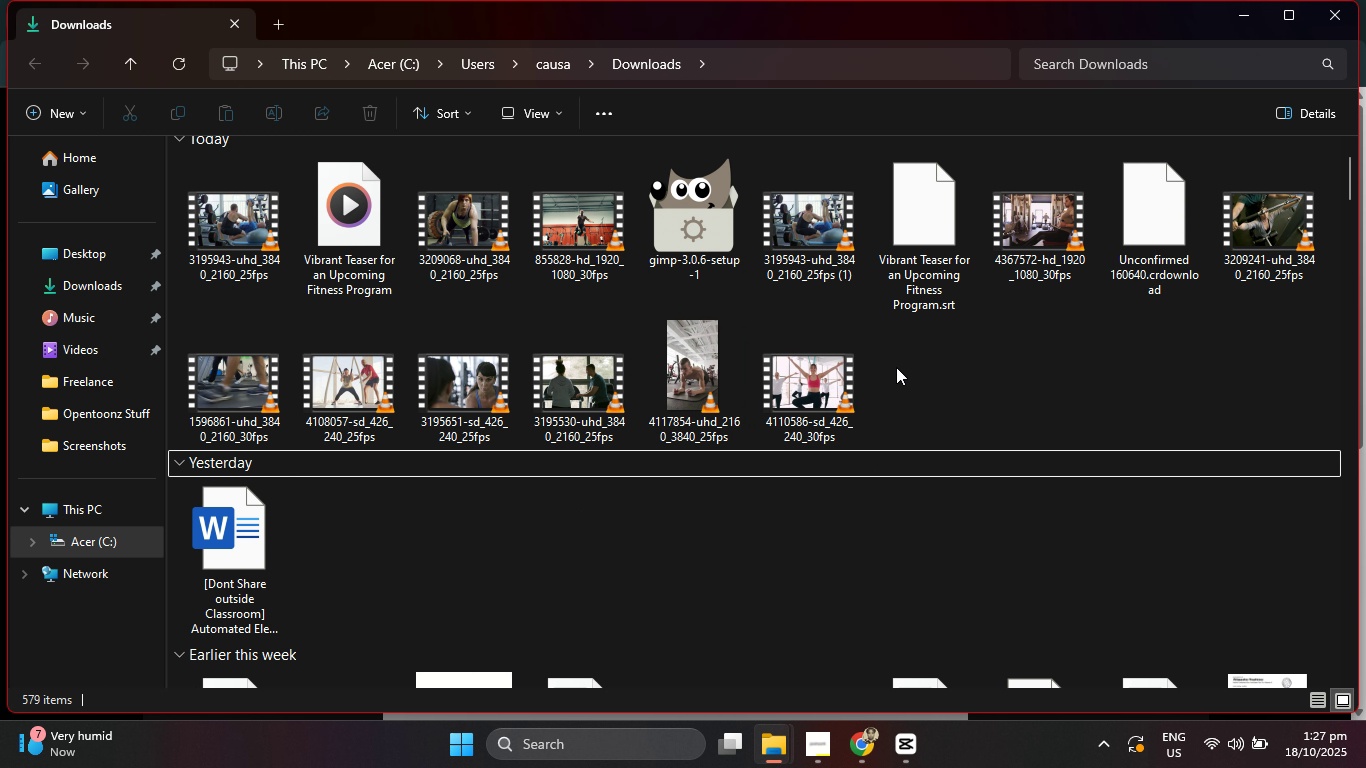 
left_click_drag(start_coordinate=[965, 367], to_coordinate=[436, 372])
 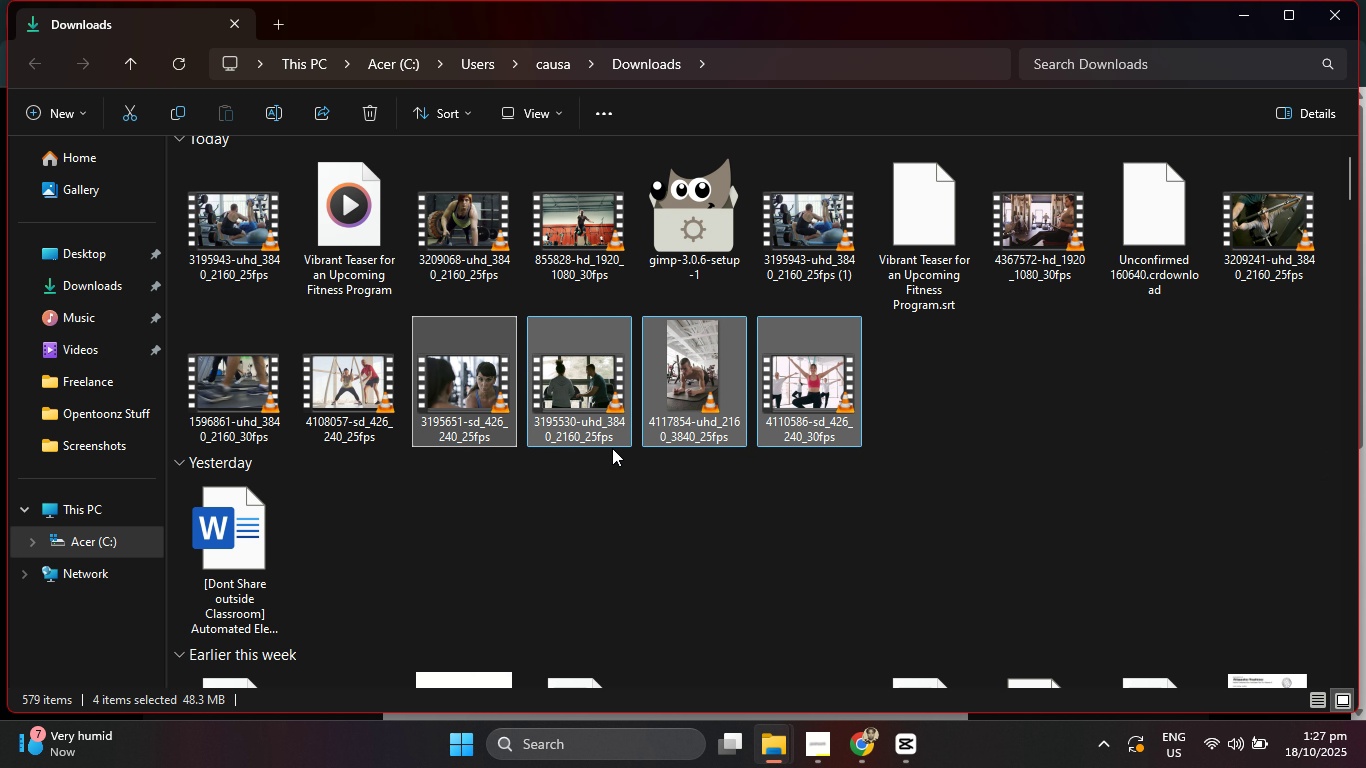 
left_click_drag(start_coordinate=[468, 386], to_coordinate=[380, 364])
 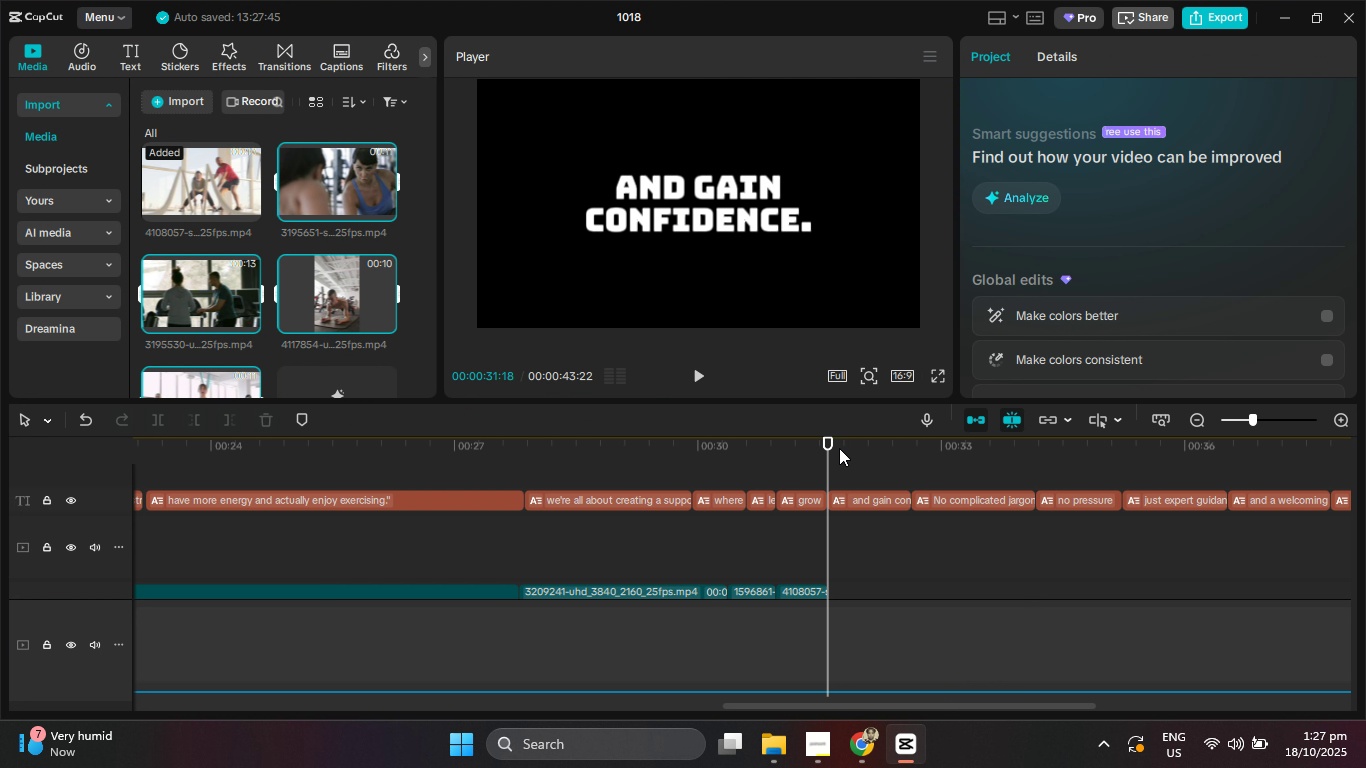 
left_click([349, 313])
 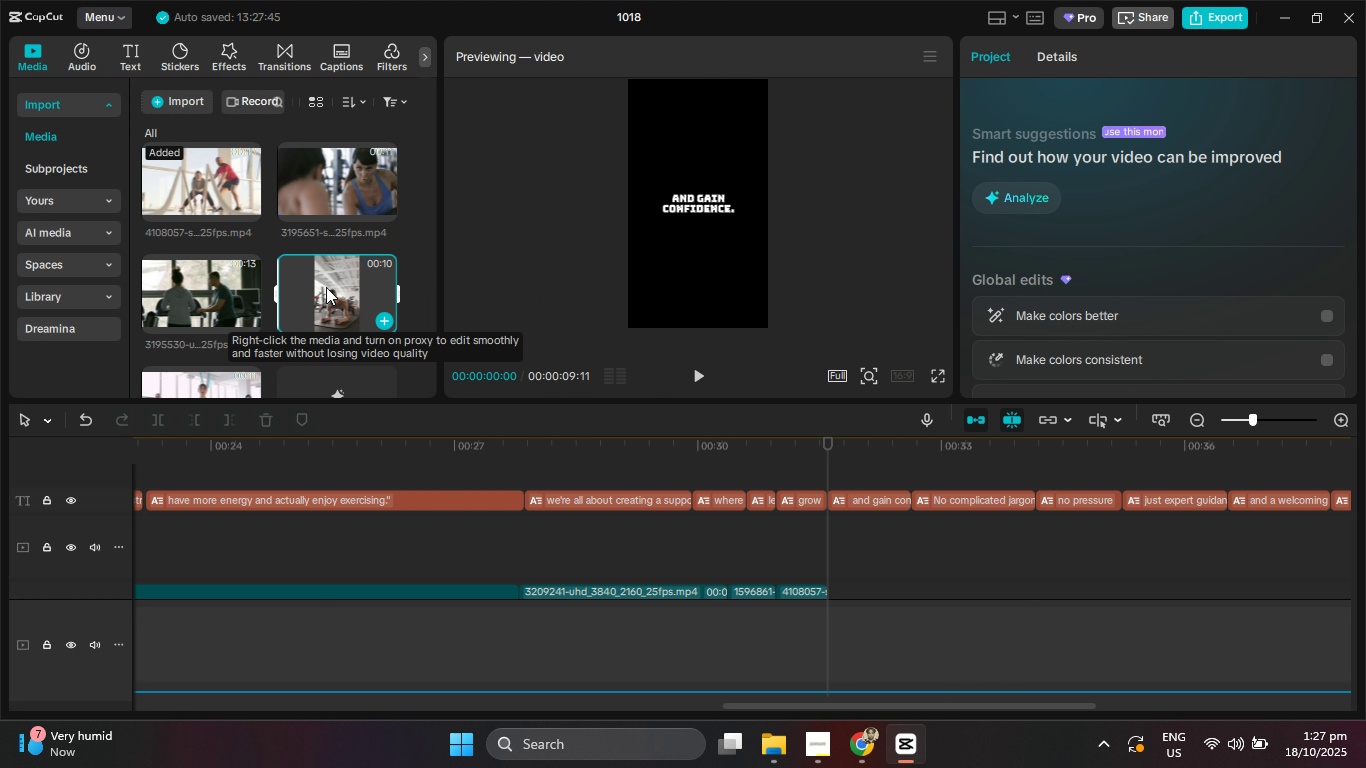 
left_click_drag(start_coordinate=[326, 287], to_coordinate=[827, 589])
 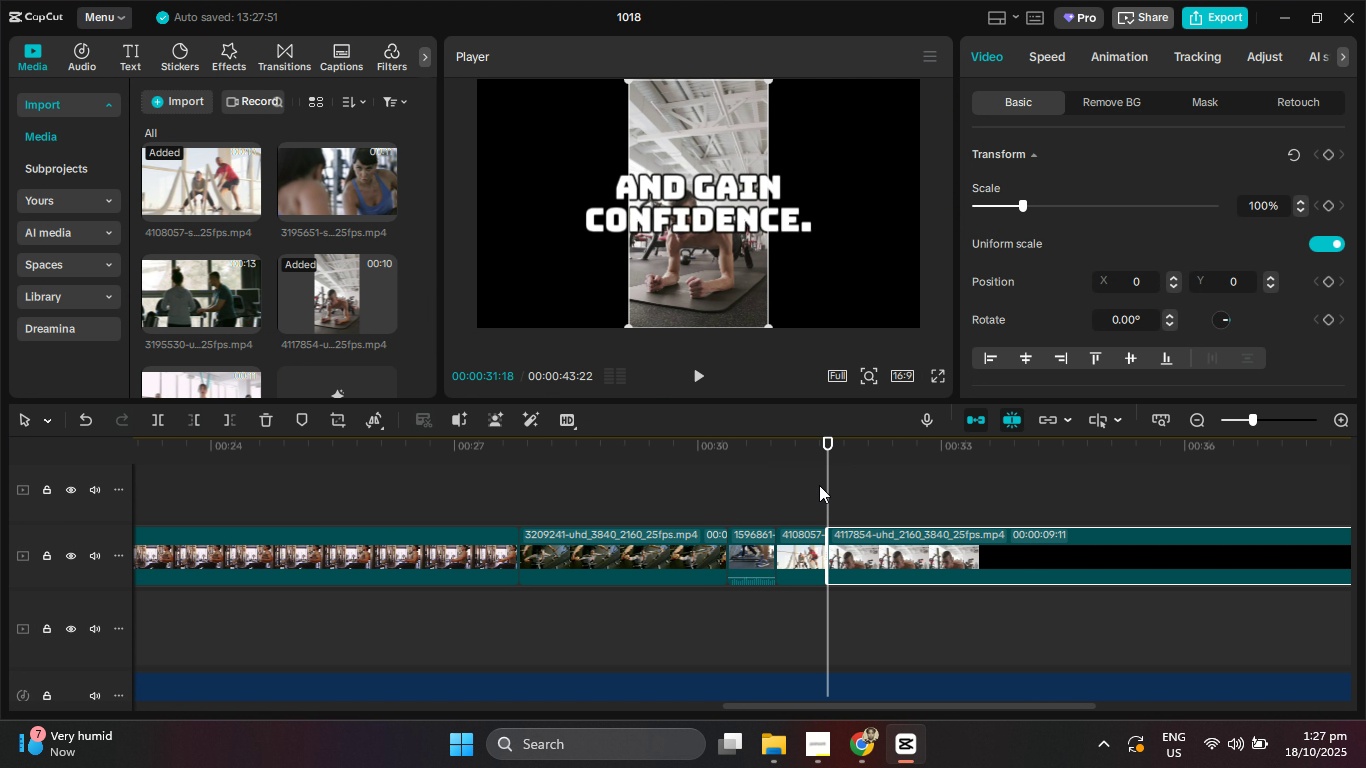 
scroll: coordinate [861, 526], scroll_direction: down, amount: 5.0
 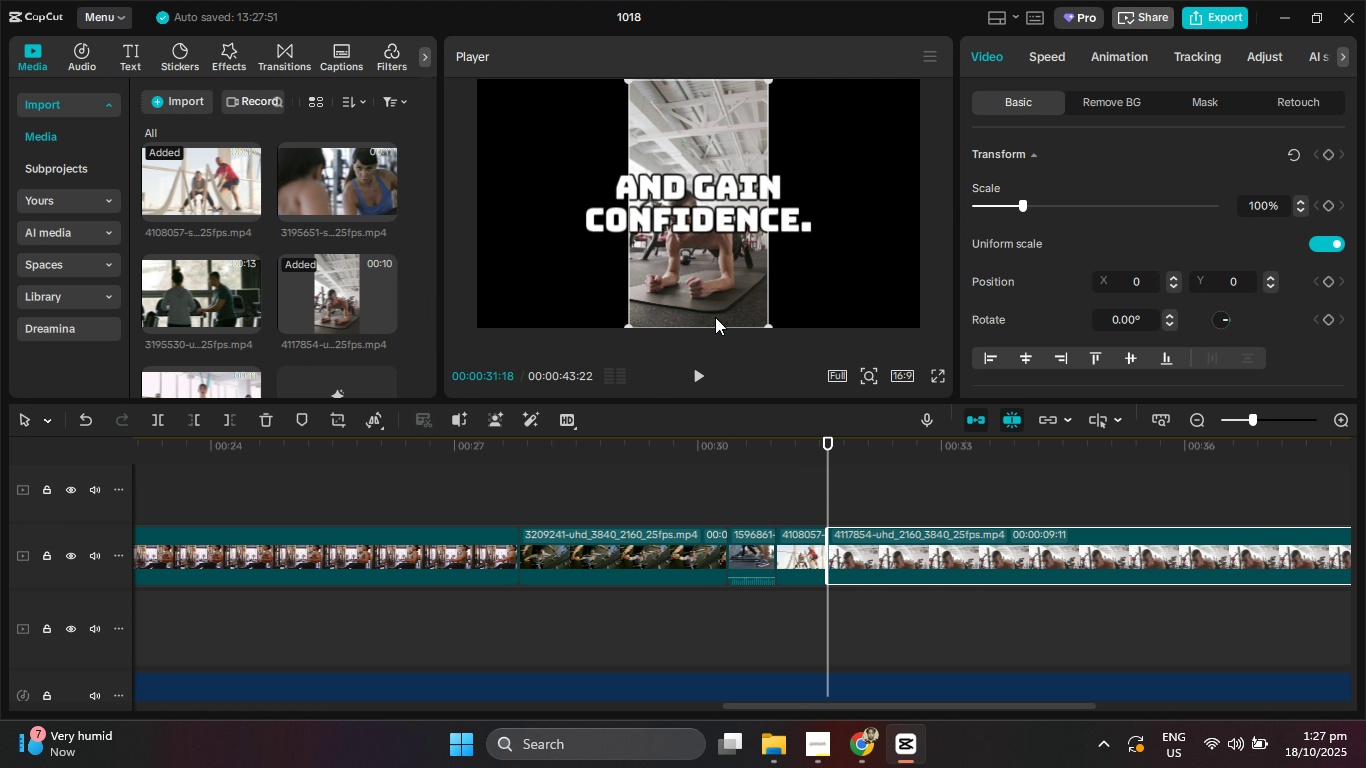 
left_click_drag(start_coordinate=[767, 322], to_coordinate=[1051, 669])
 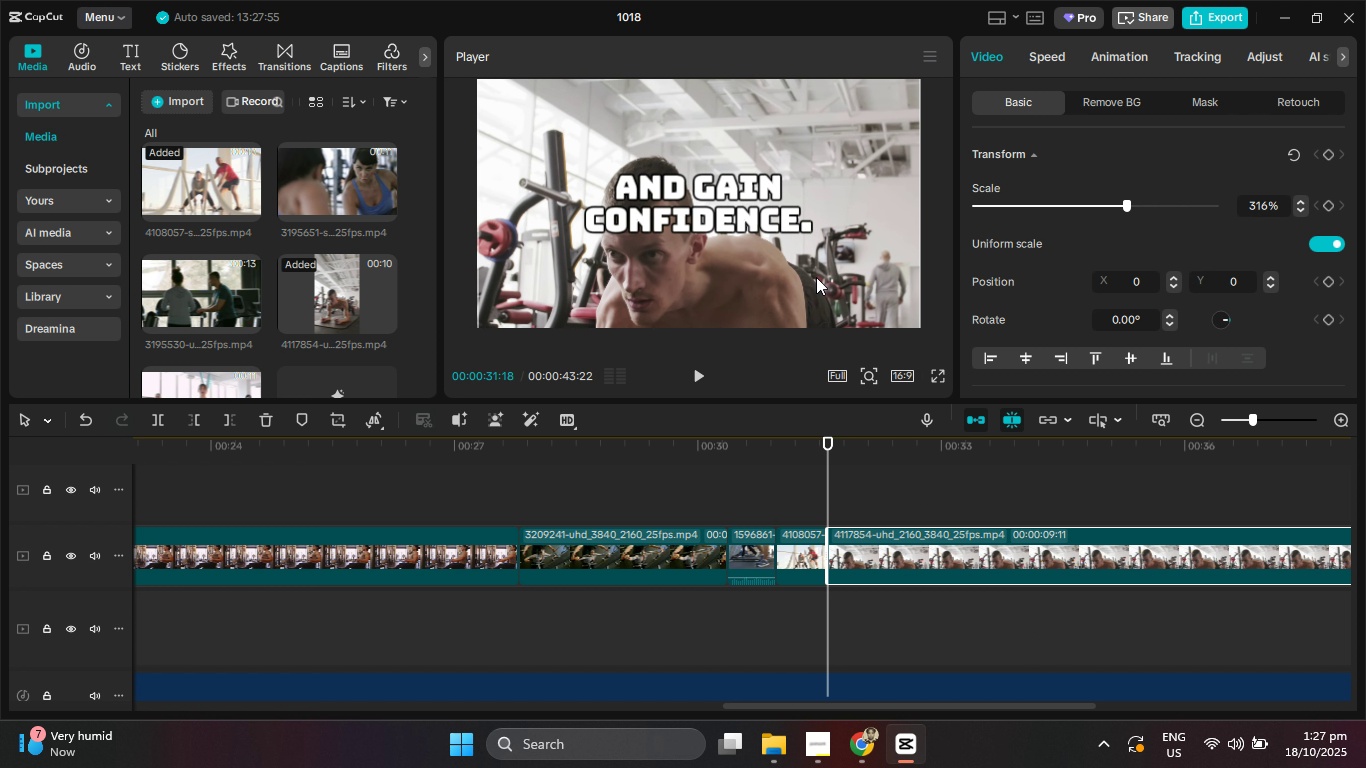 
left_click_drag(start_coordinate=[816, 280], to_coordinate=[813, 207])
 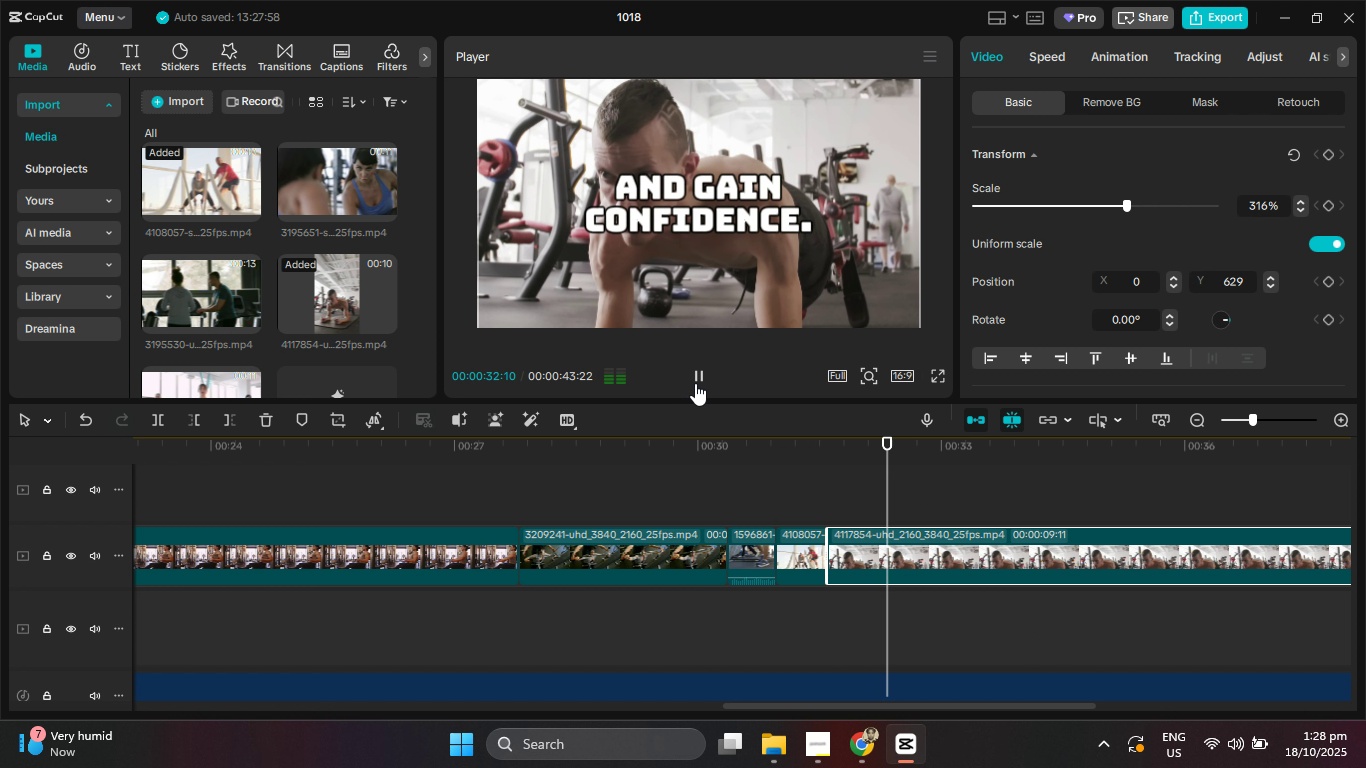 
scroll: coordinate [1018, 523], scroll_direction: up, amount: 2.0
 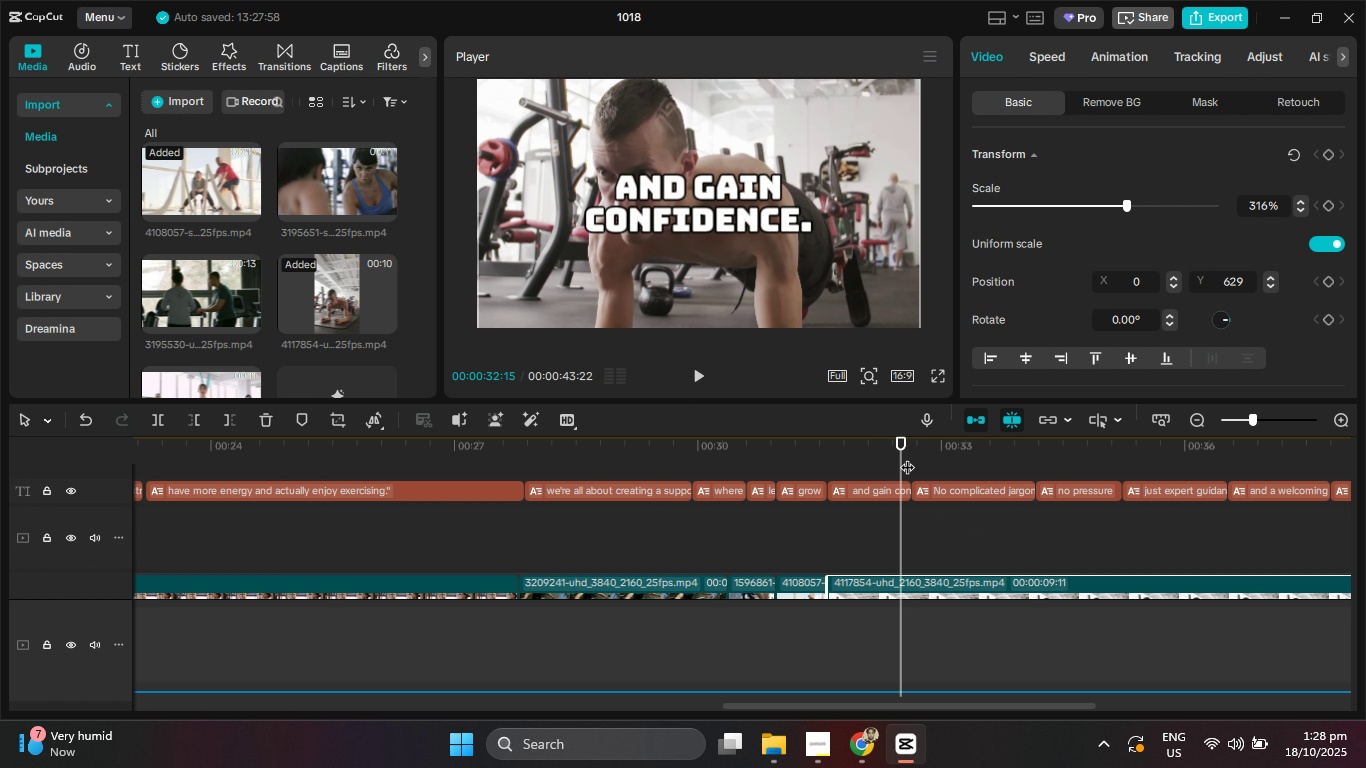 
left_click_drag(start_coordinate=[901, 454], to_coordinate=[911, 455])
 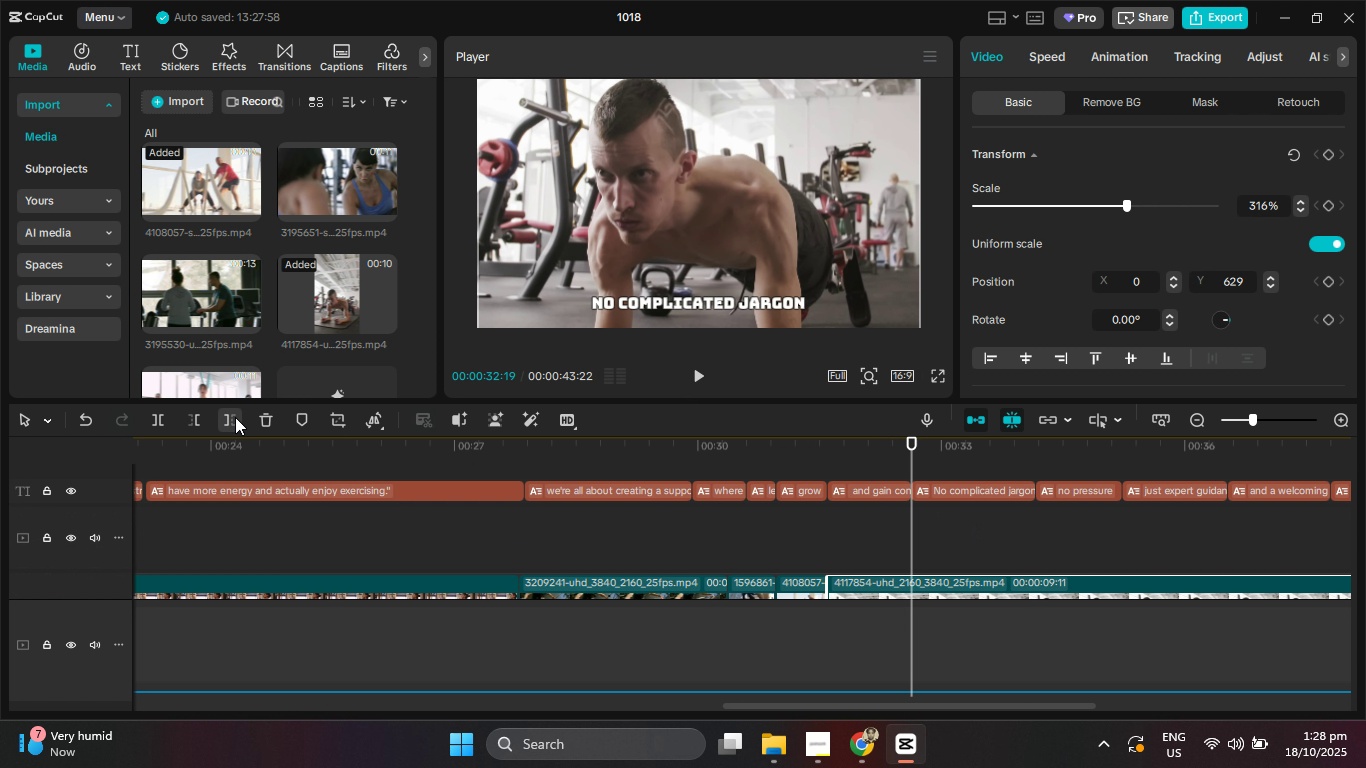 
left_click([233, 416])
 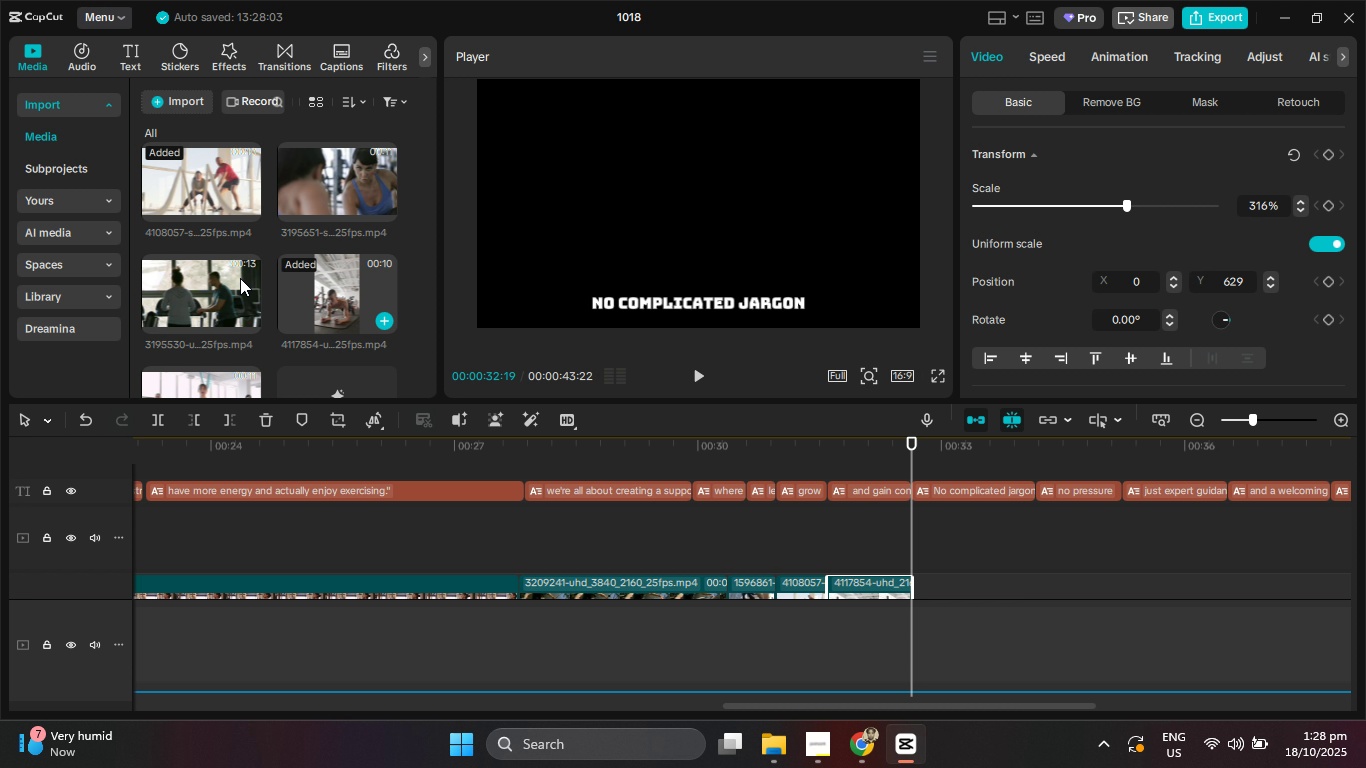 
left_click_drag(start_coordinate=[207, 276], to_coordinate=[914, 590])
 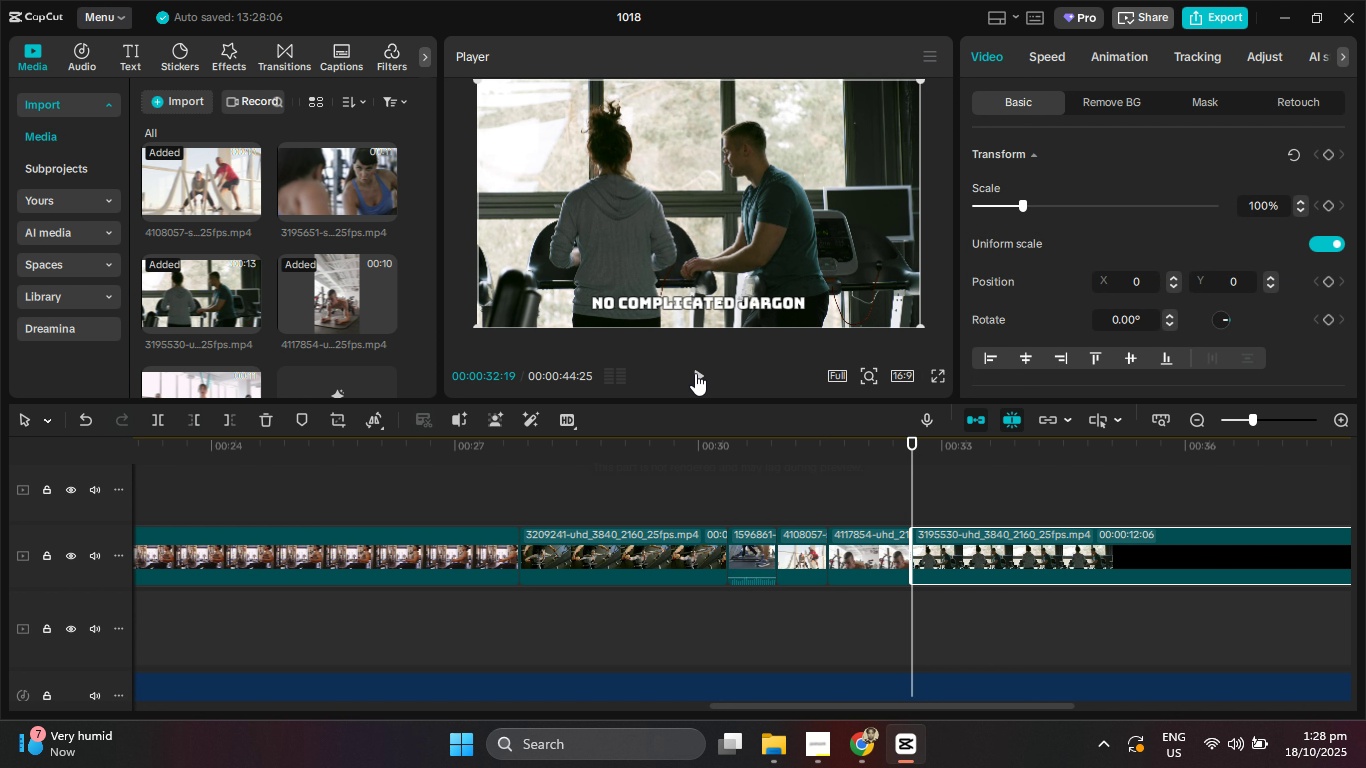 
left_click([697, 373])
 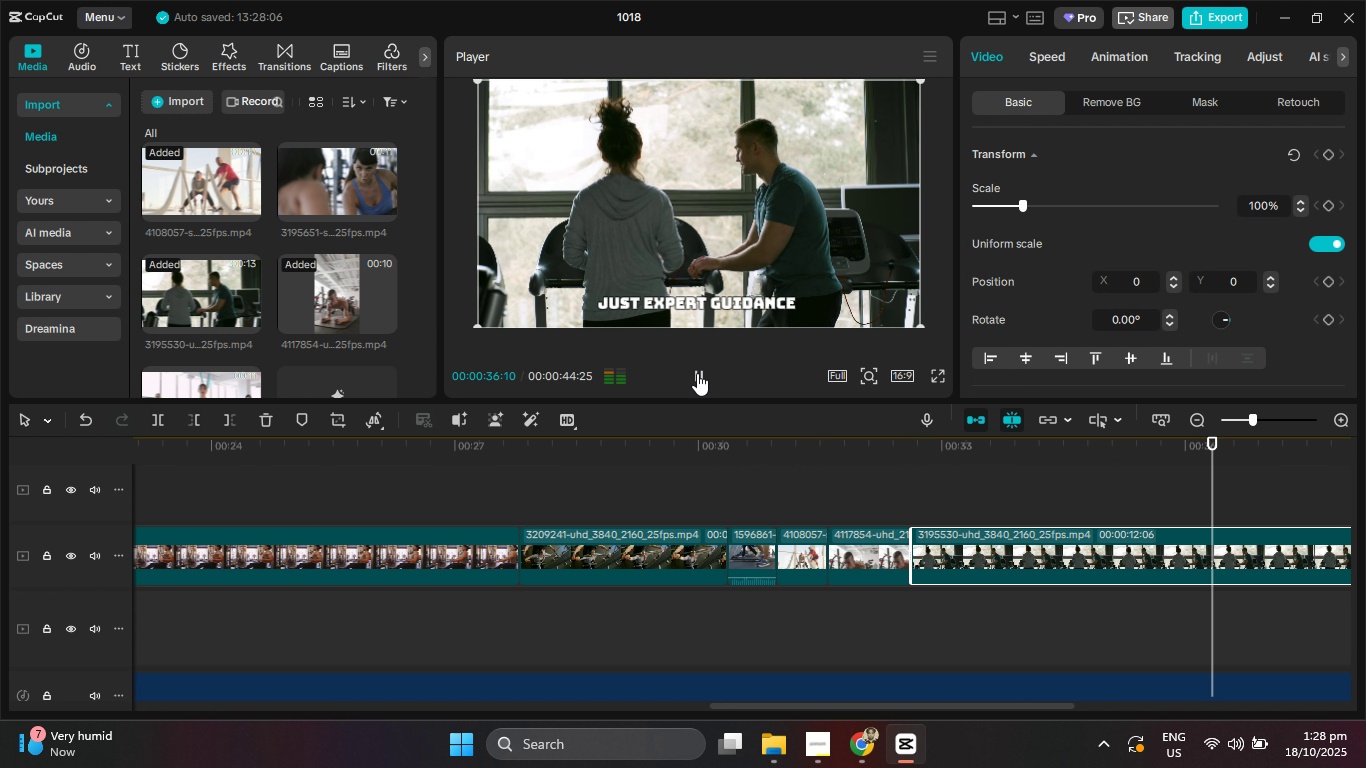 
wait(5.15)
 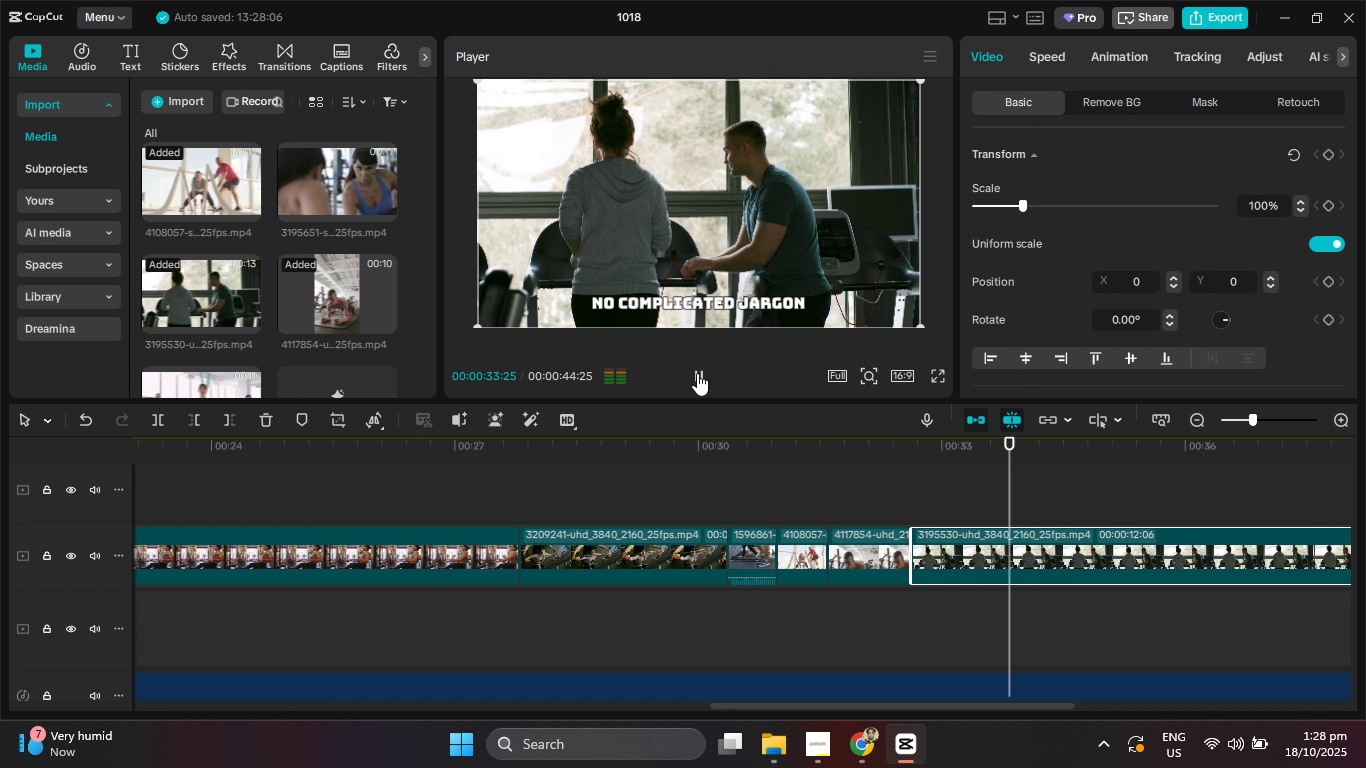 
left_click([697, 373])
 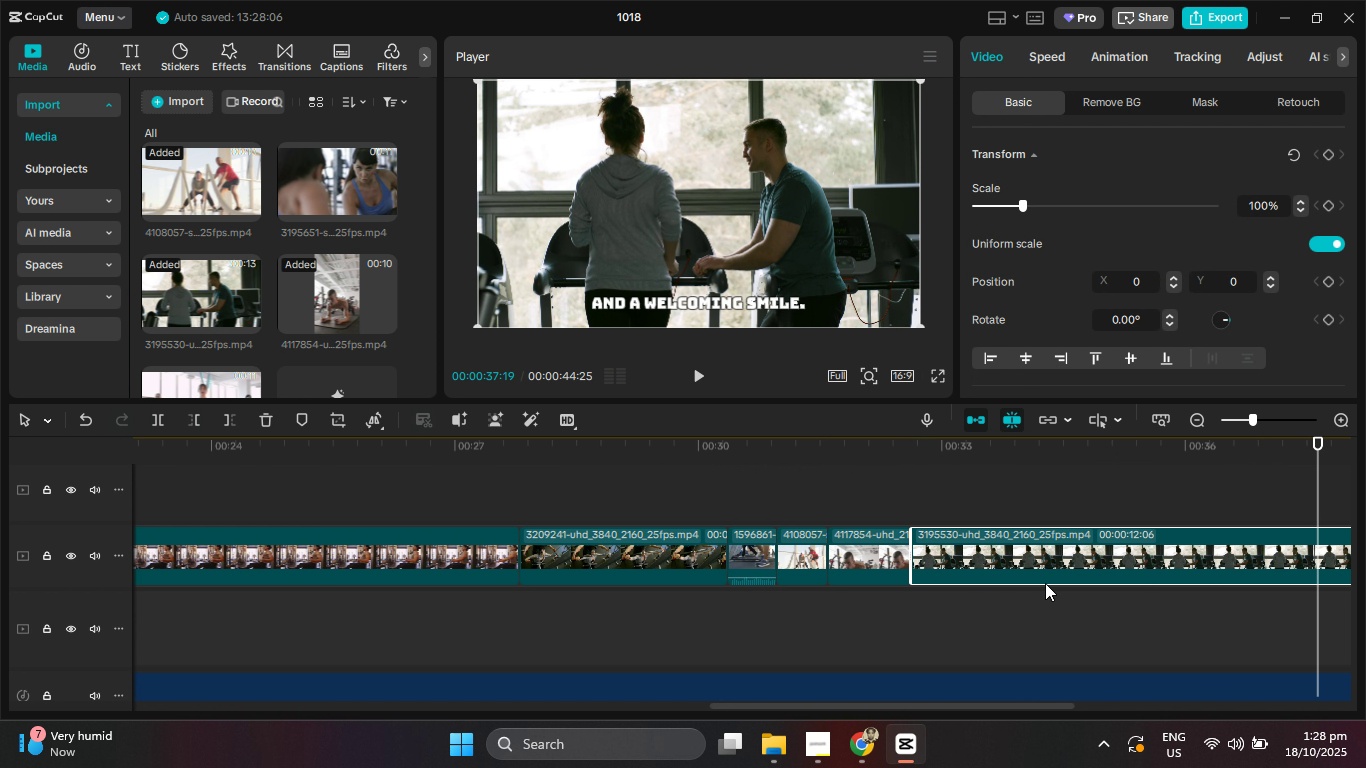 
scroll: coordinate [916, 612], scroll_direction: up, amount: 2.0
 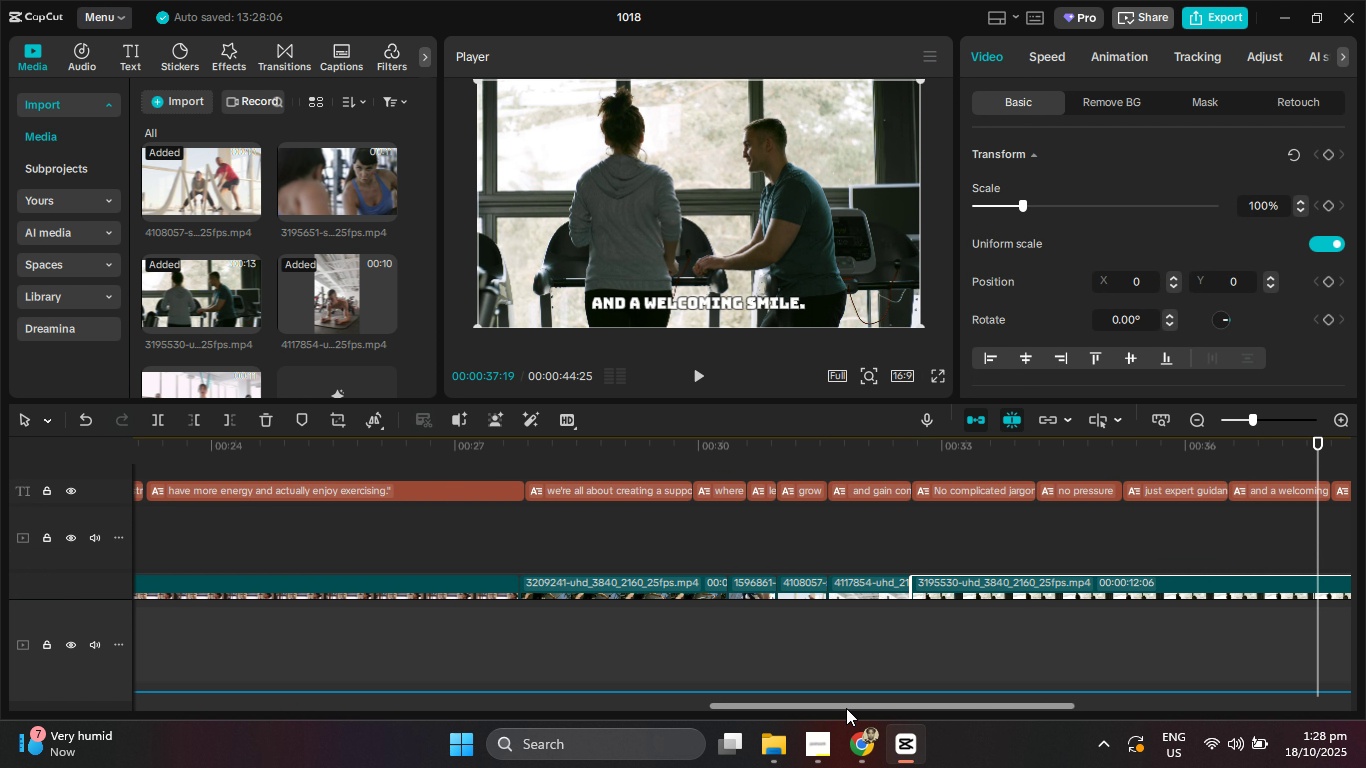 
left_click_drag(start_coordinate=[846, 708], to_coordinate=[983, 708])
 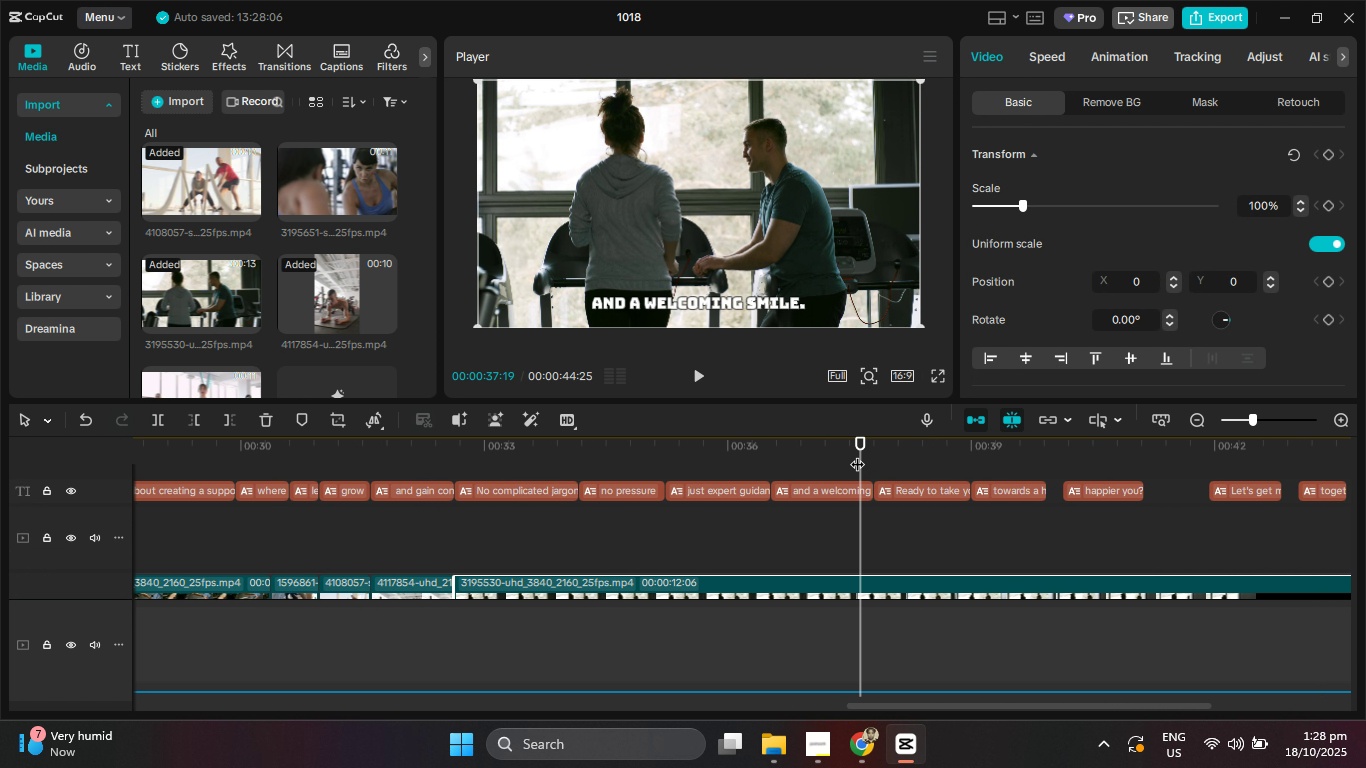 
left_click_drag(start_coordinate=[857, 454], to_coordinate=[770, 451])
 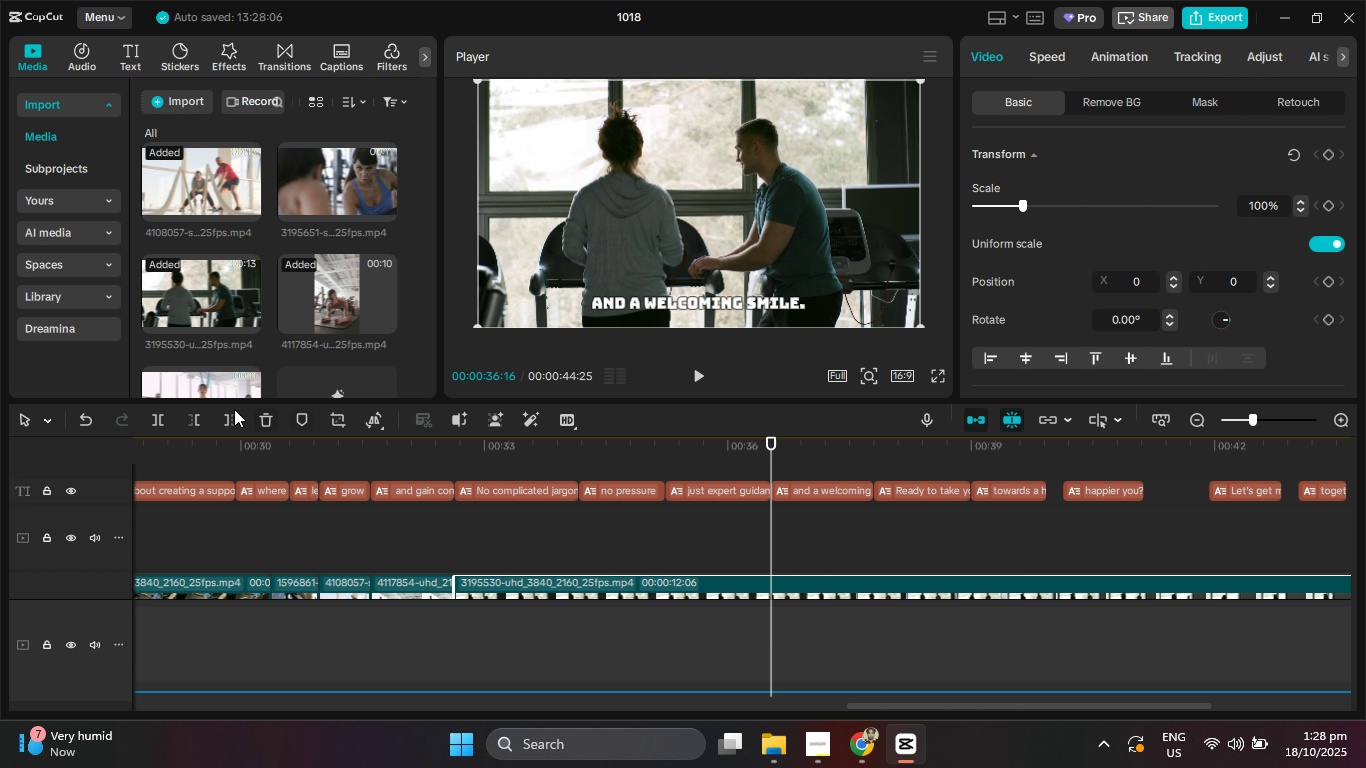 
mouse_move([245, 384])
 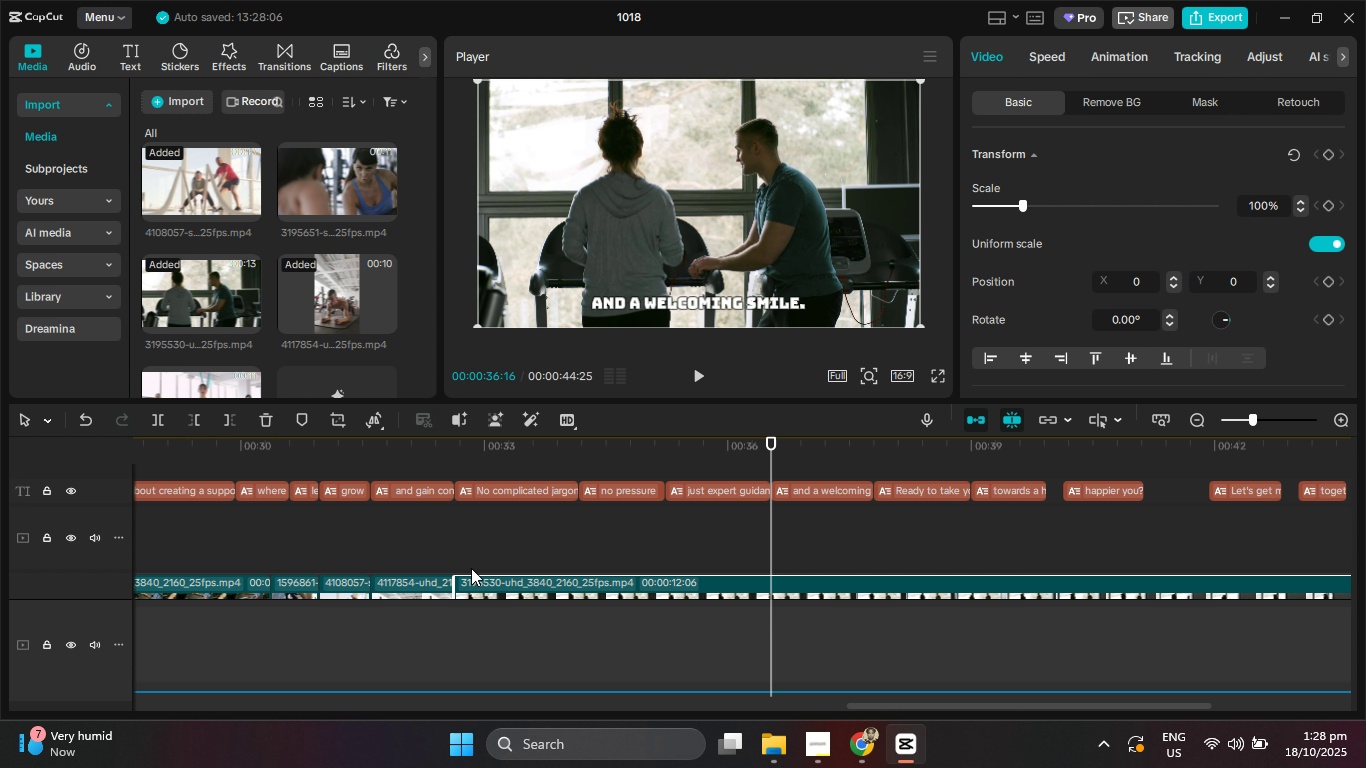 
scroll: coordinate [308, 266], scroll_direction: down, amount: 2.0
 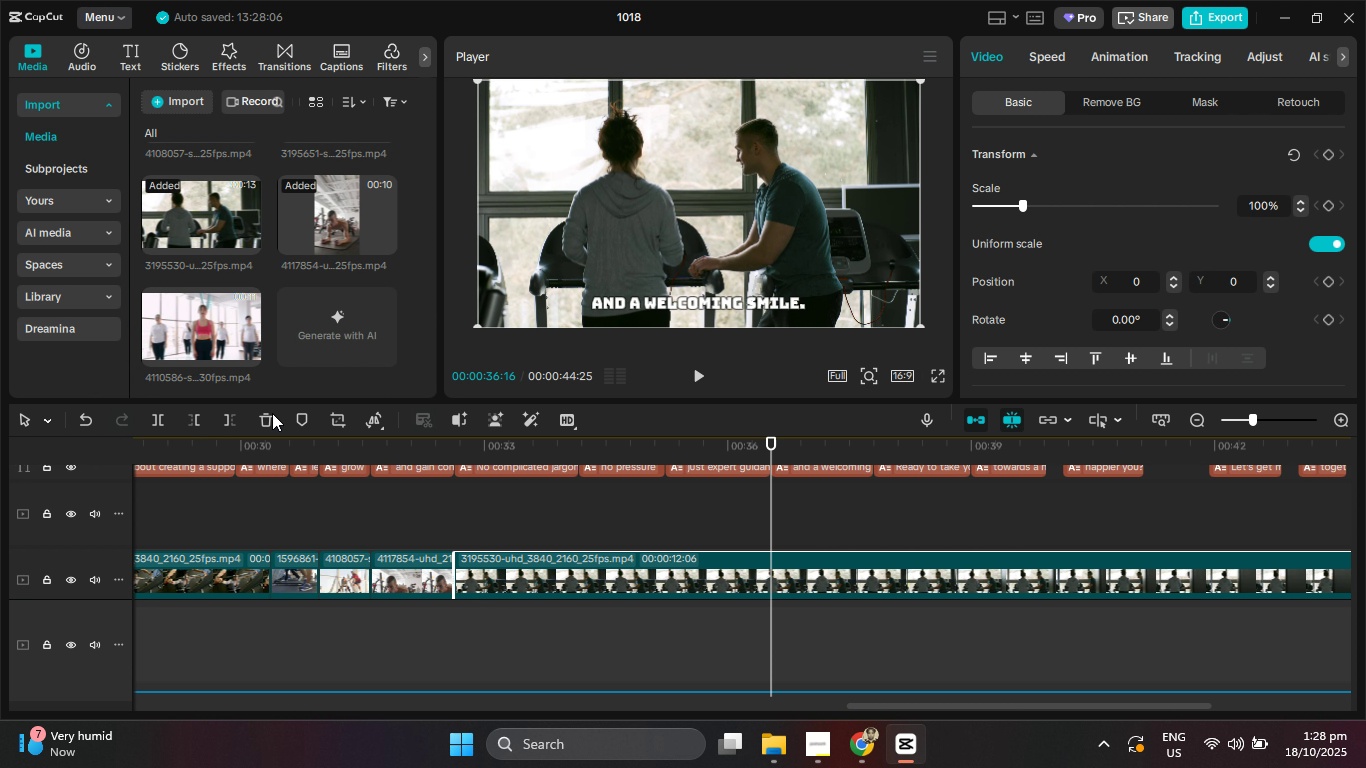 
left_click([228, 423])
 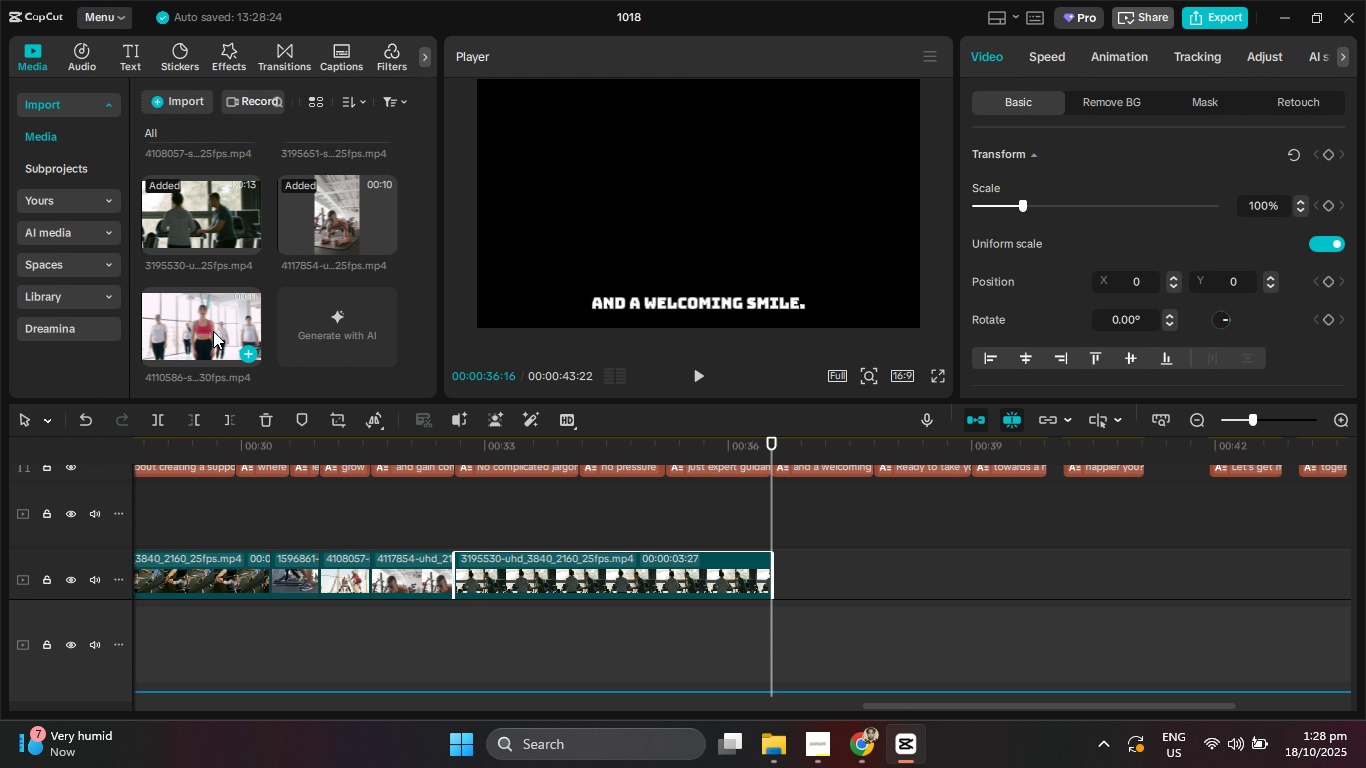 
left_click_drag(start_coordinate=[212, 332], to_coordinate=[767, 576])
 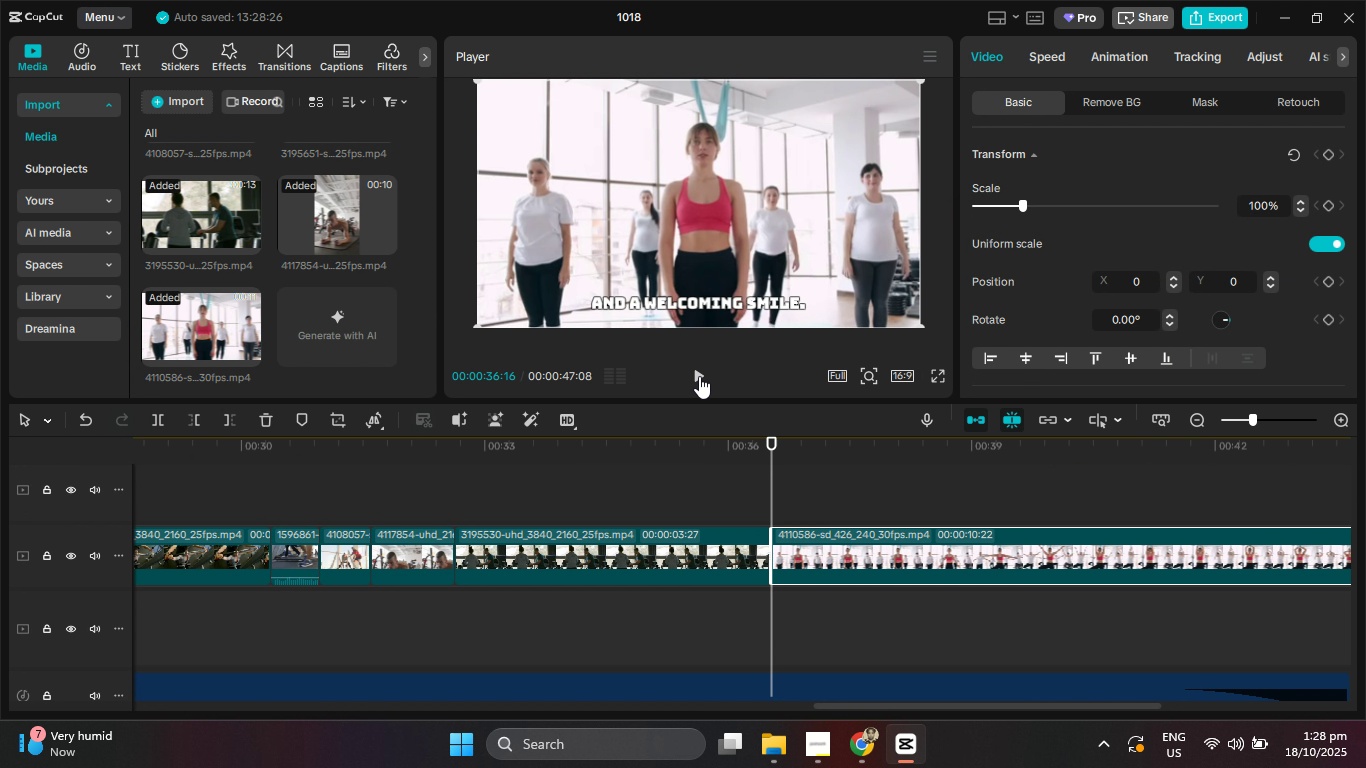 
left_click([699, 376])
 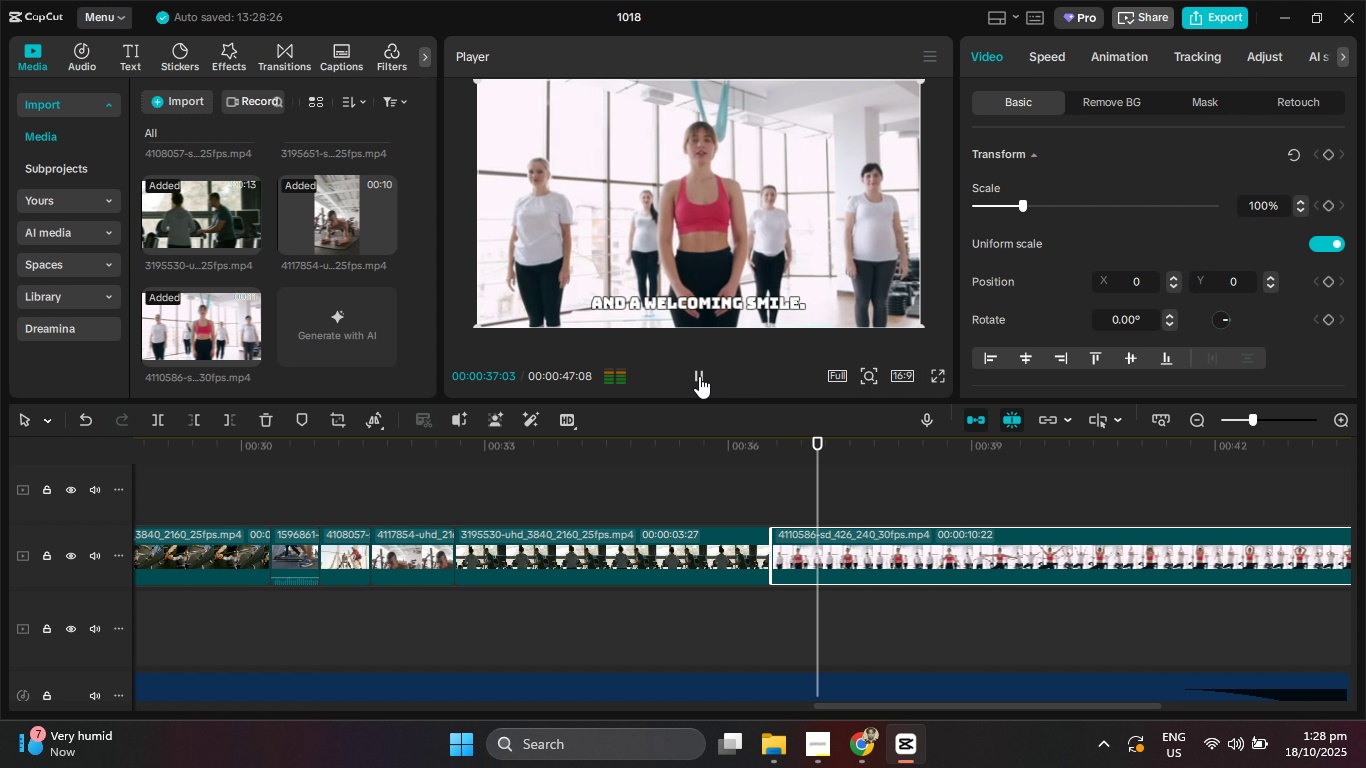 
left_click([699, 376])
 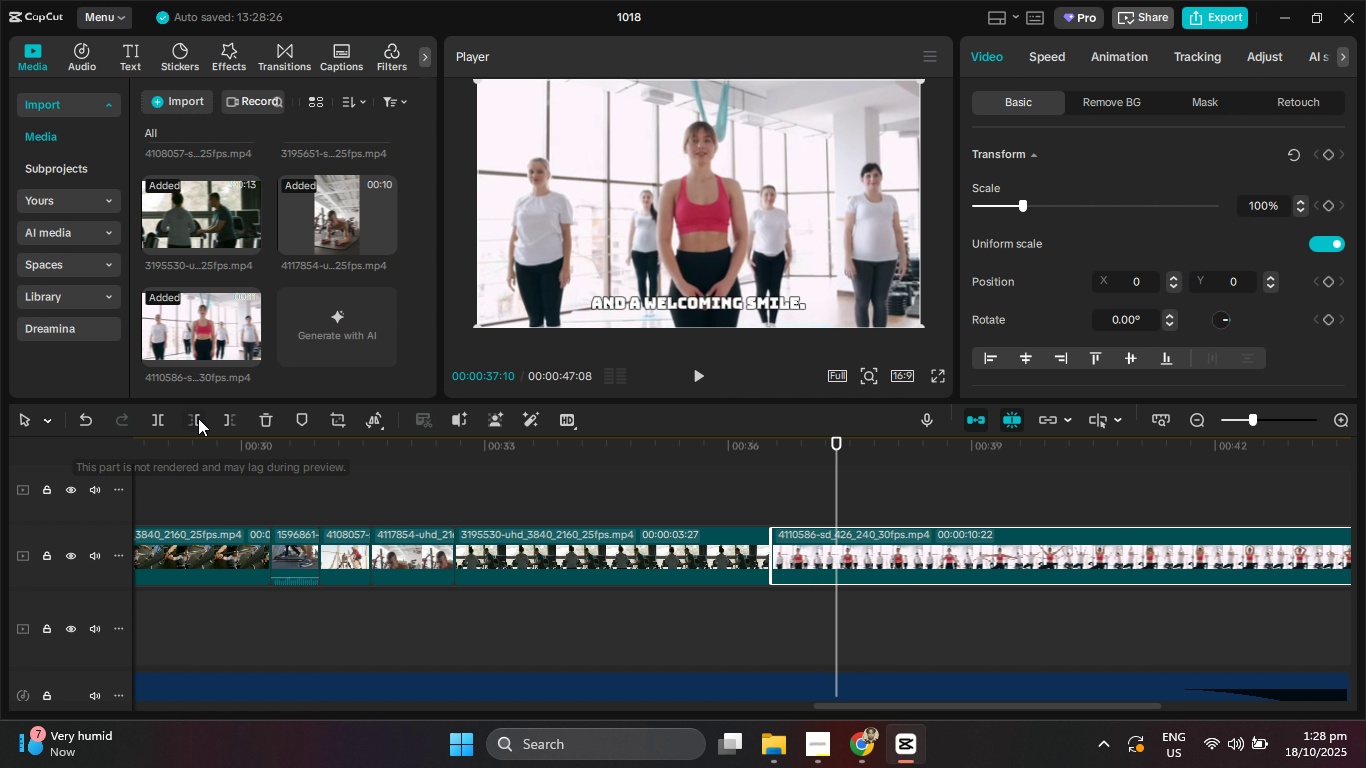 
left_click([196, 417])
 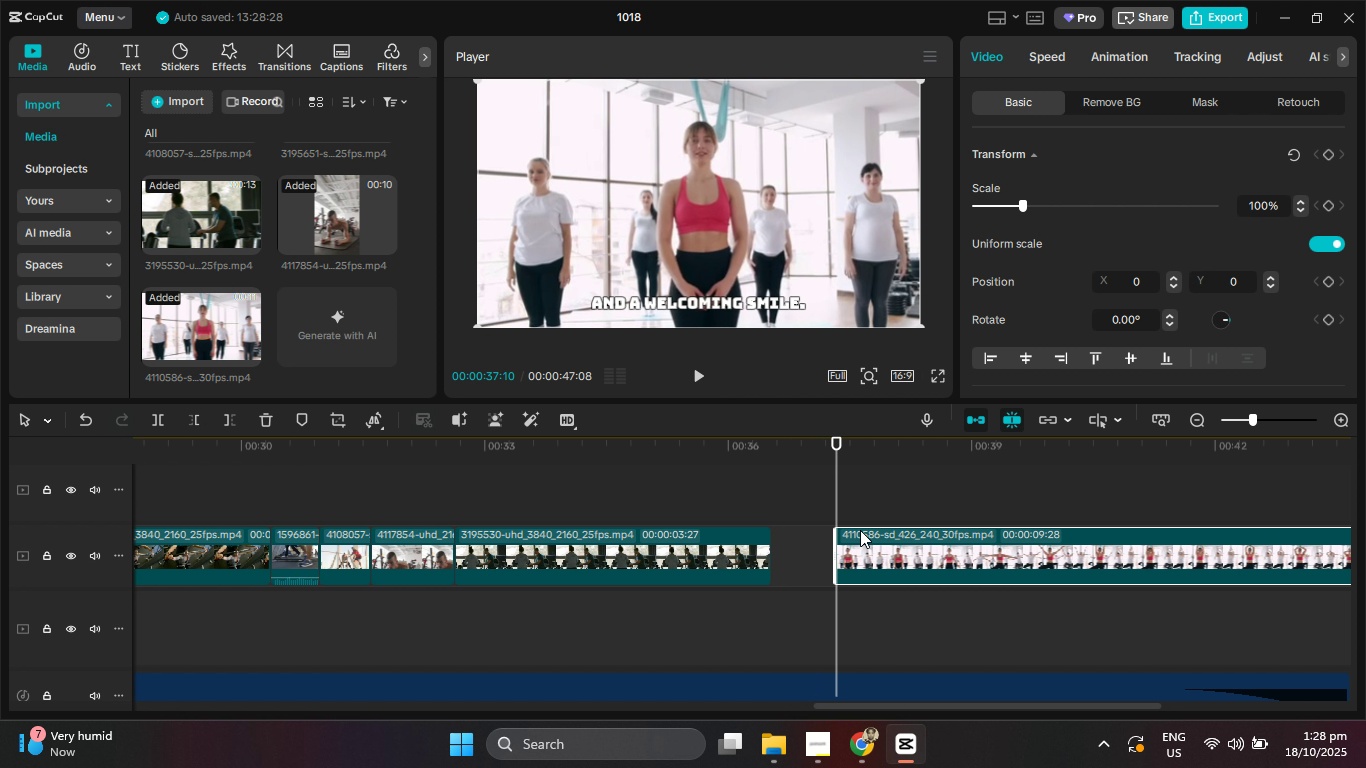 
left_click_drag(start_coordinate=[861, 533], to_coordinate=[802, 534])
 